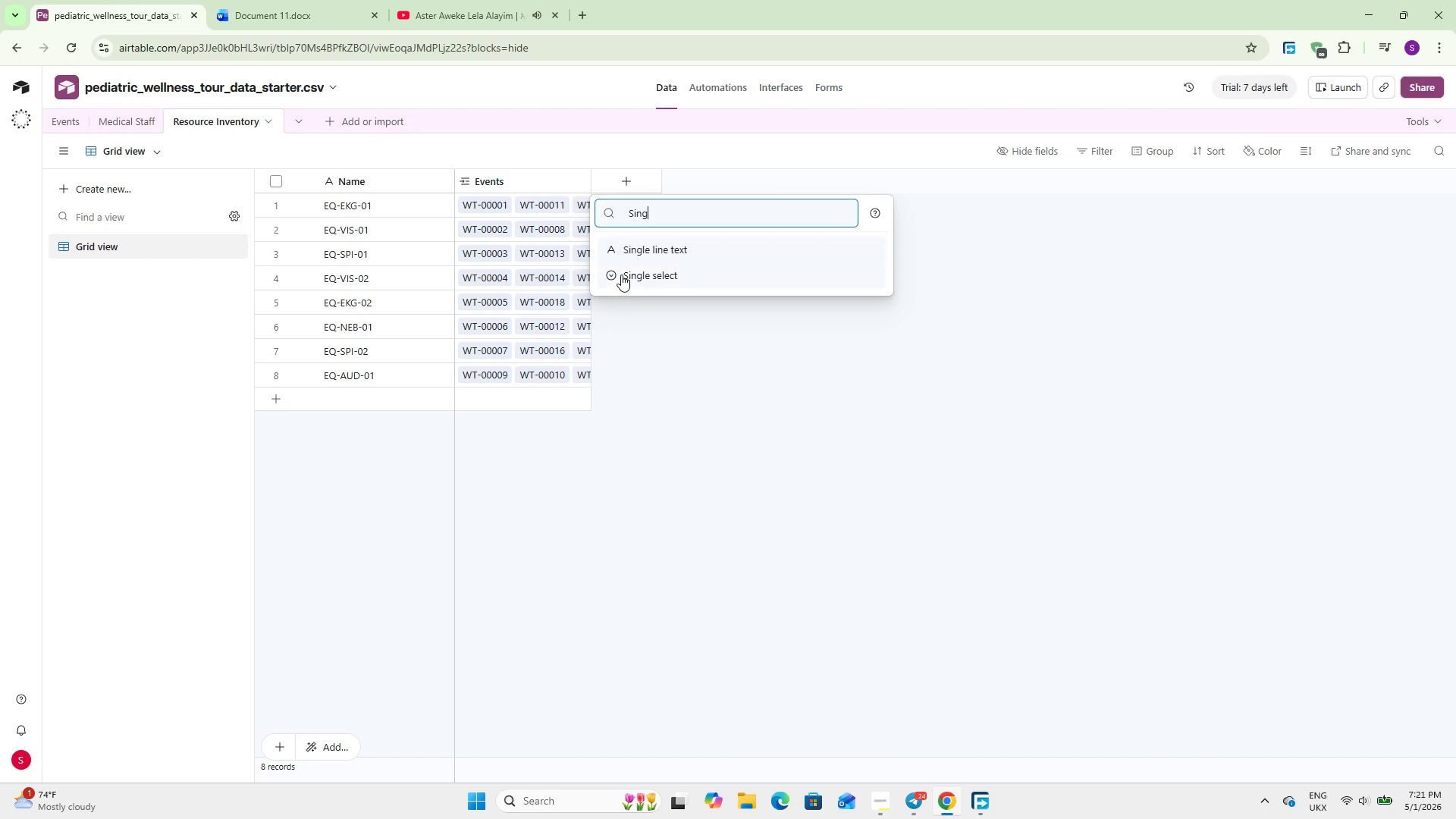 
left_click([625, 278])
 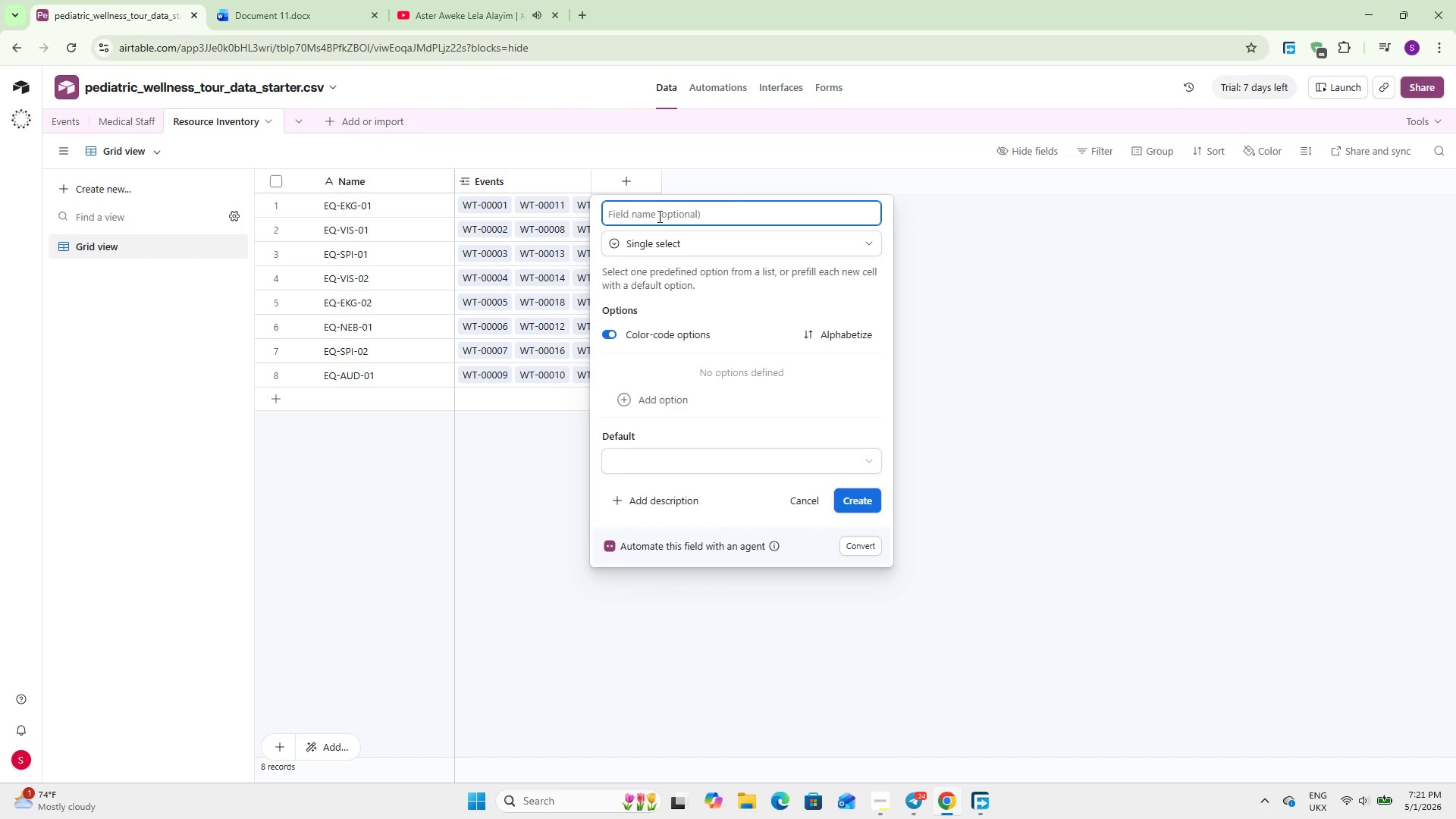 
type(Equipment Type)
 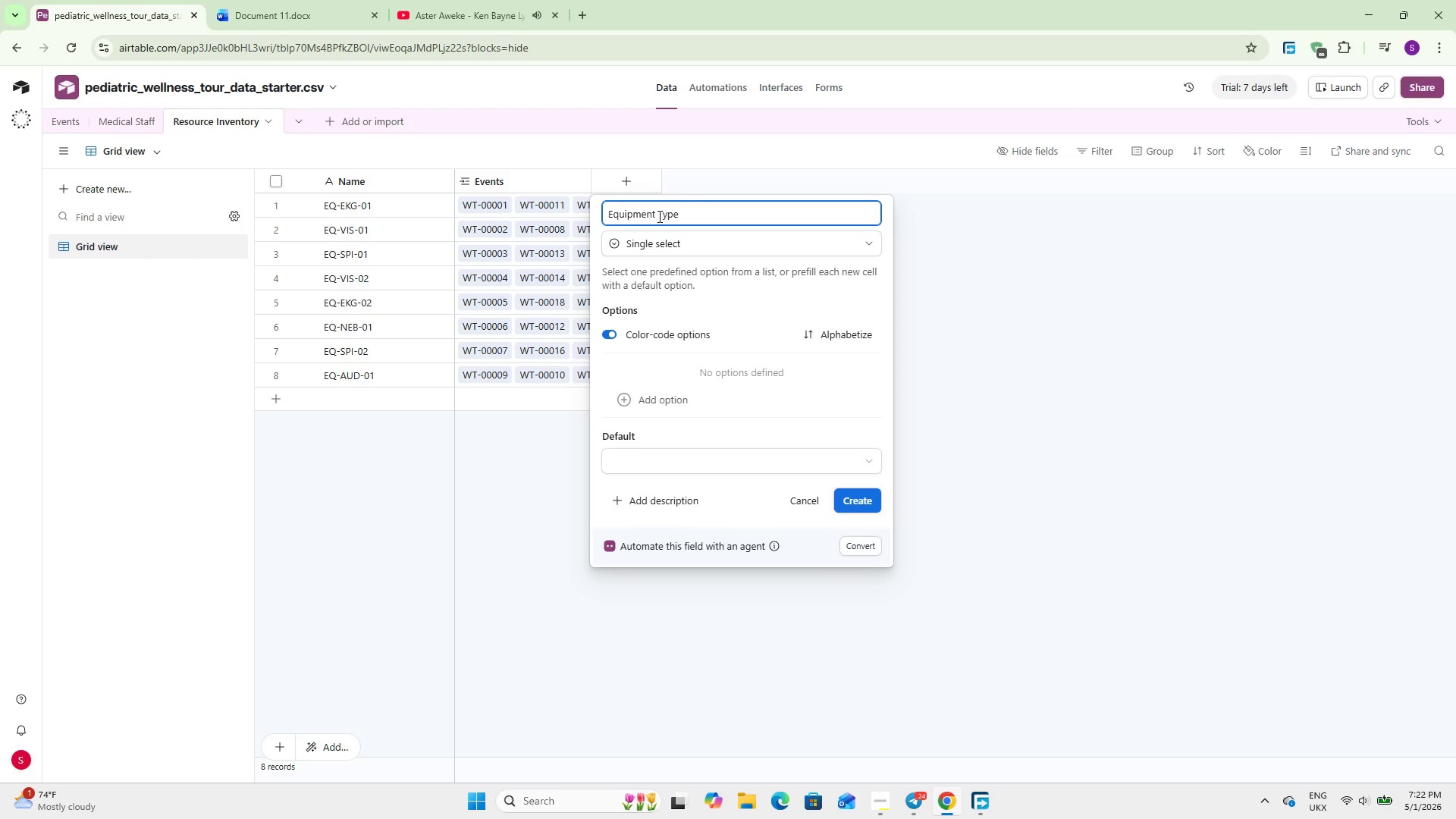 
wait(18.78)
 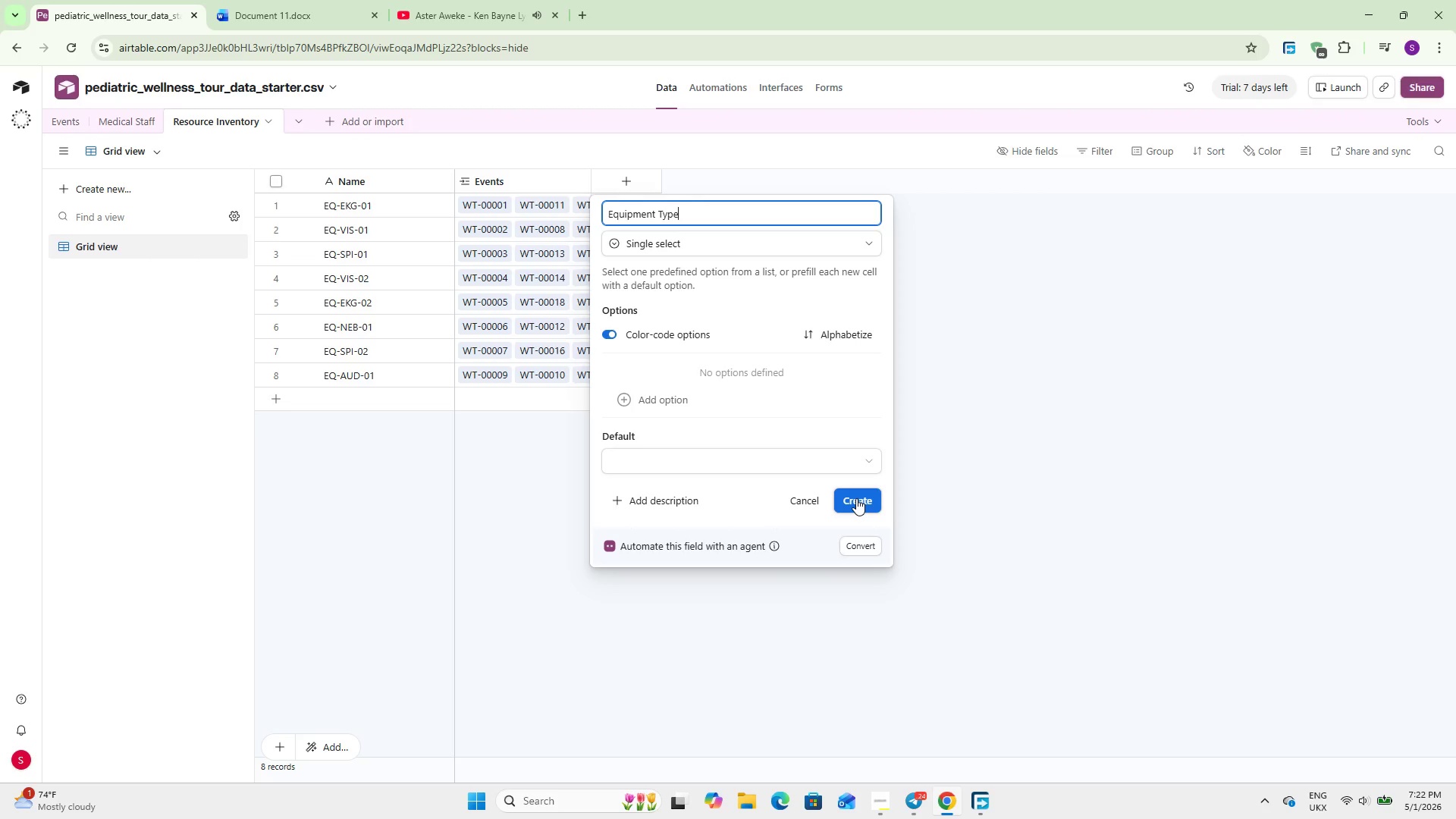 
left_click([864, 500])
 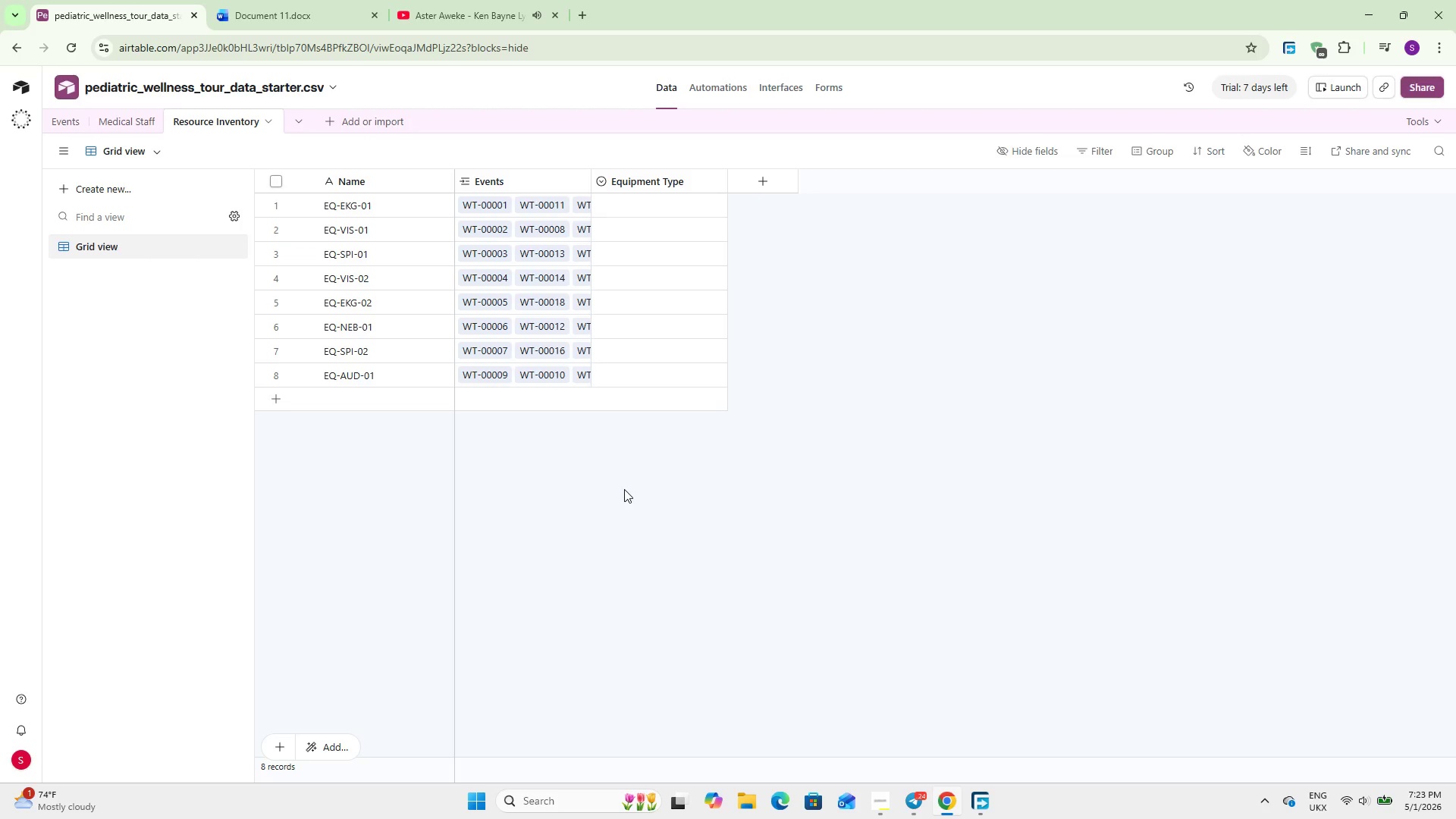 
wait(99.98)
 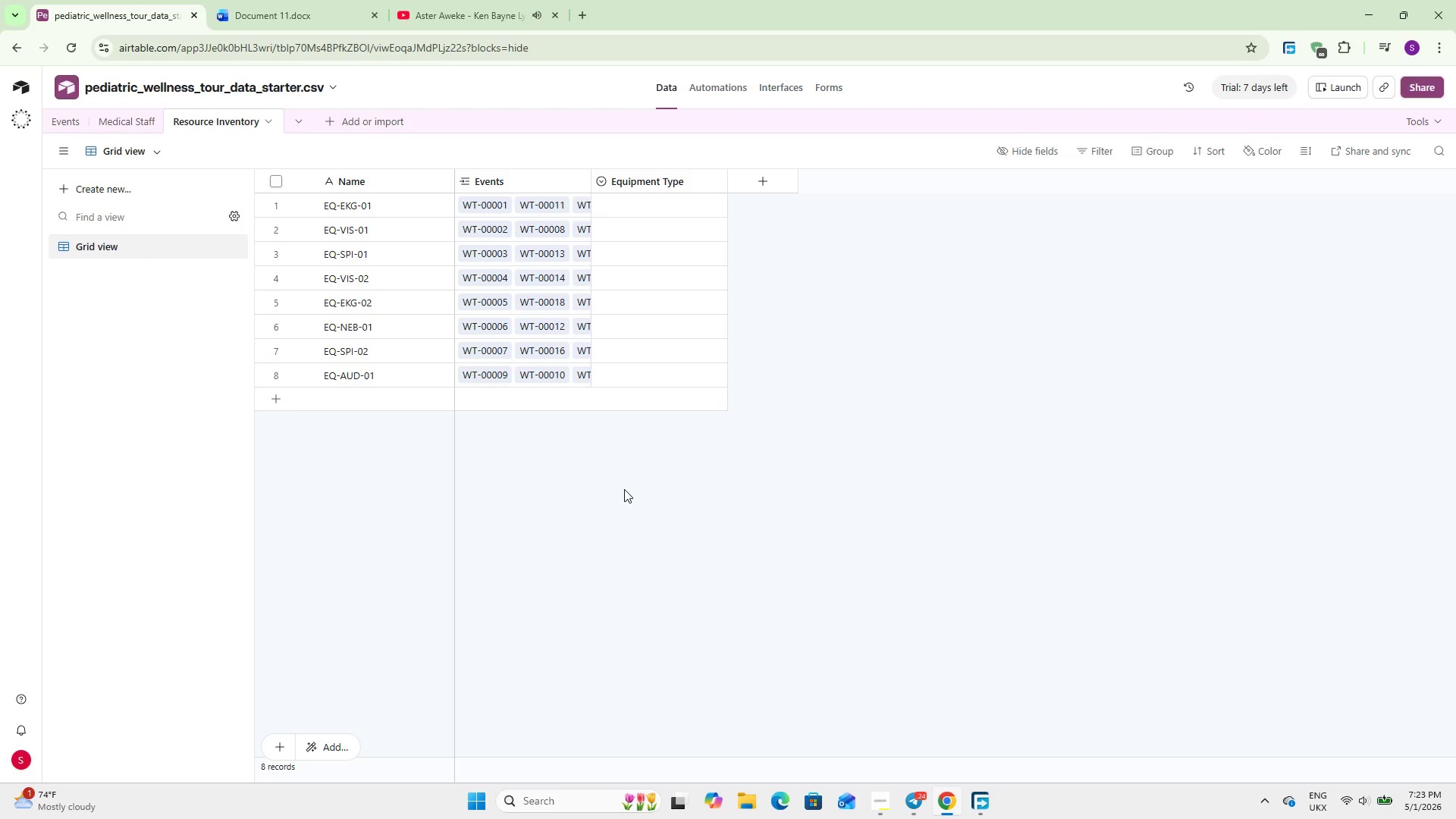 
left_click([138, 122])
 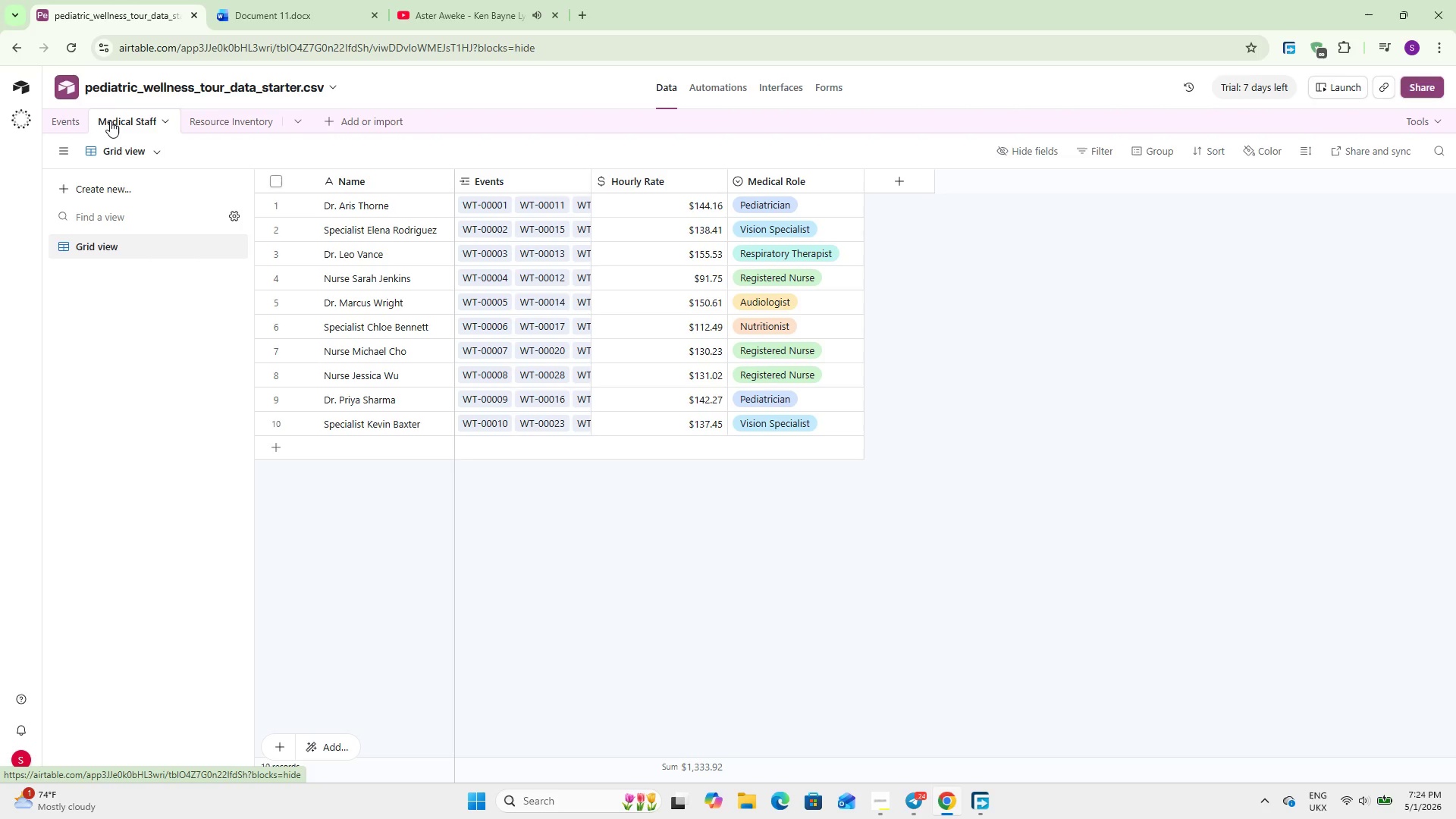 
left_click([71, 113])
 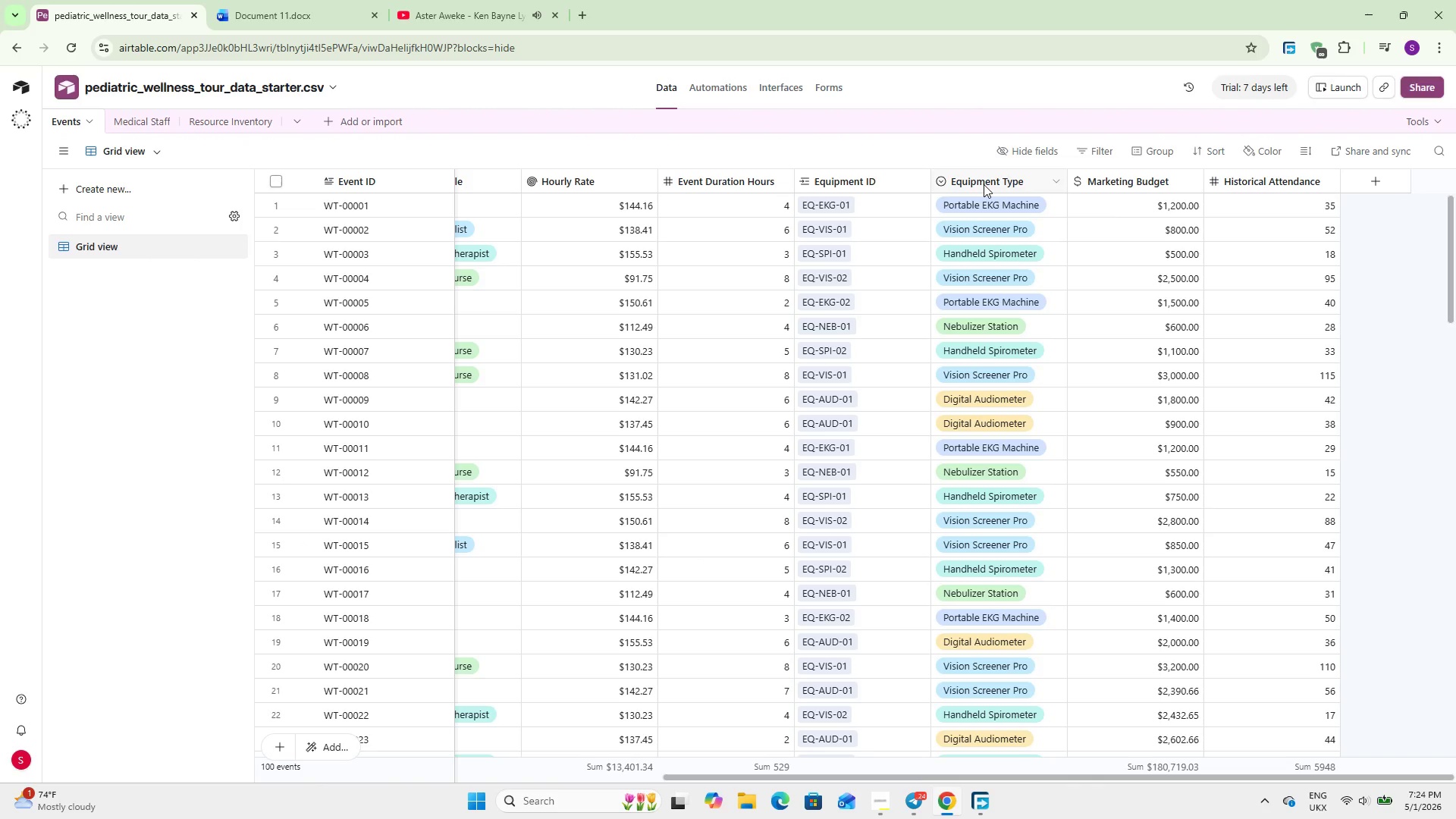 
left_click([987, 183])
 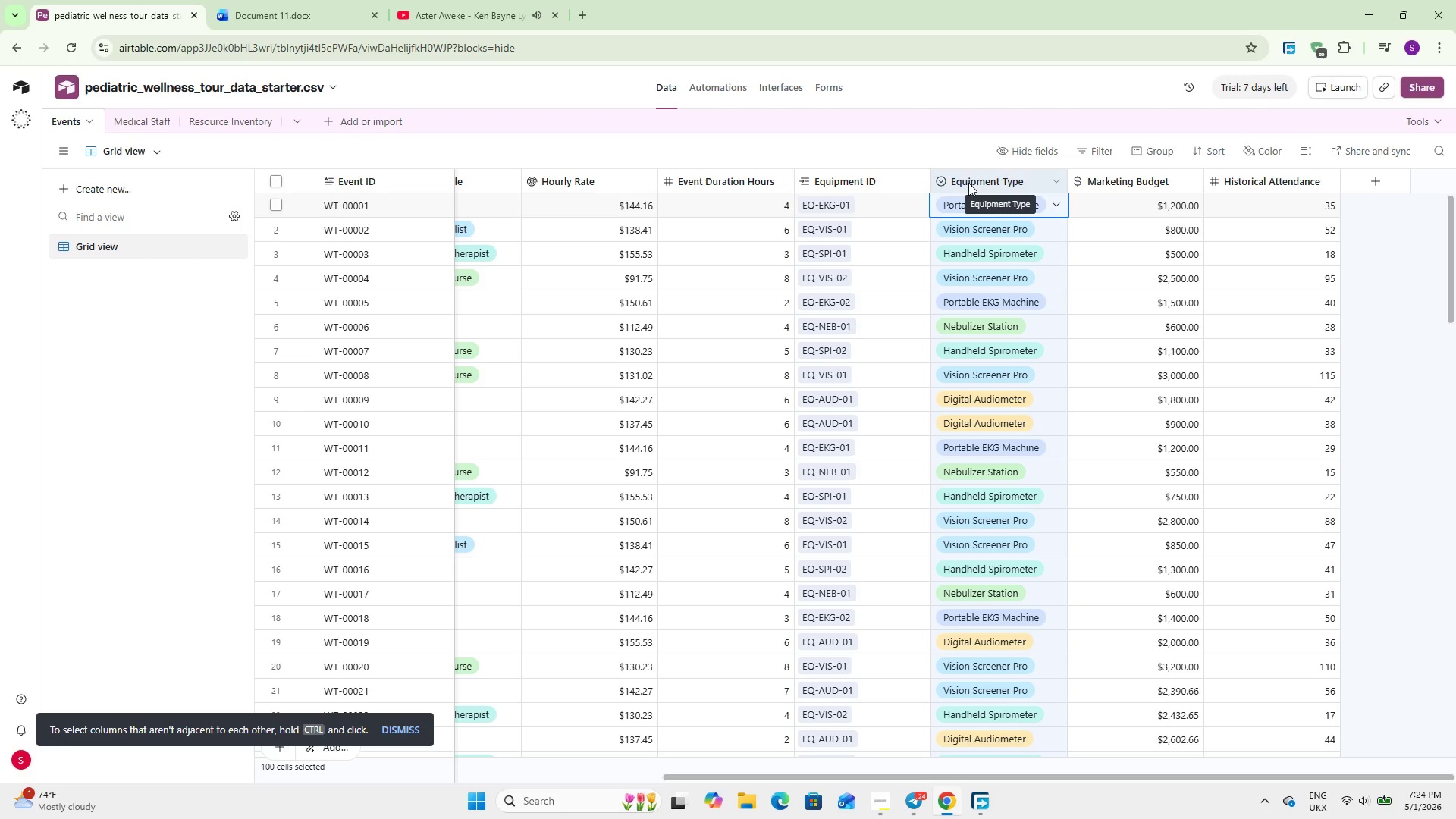 
left_click([968, 183])
 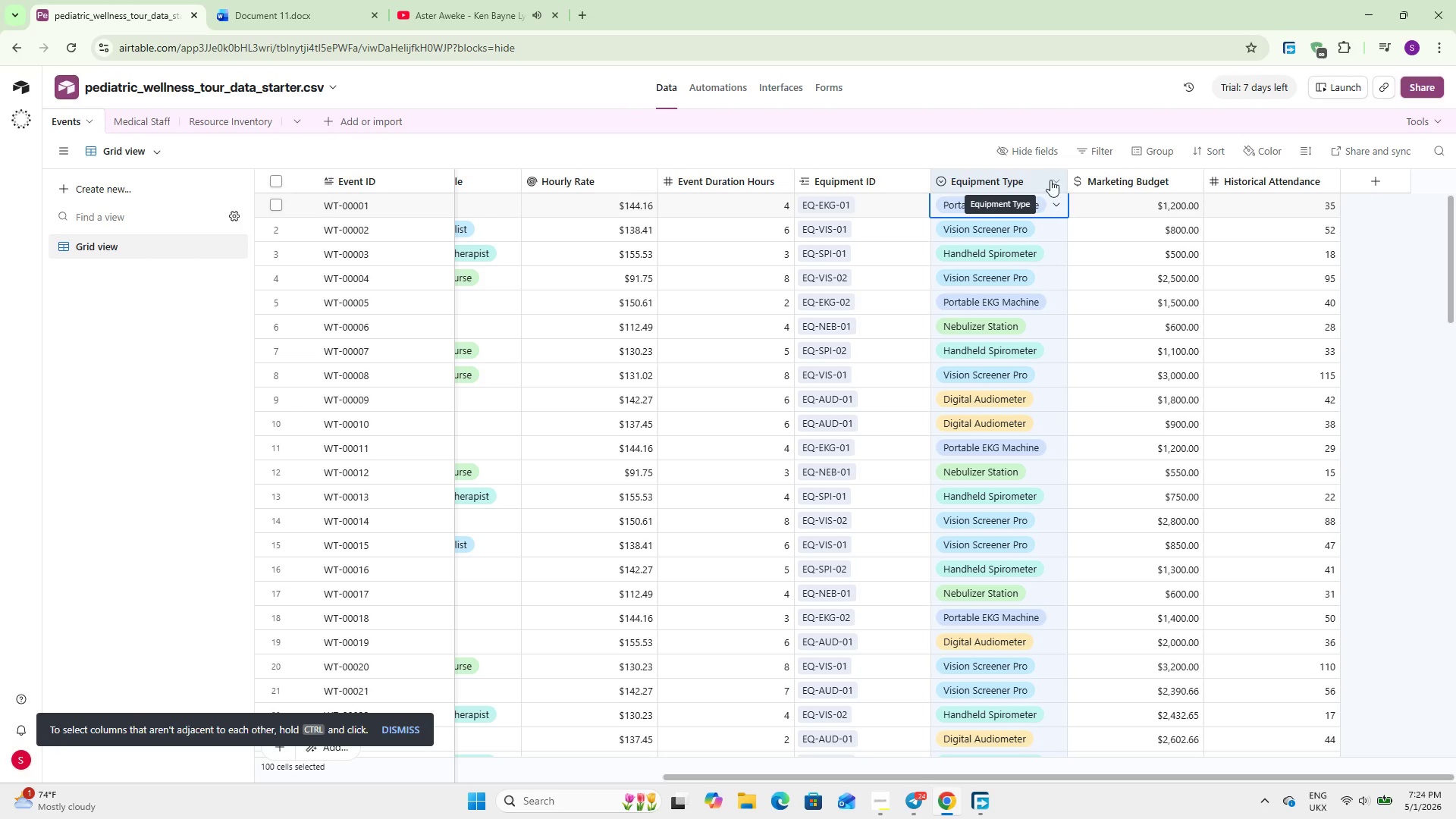 
left_click([1056, 184])
 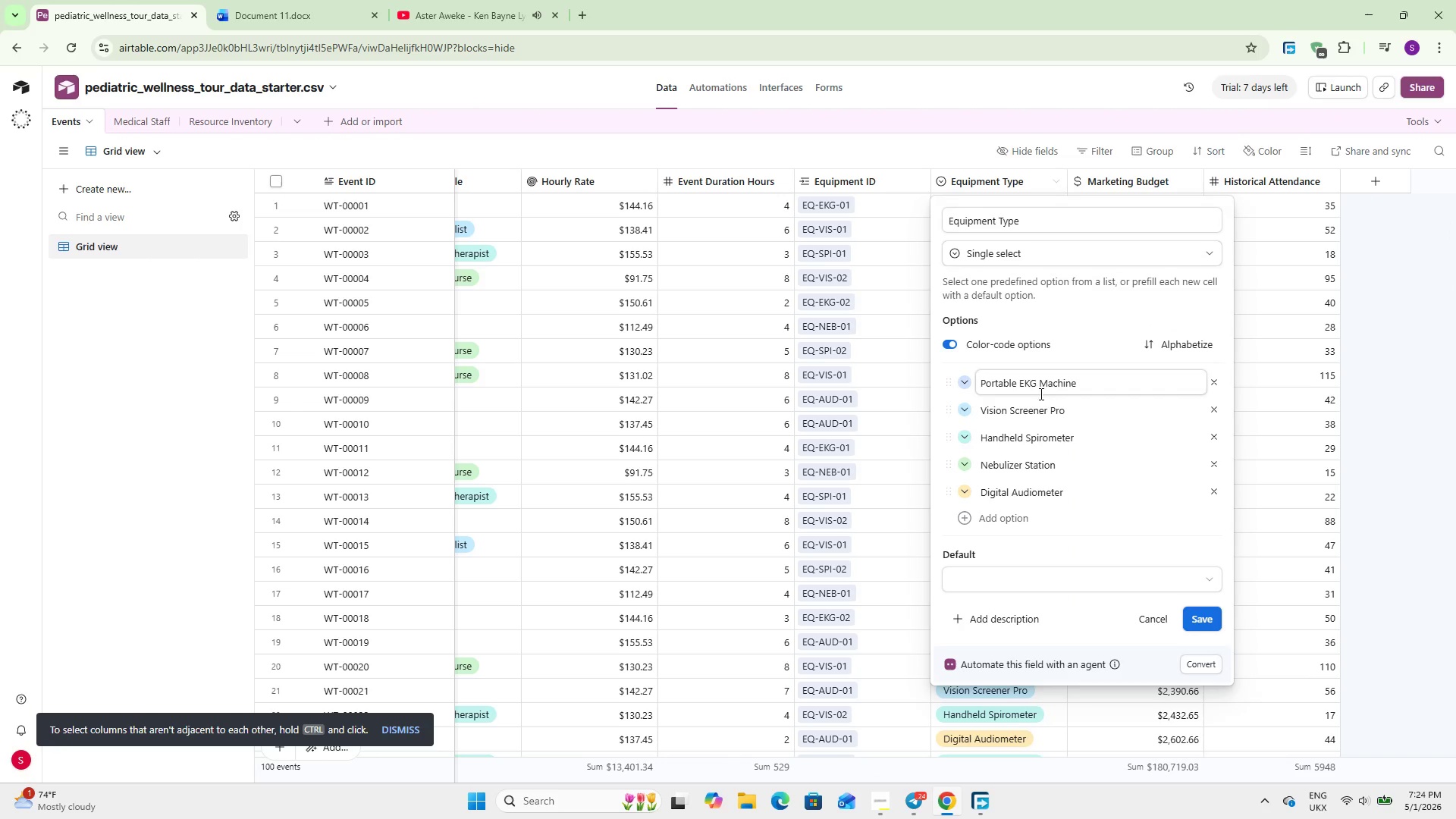 
left_click_drag(start_coordinate=[1078, 488], to_coordinate=[964, 328])
 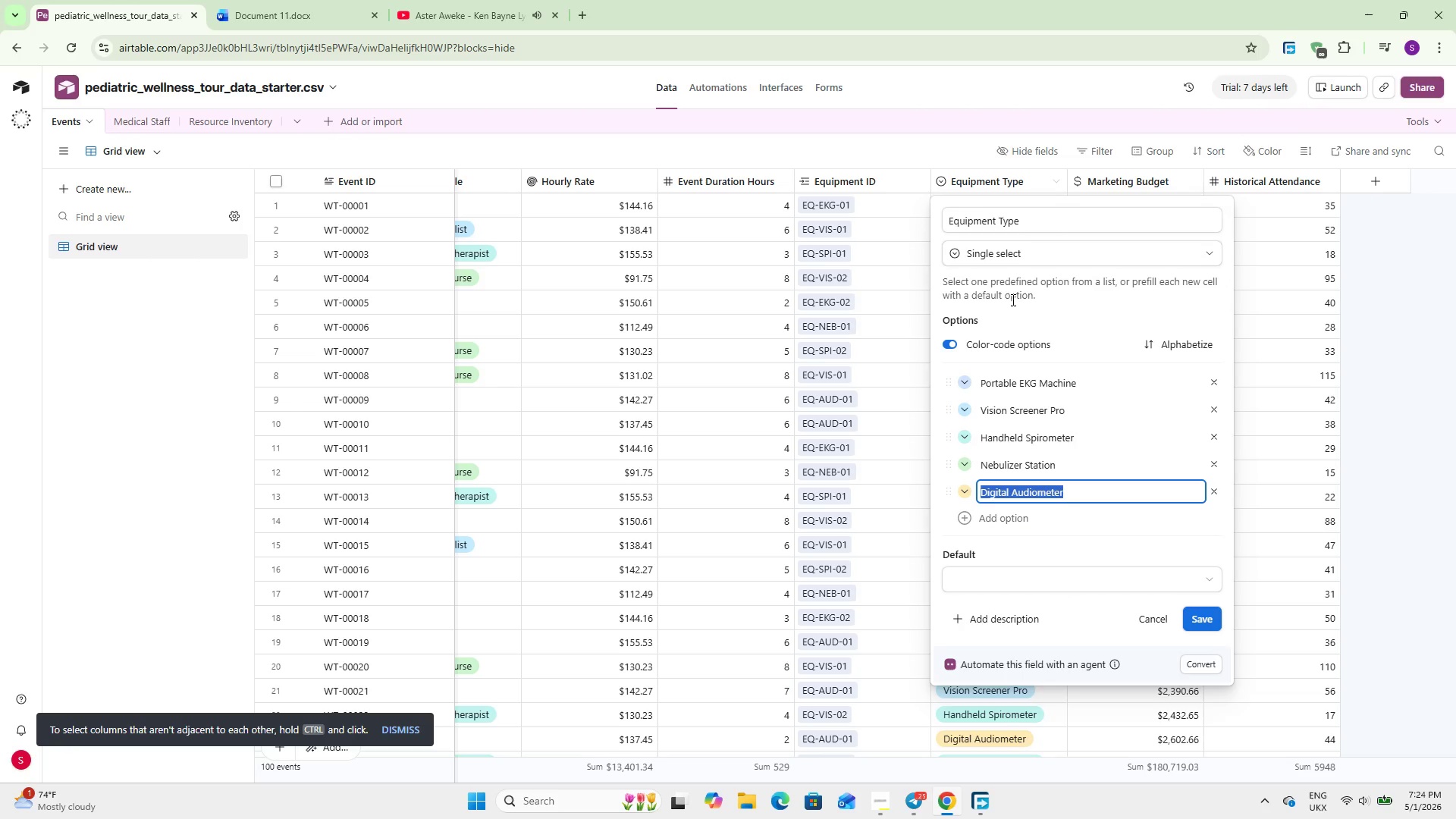 
left_click([1021, 300])
 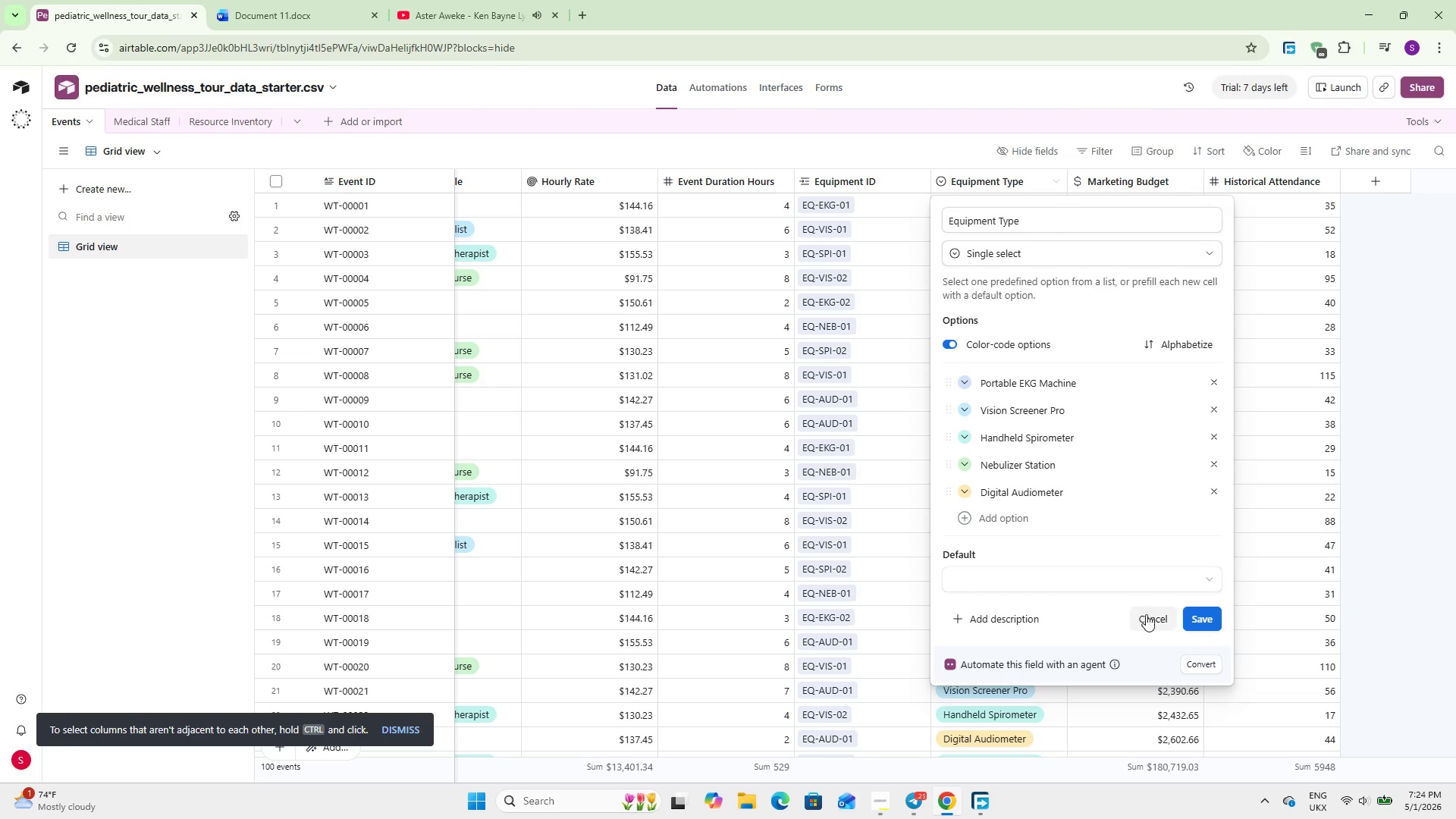 
left_click([1148, 619])
 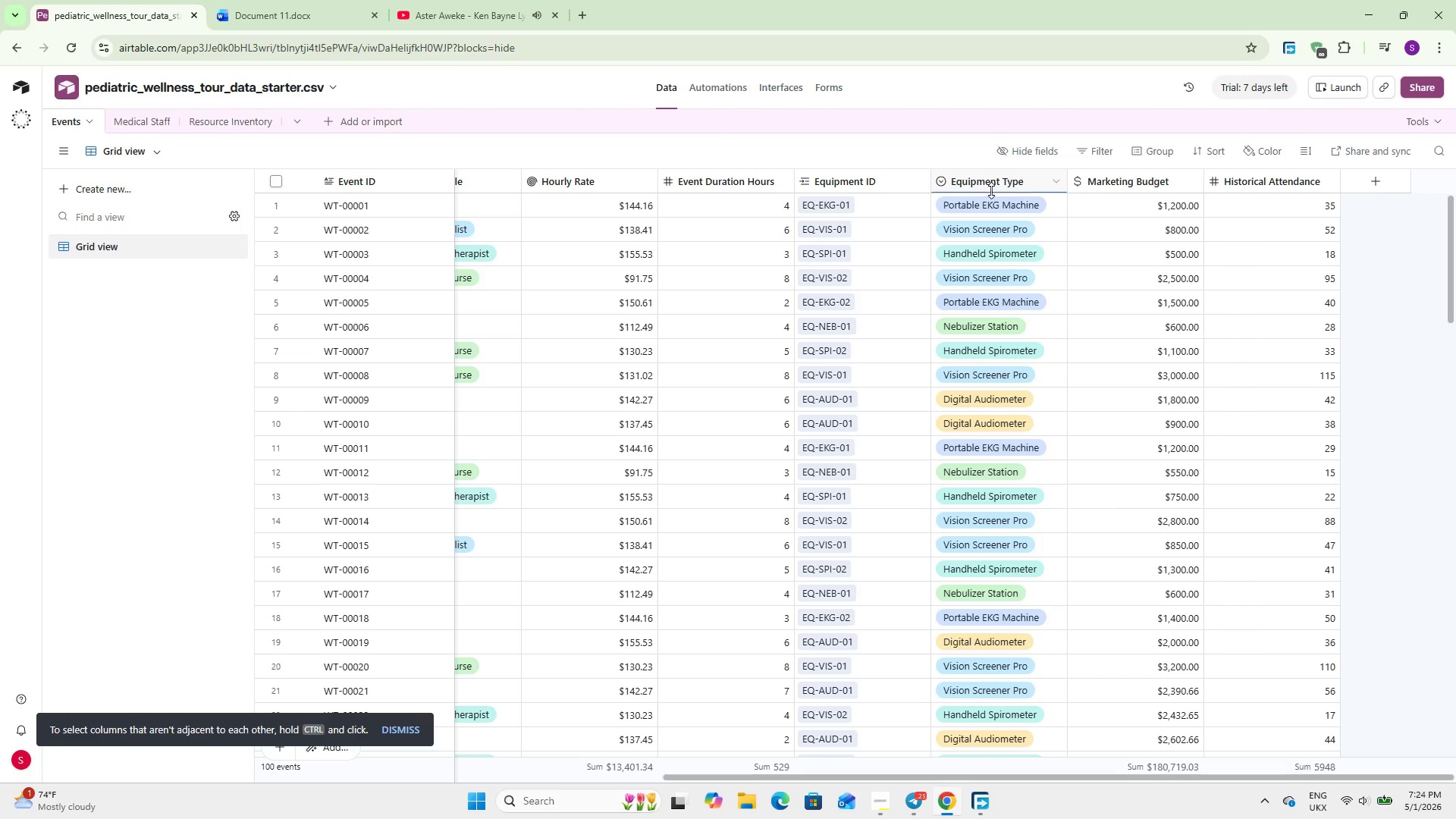 
left_click([996, 190])
 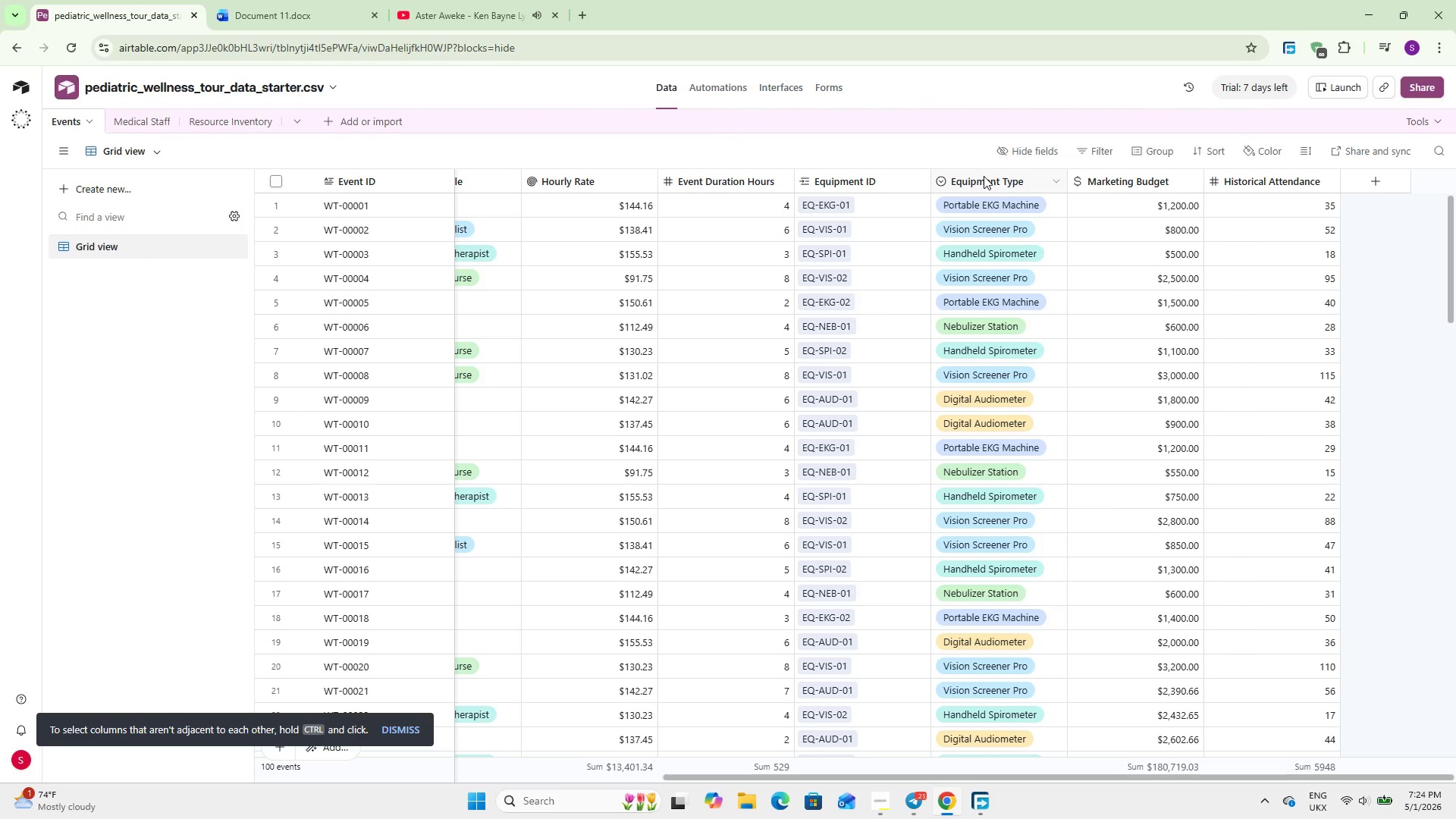 
left_click([984, 176])
 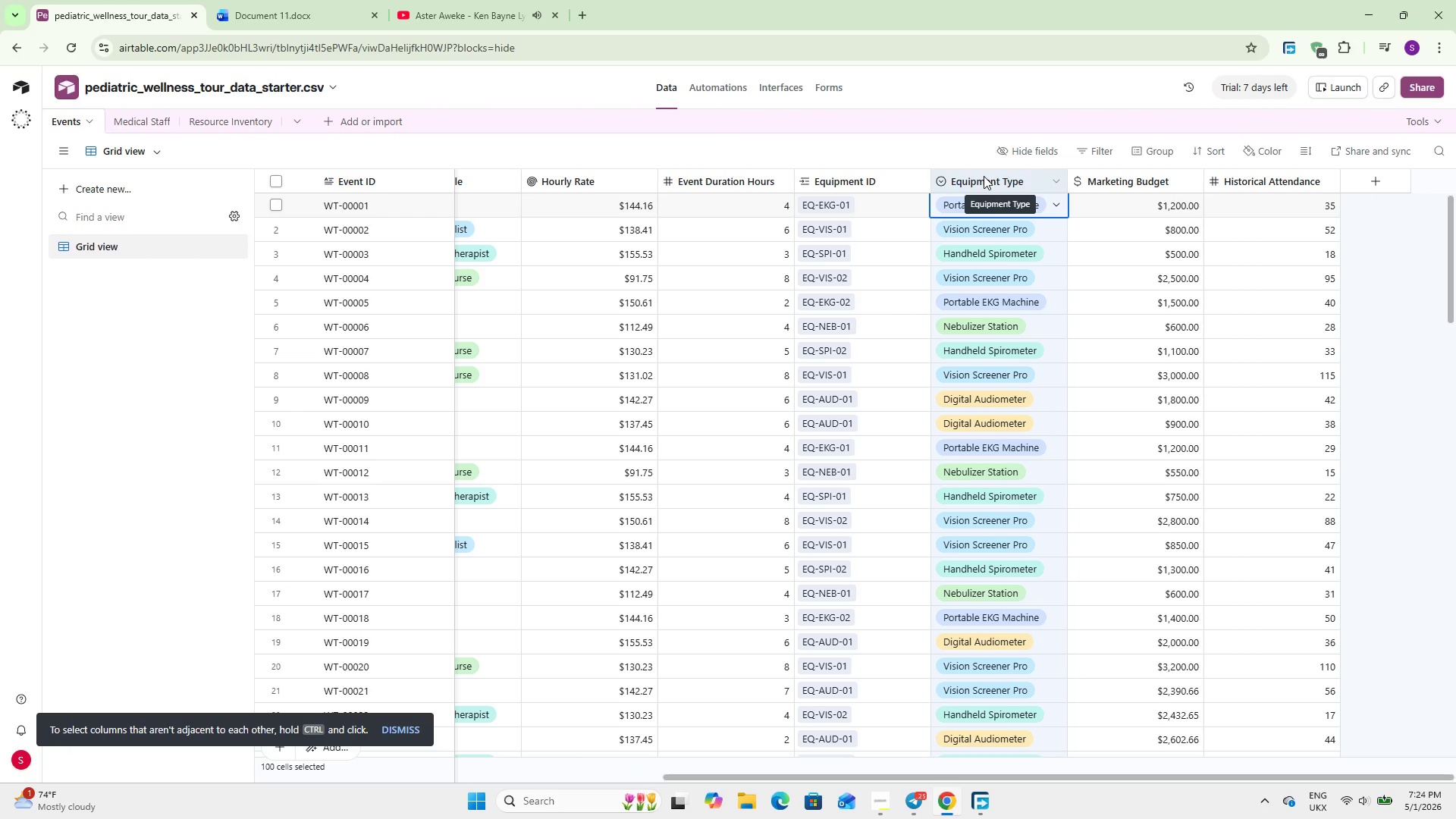 
hold_key(key=ControlLeft, duration=1.01)
 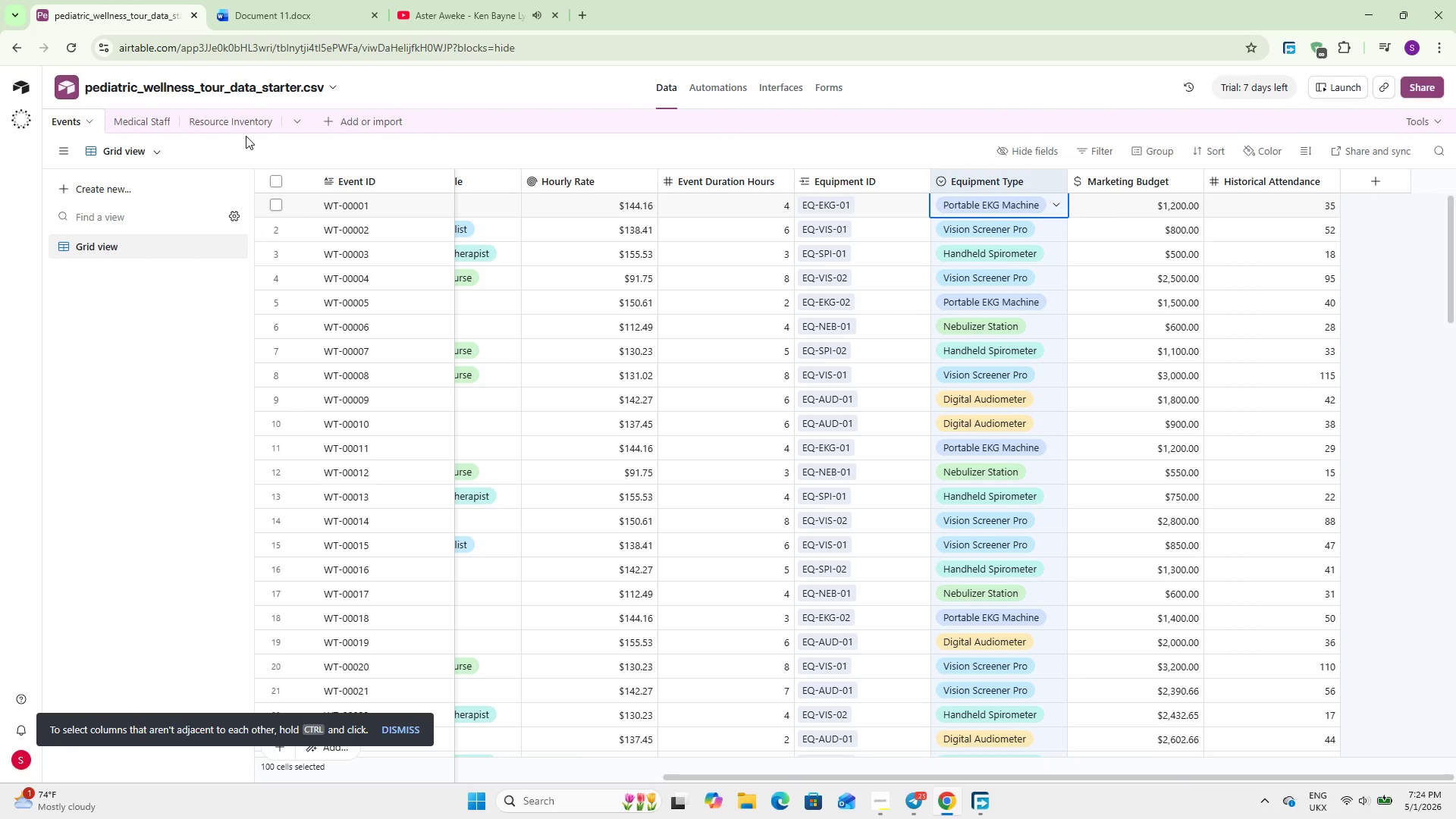 
left_click([246, 125])
 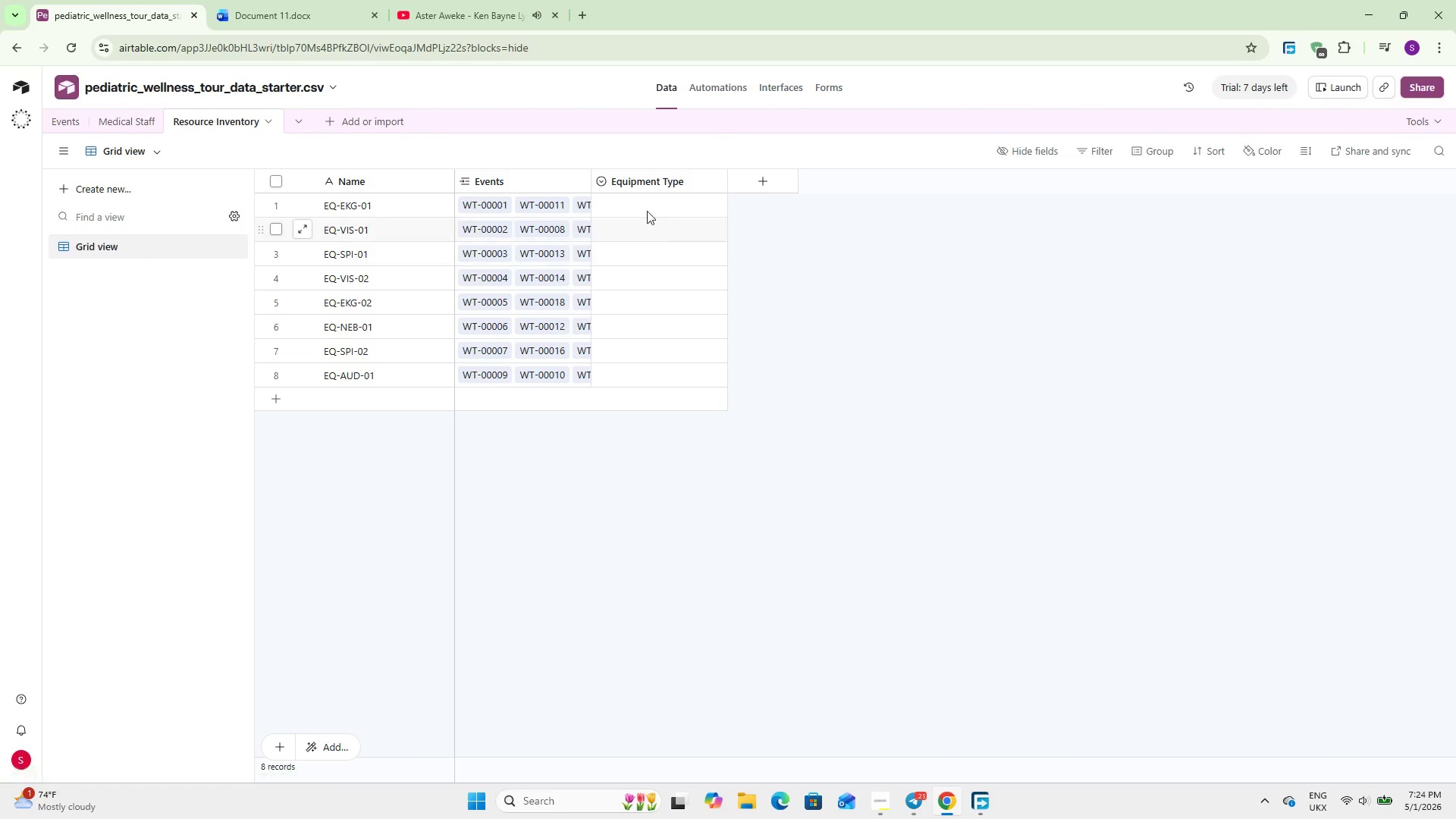 
left_click([648, 182])
 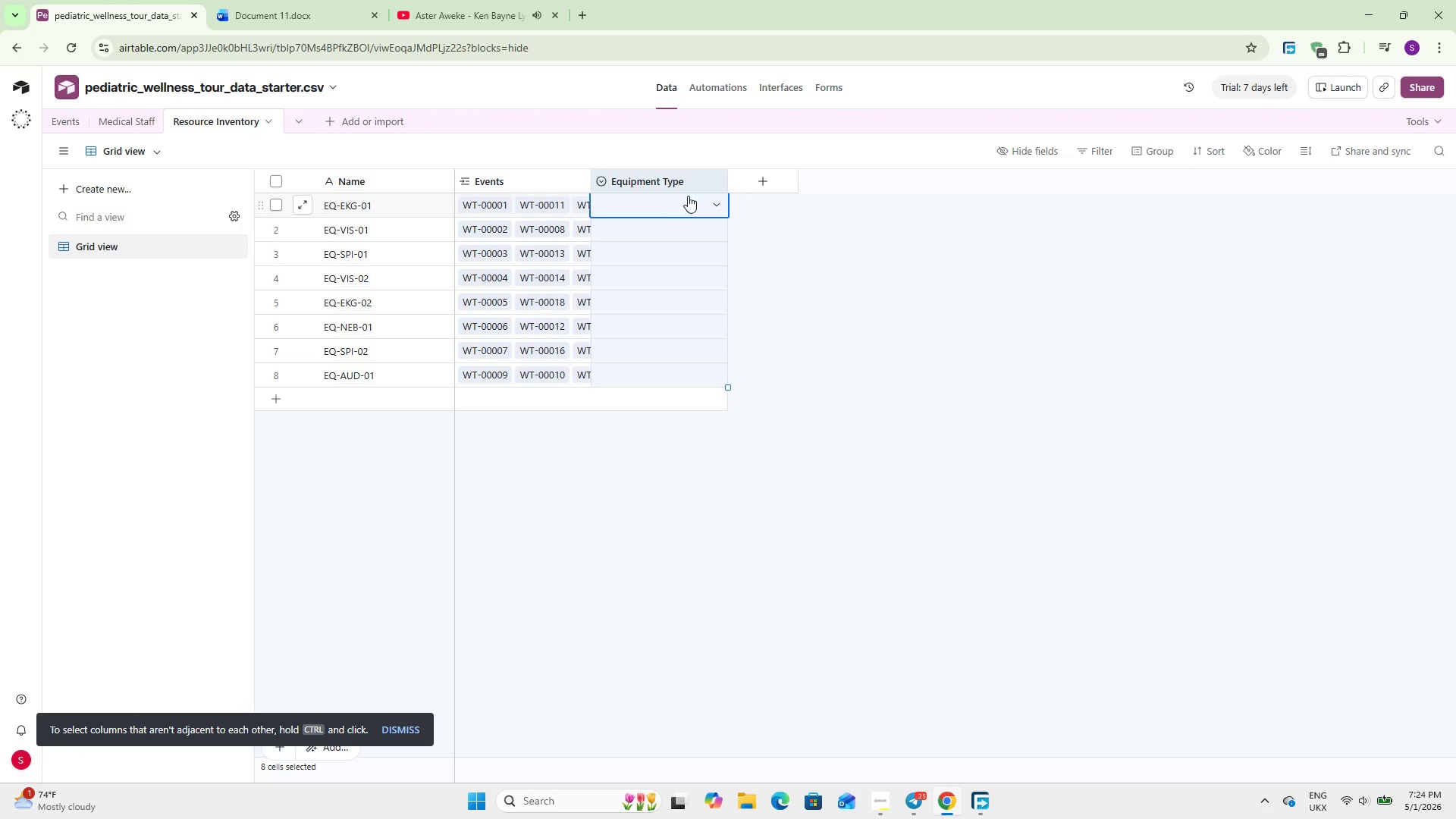 
left_click([698, 188])
 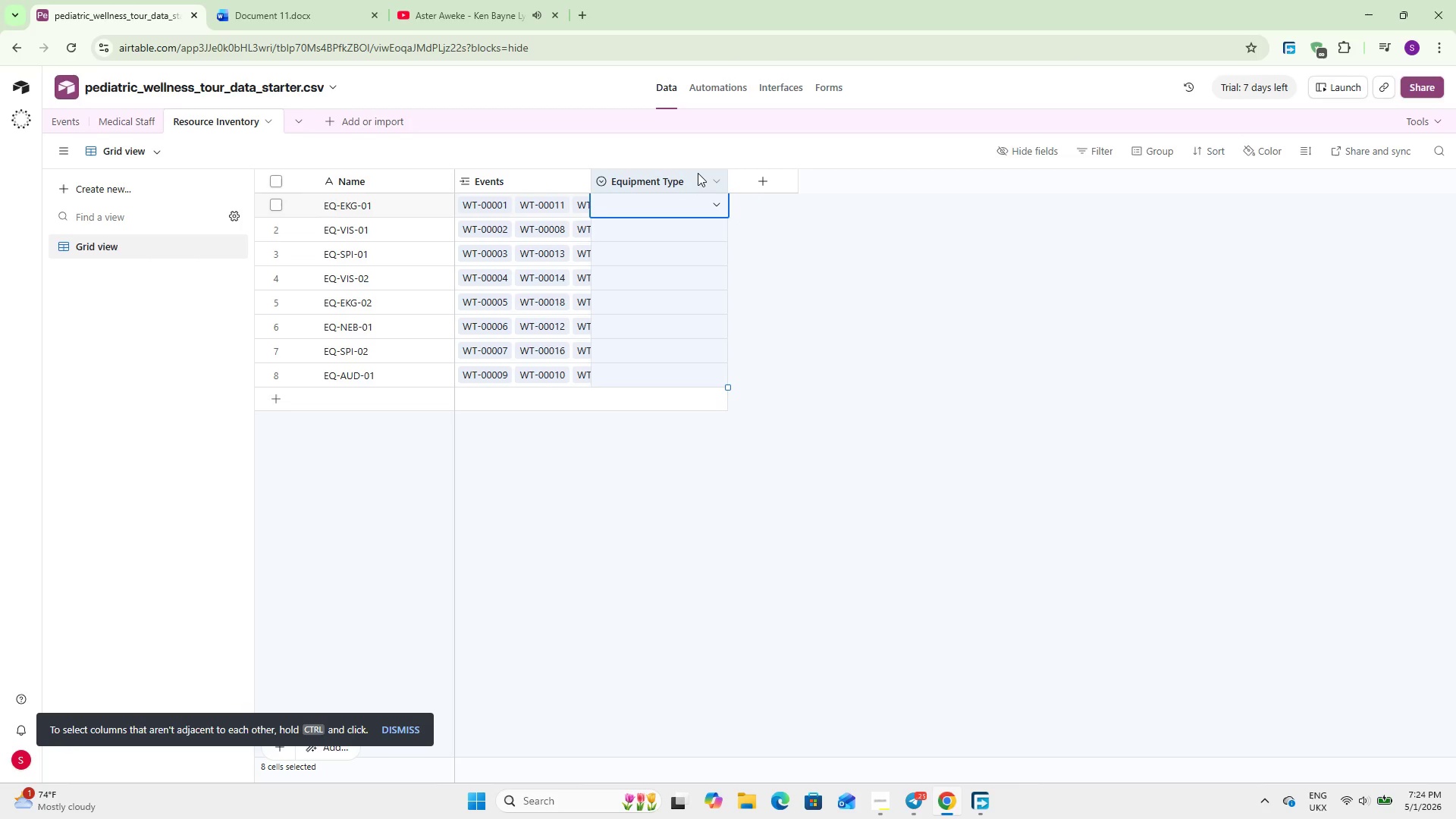 
left_click([700, 170])
 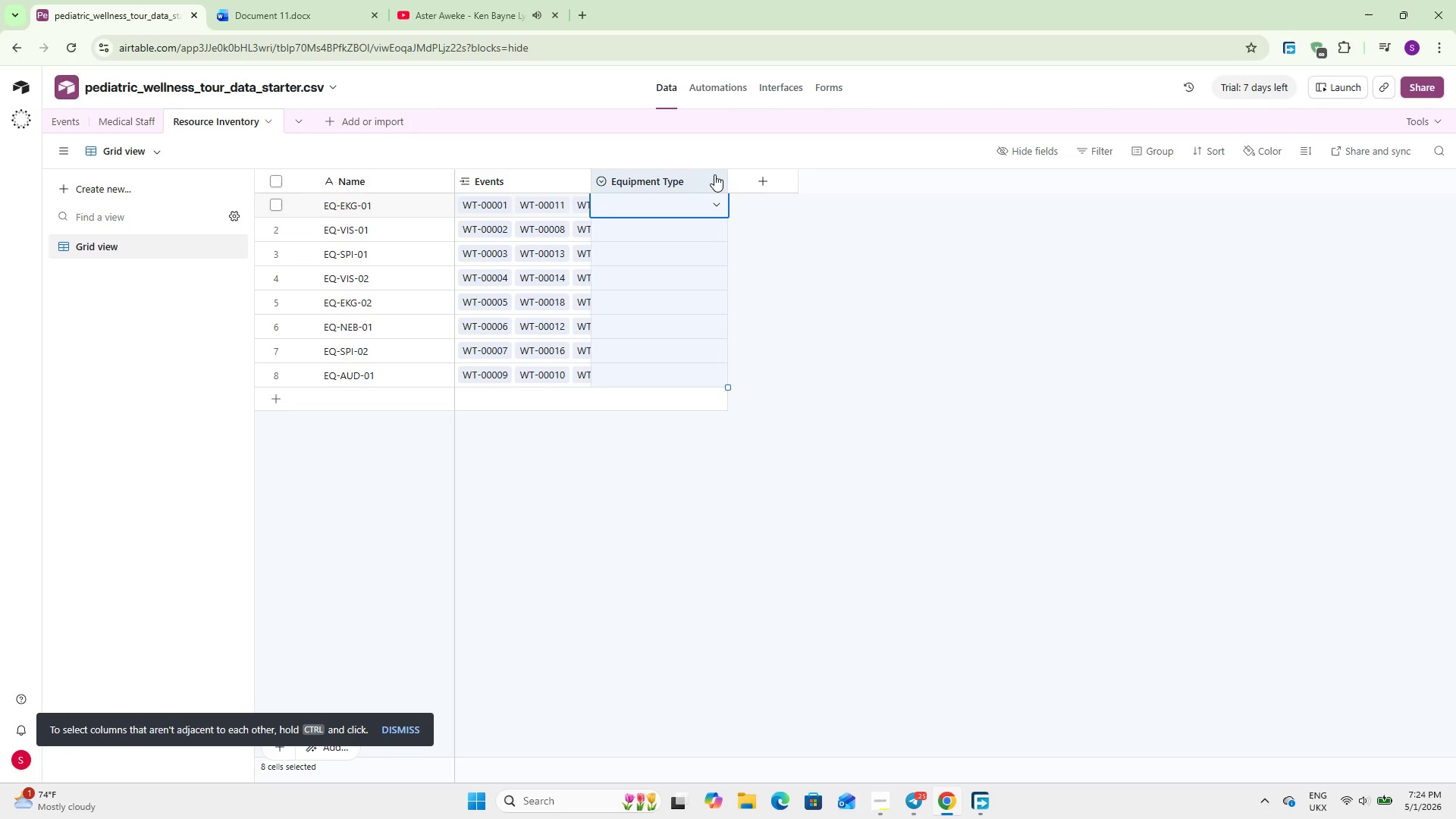 
left_click([715, 174])
 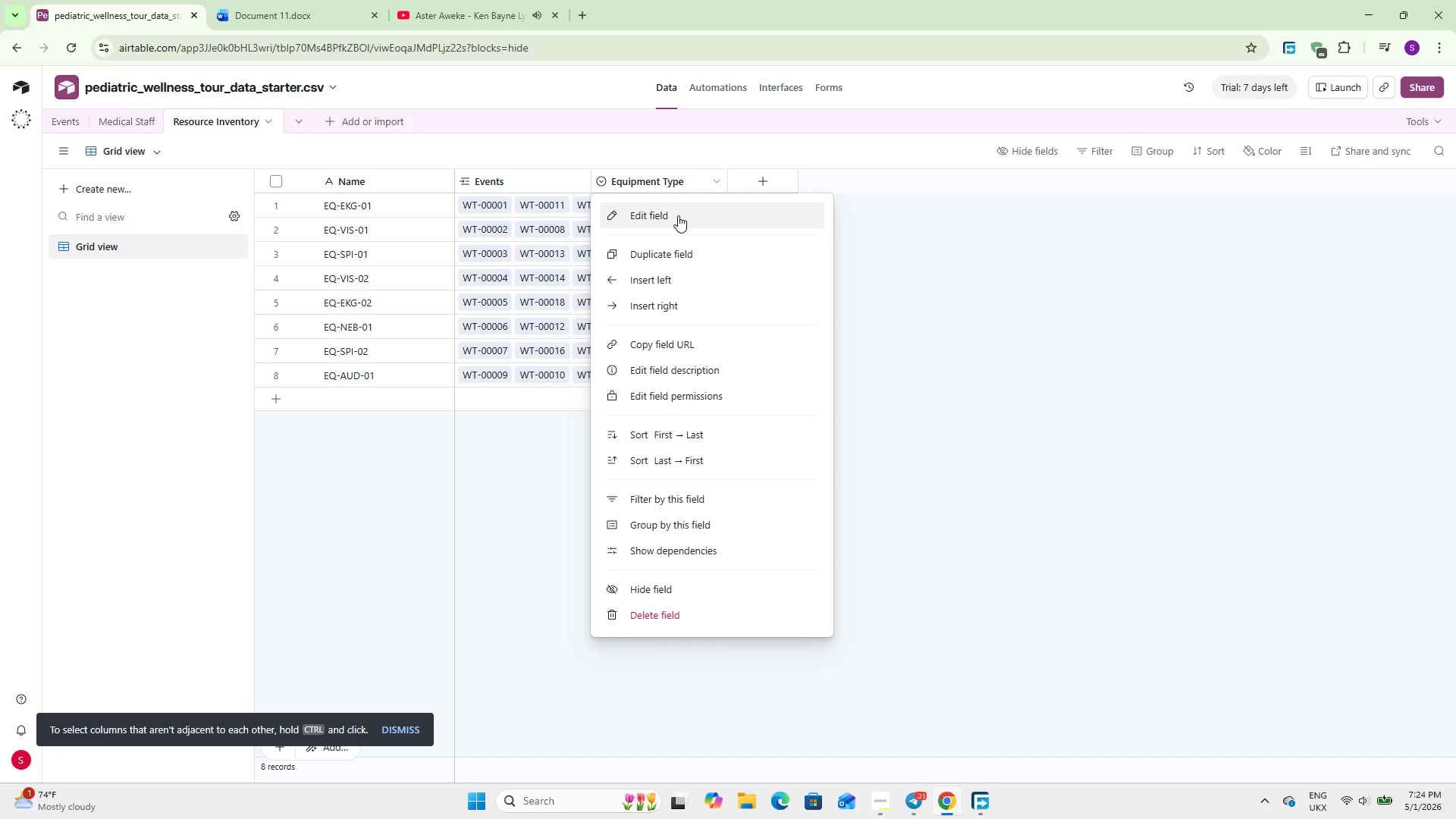 
left_click([678, 215])
 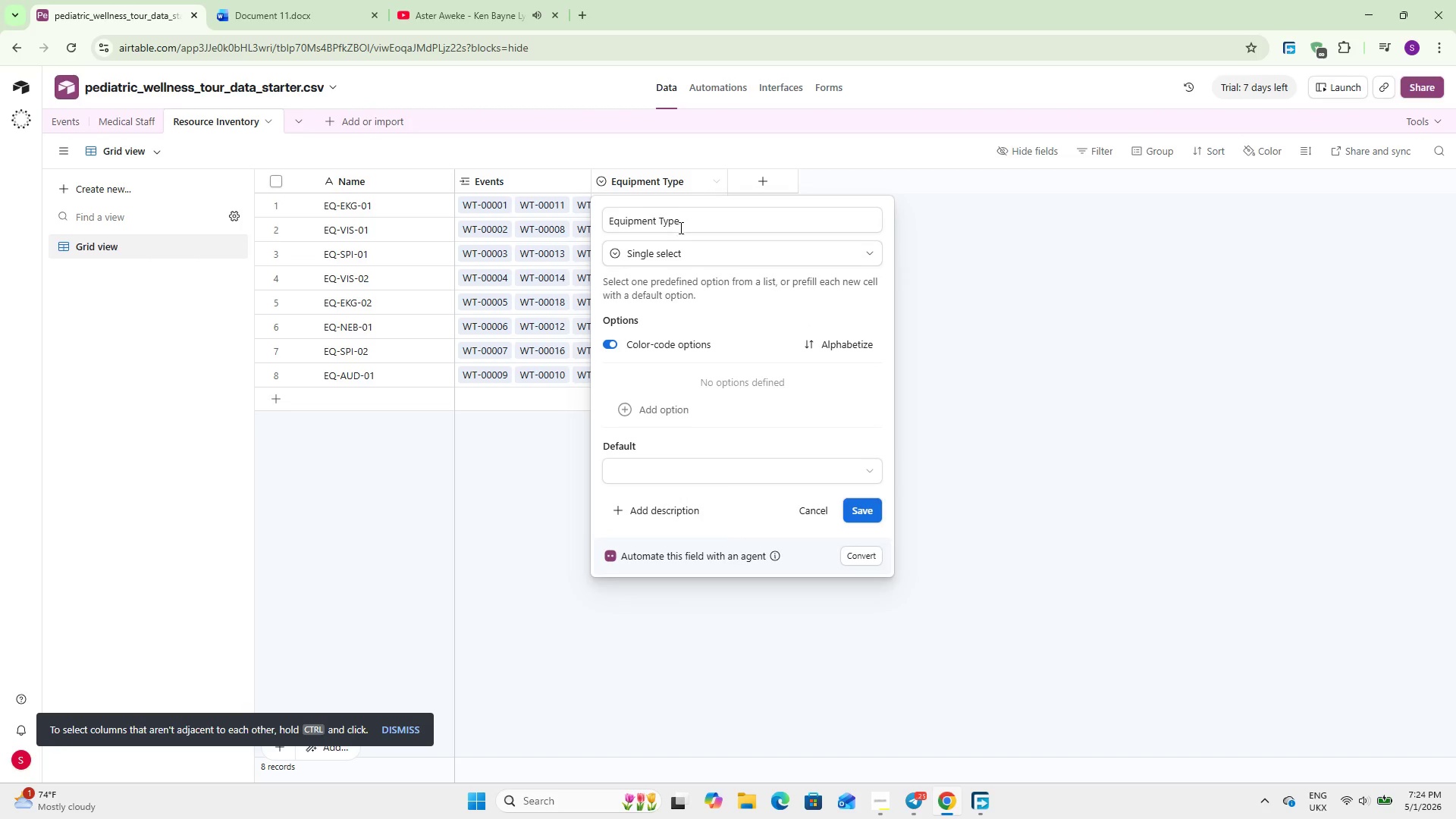 
left_click([679, 249])
 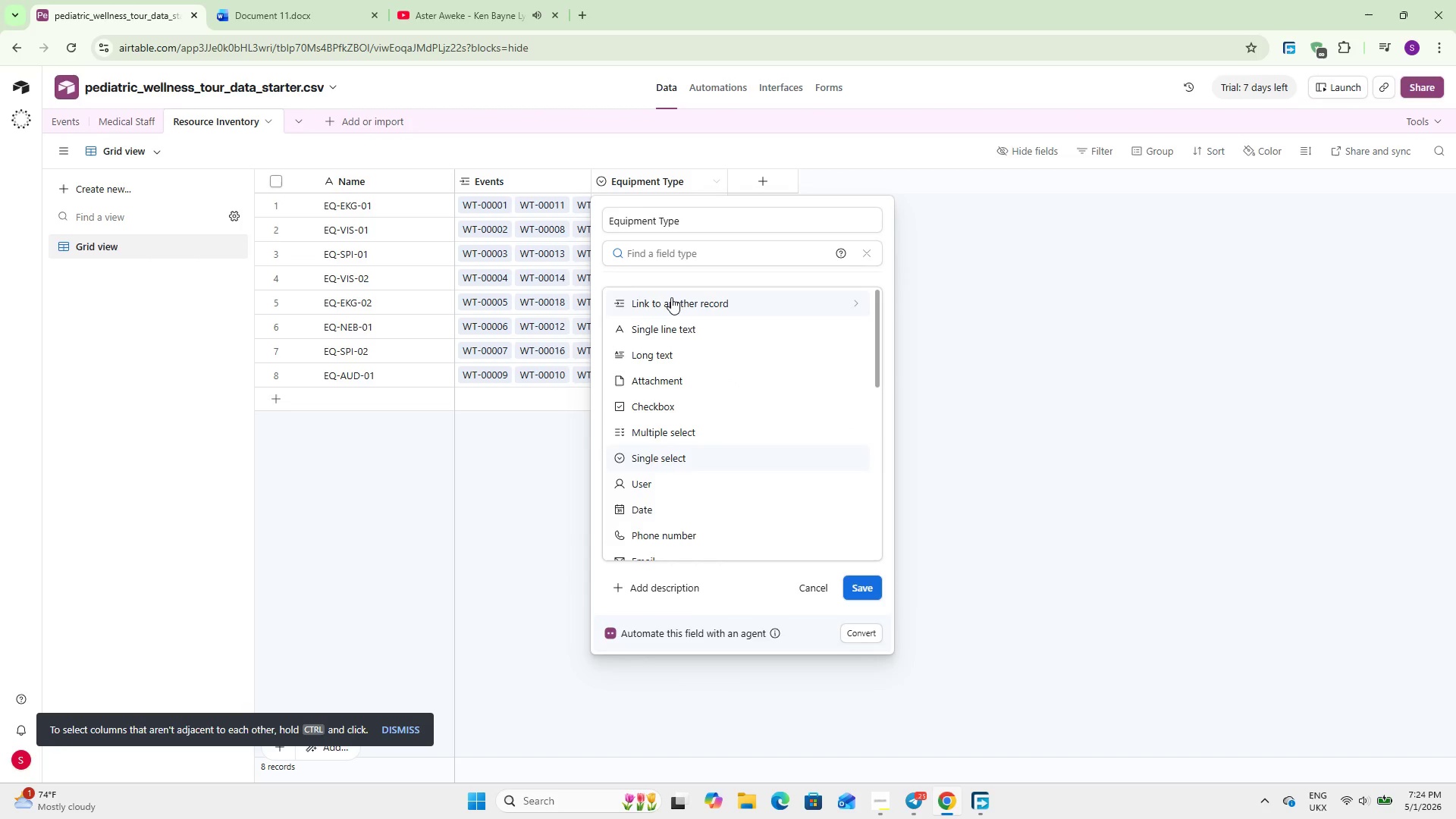 
left_click([671, 299])
 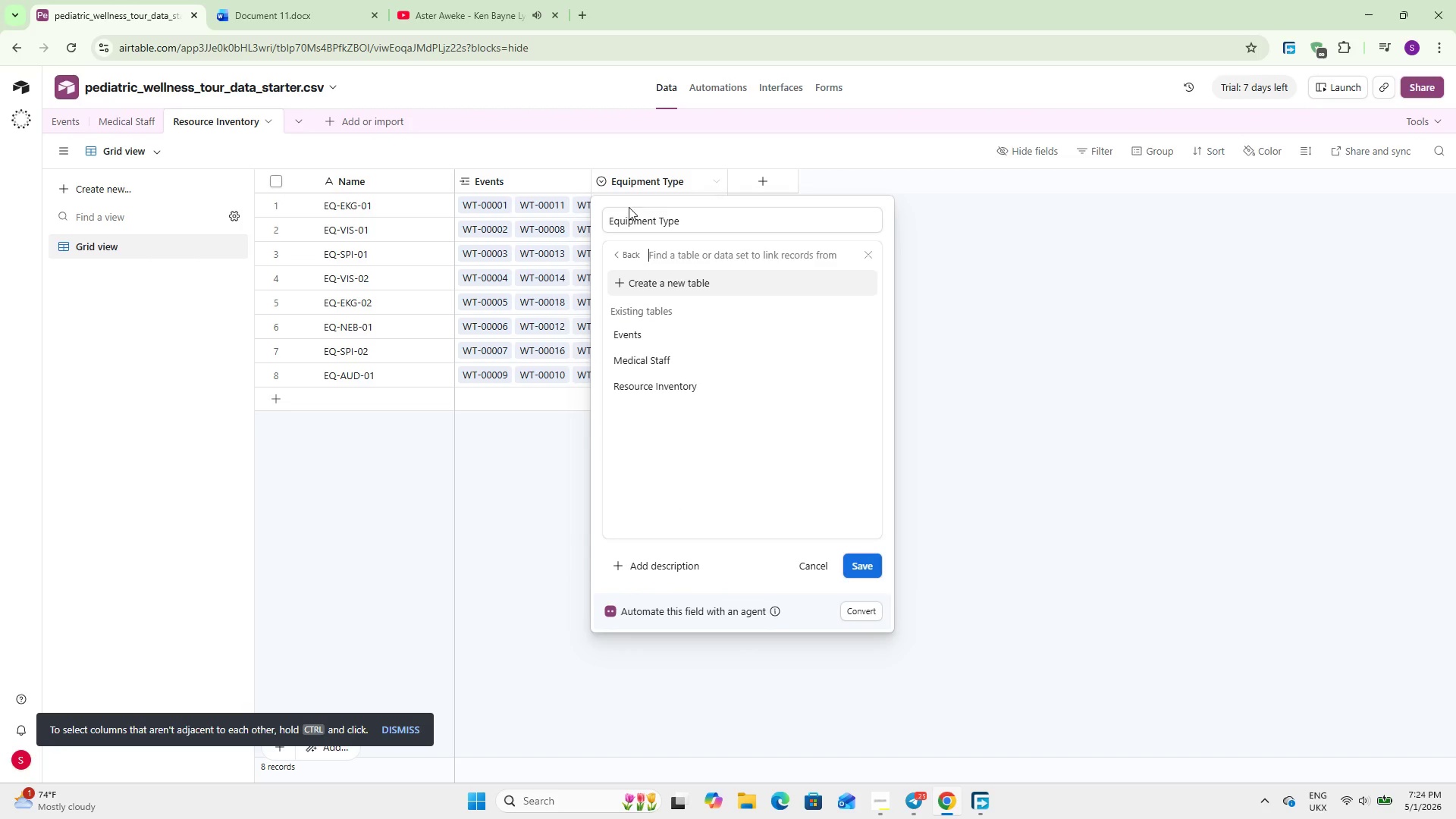 
wait(9.58)
 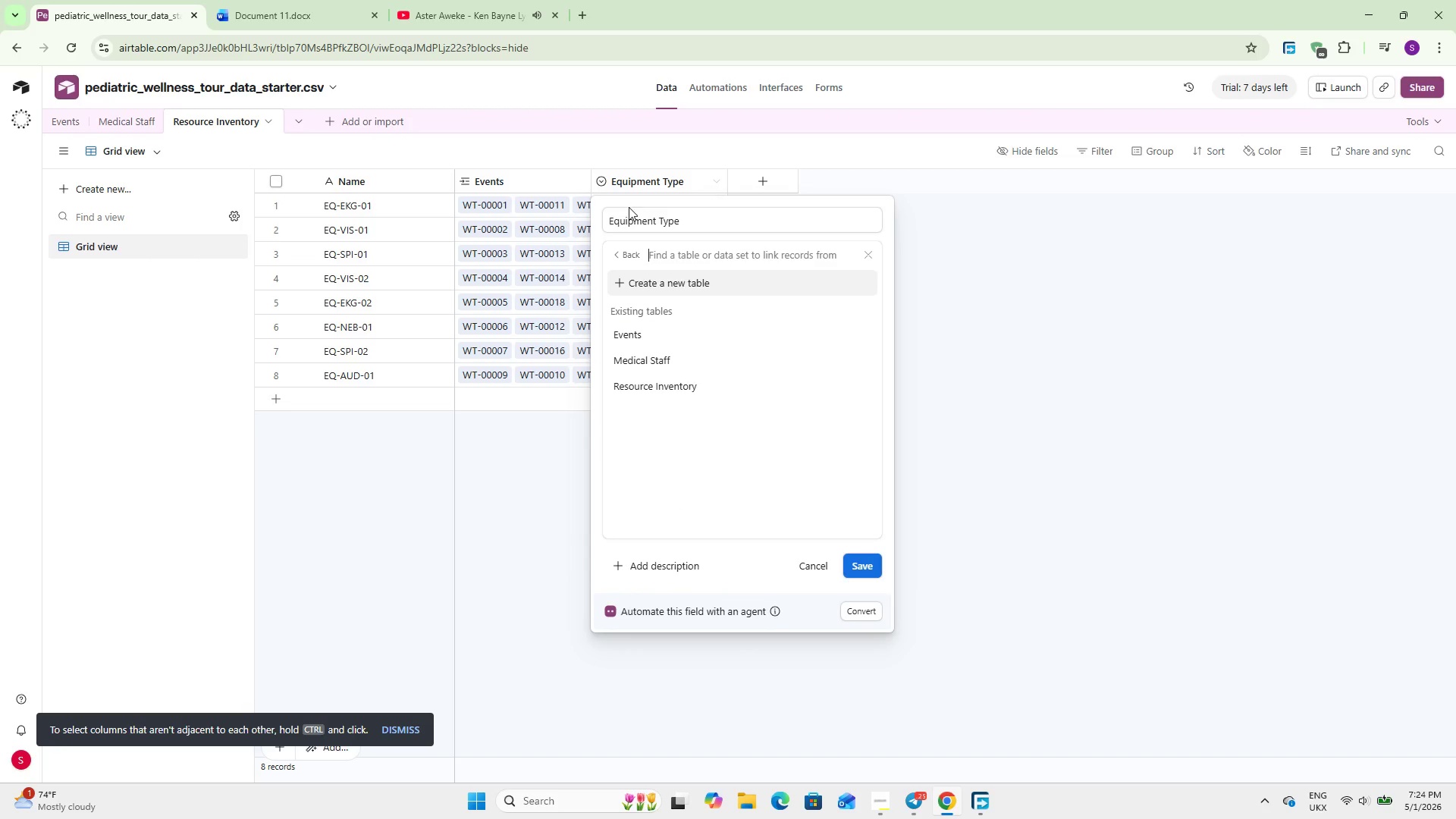 
left_click([622, 244])
 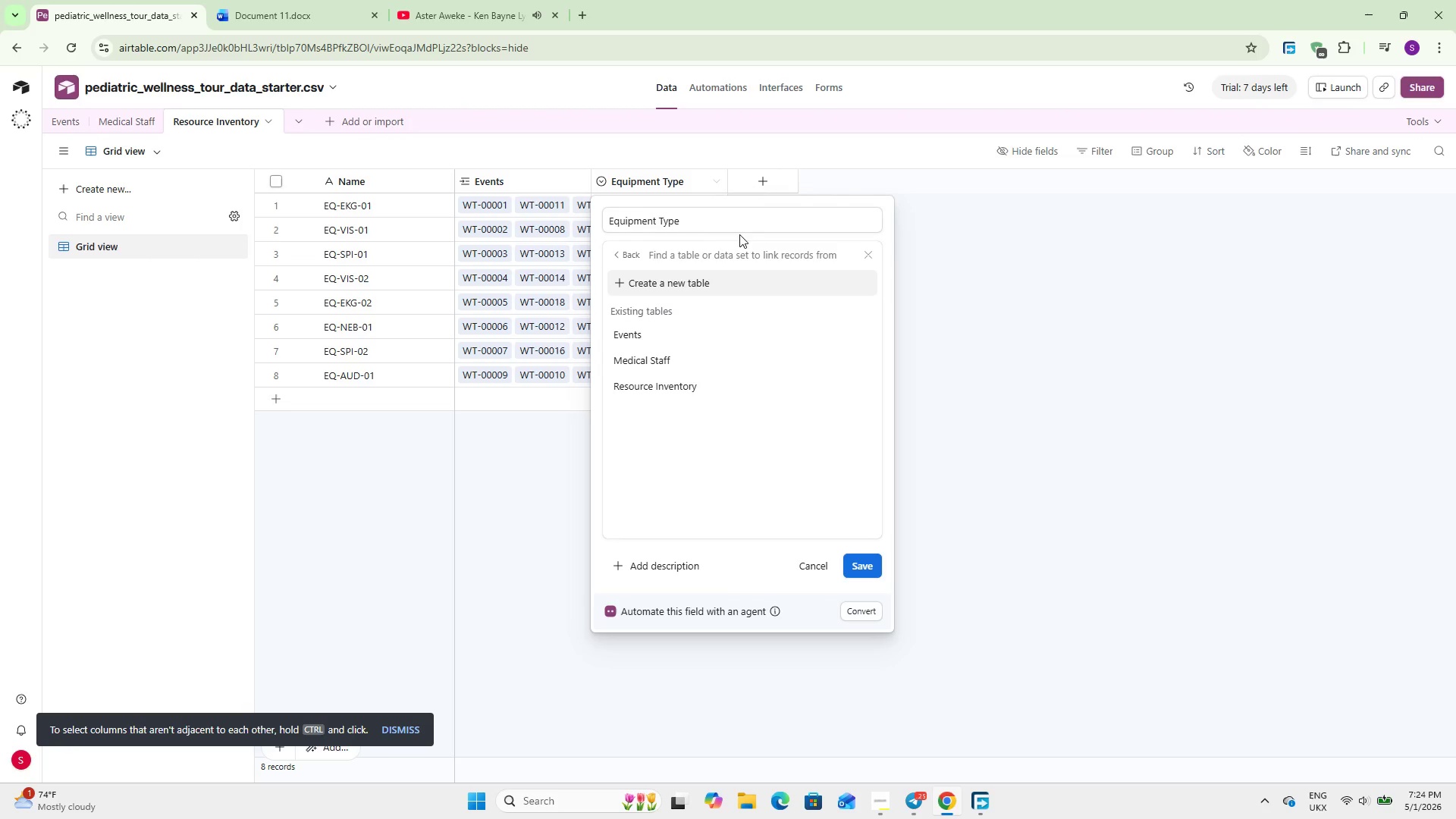 
left_click([712, 221])
 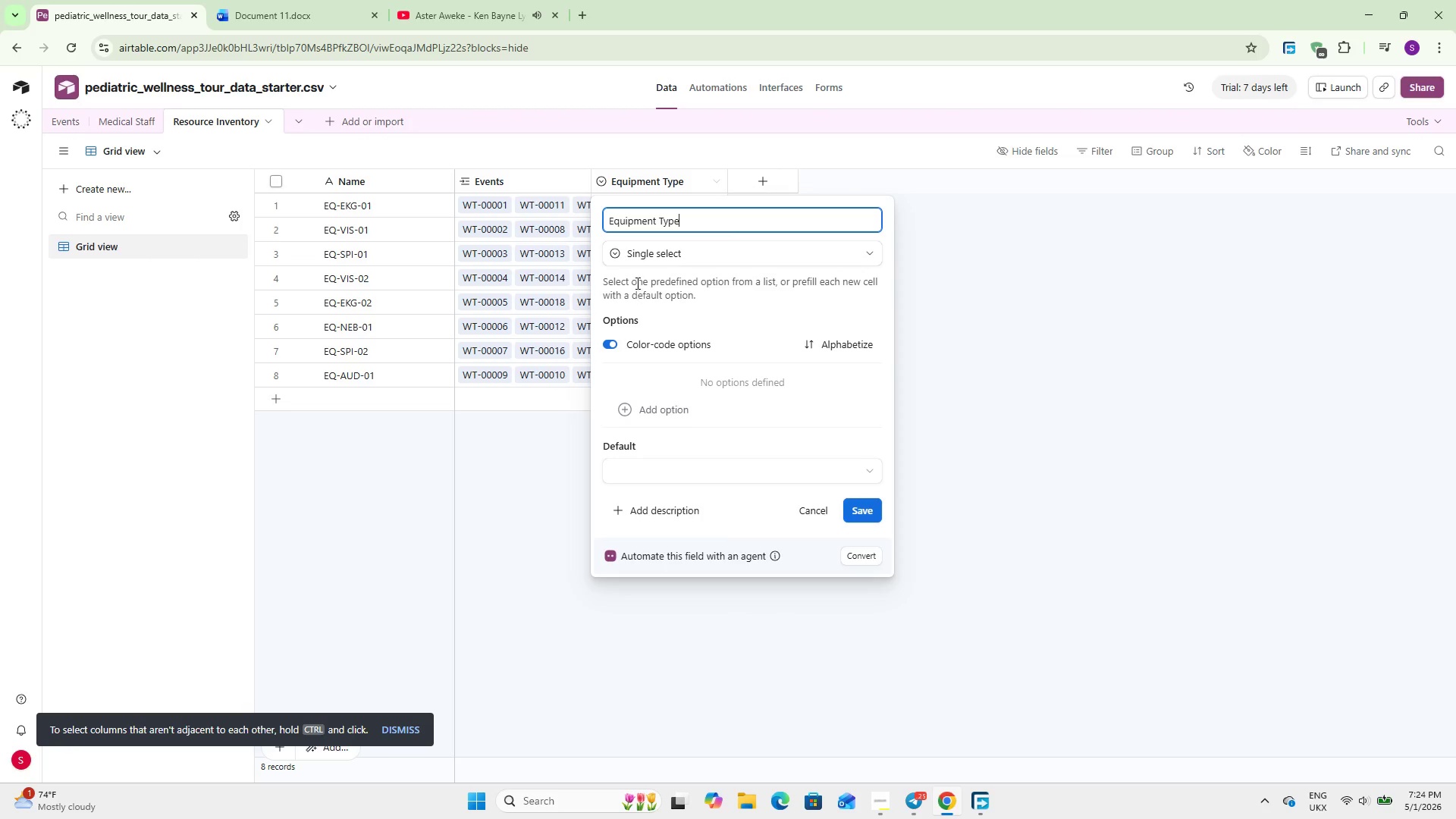 
left_click([668, 258])
 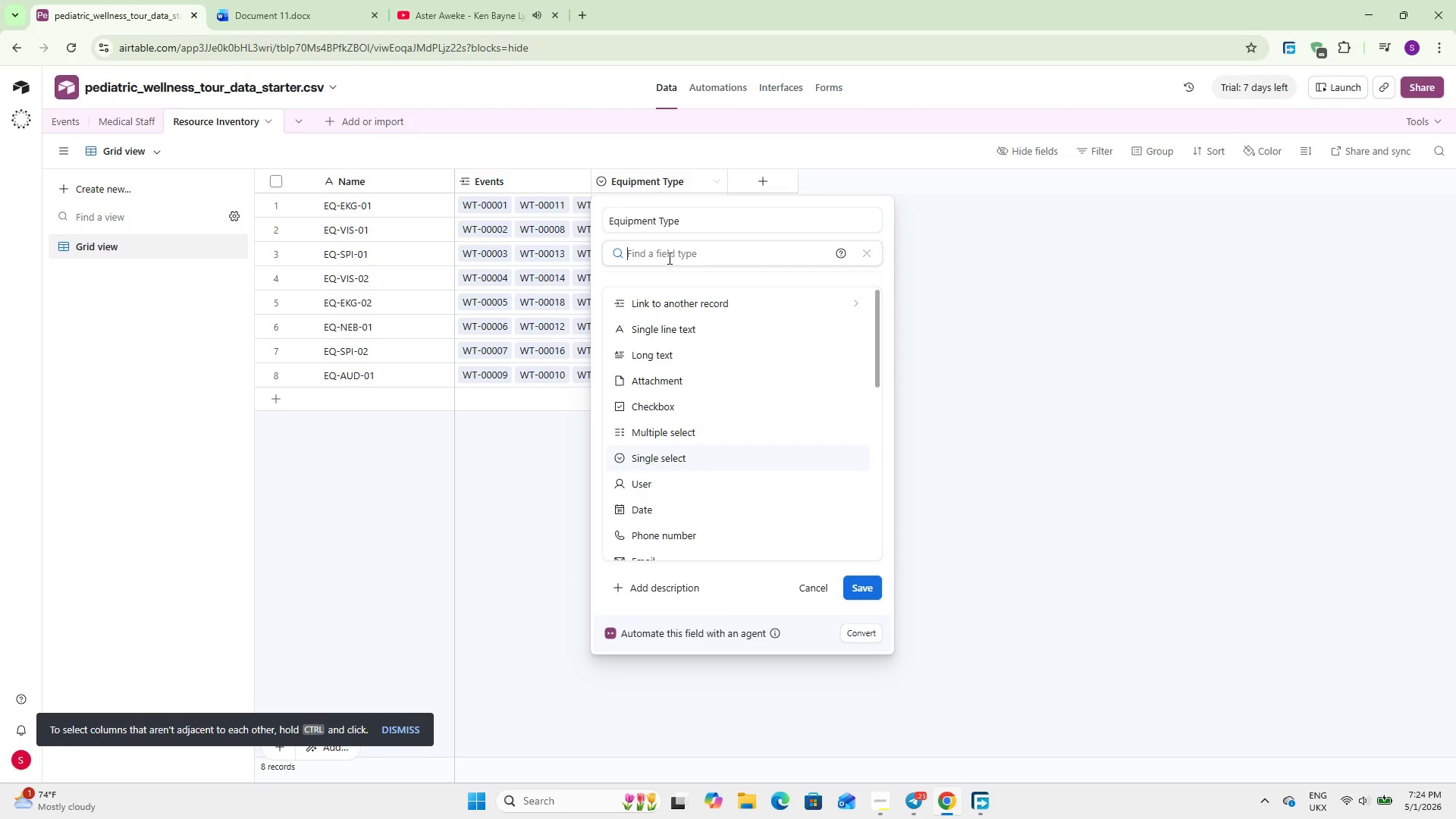 
type(look)
 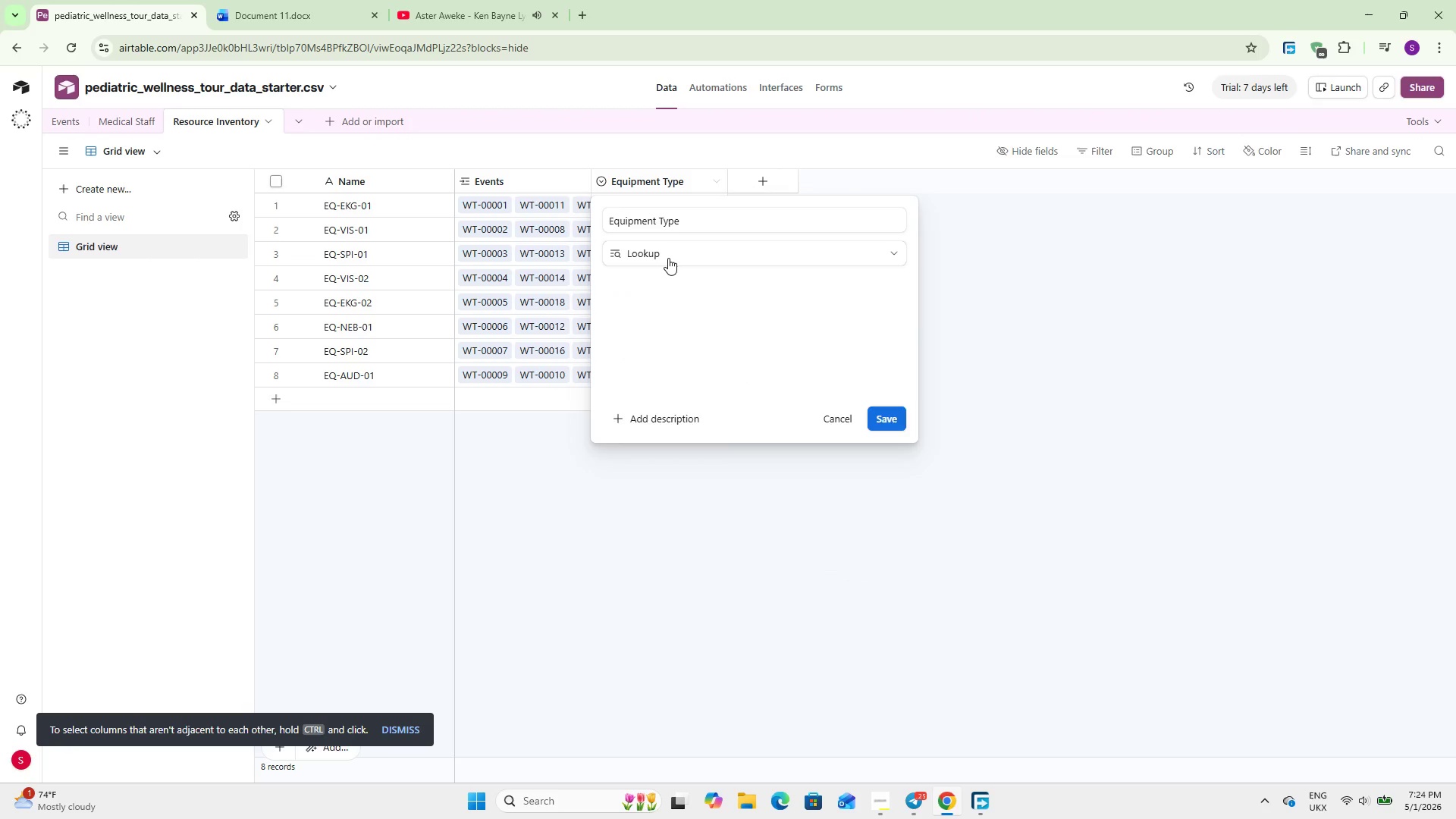 
key(Enter)
 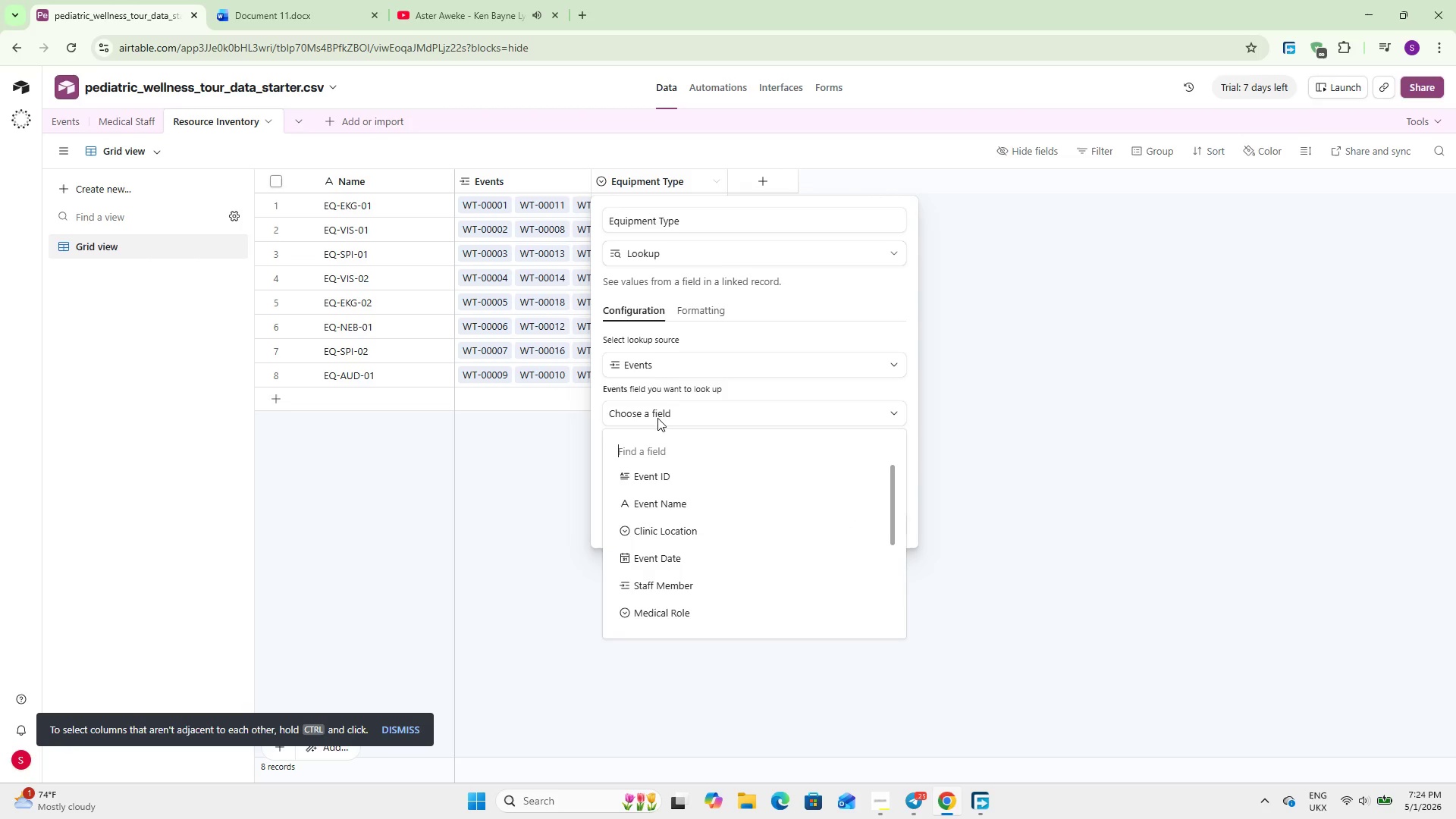 
scroll: coordinate [660, 549], scroll_direction: down, amount: 2.0
 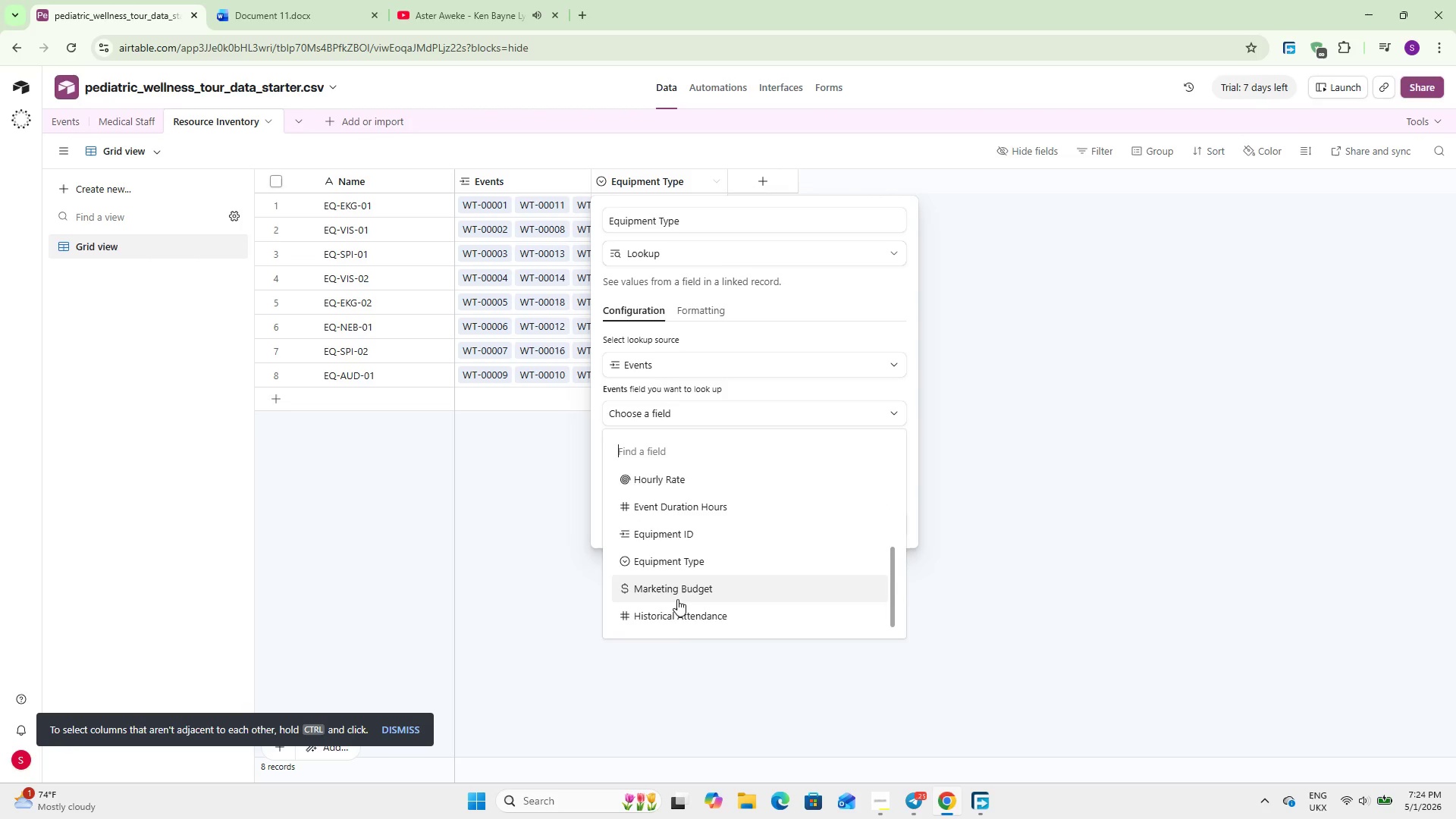 
mouse_move([684, 560])
 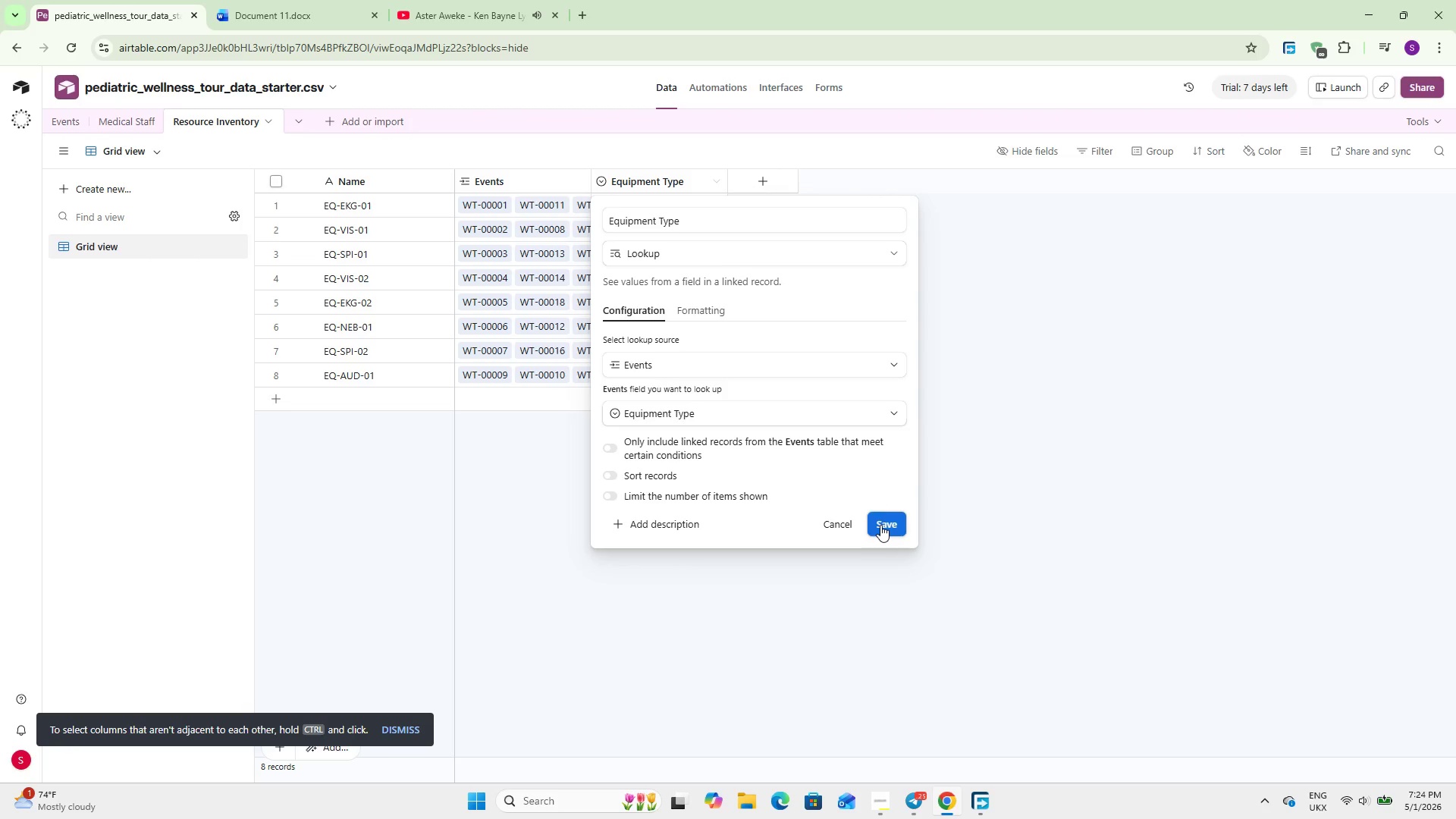 
left_click([880, 525])
 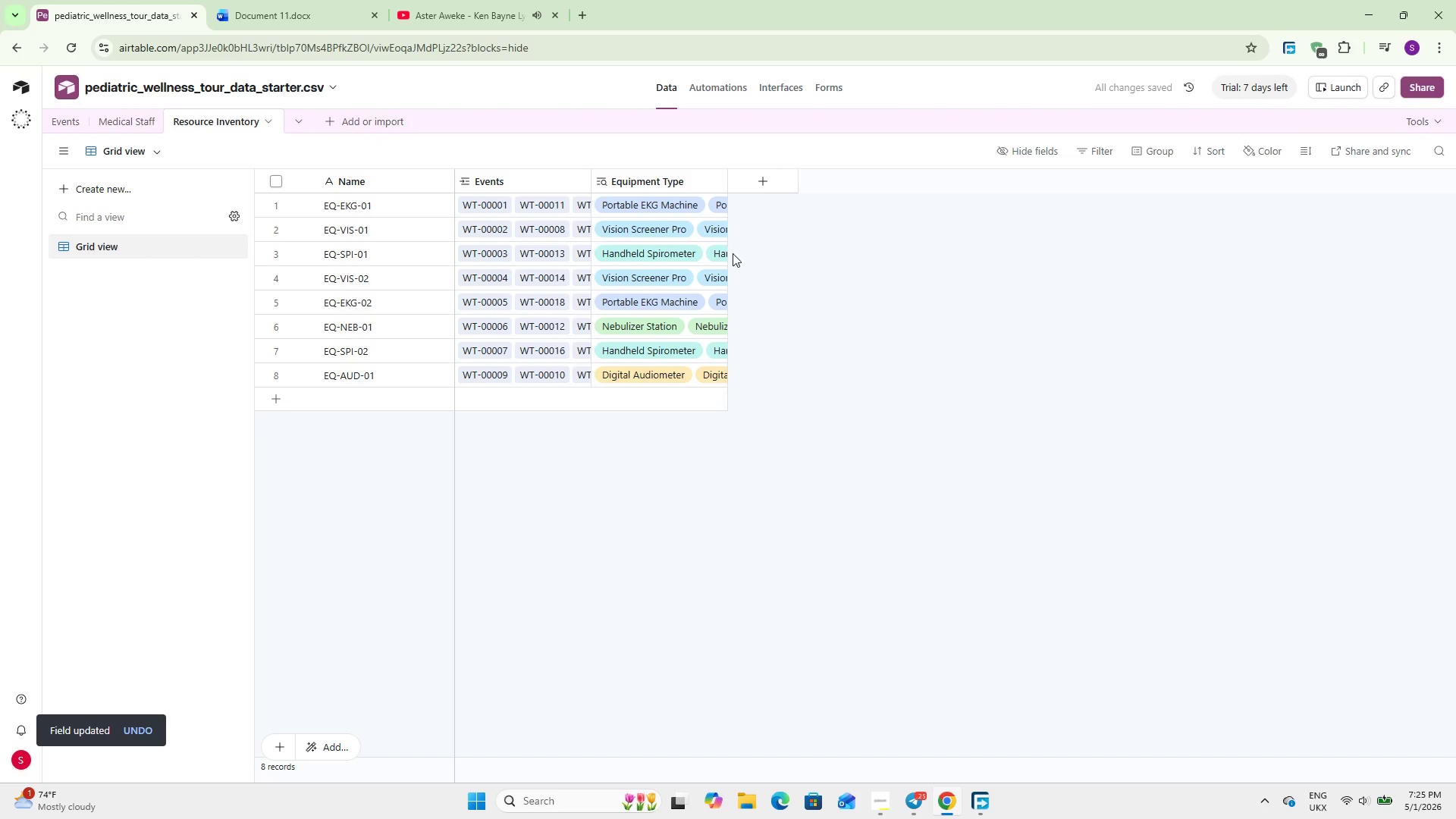 
left_click([706, 182])
 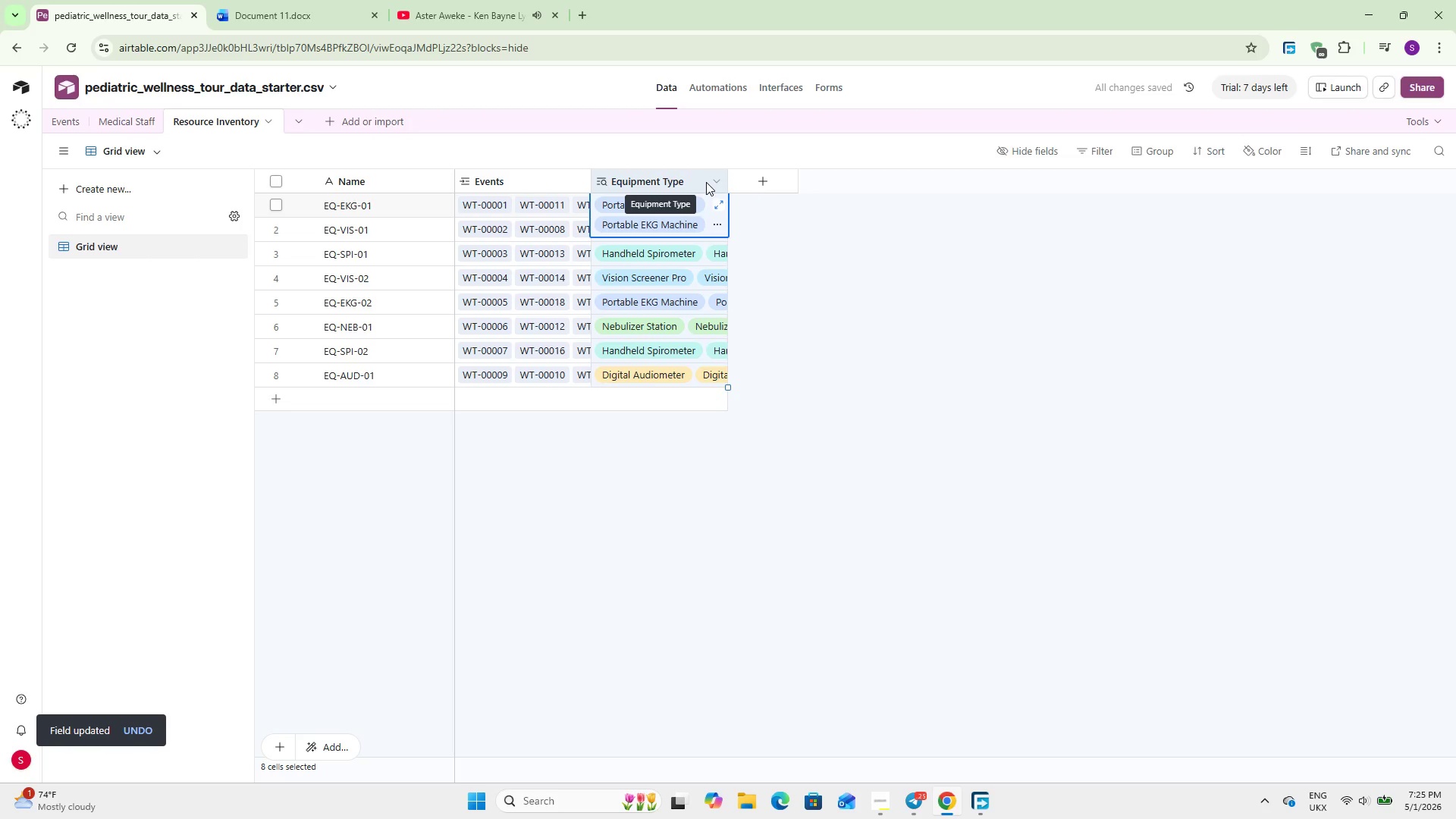 
left_click([706, 182])
 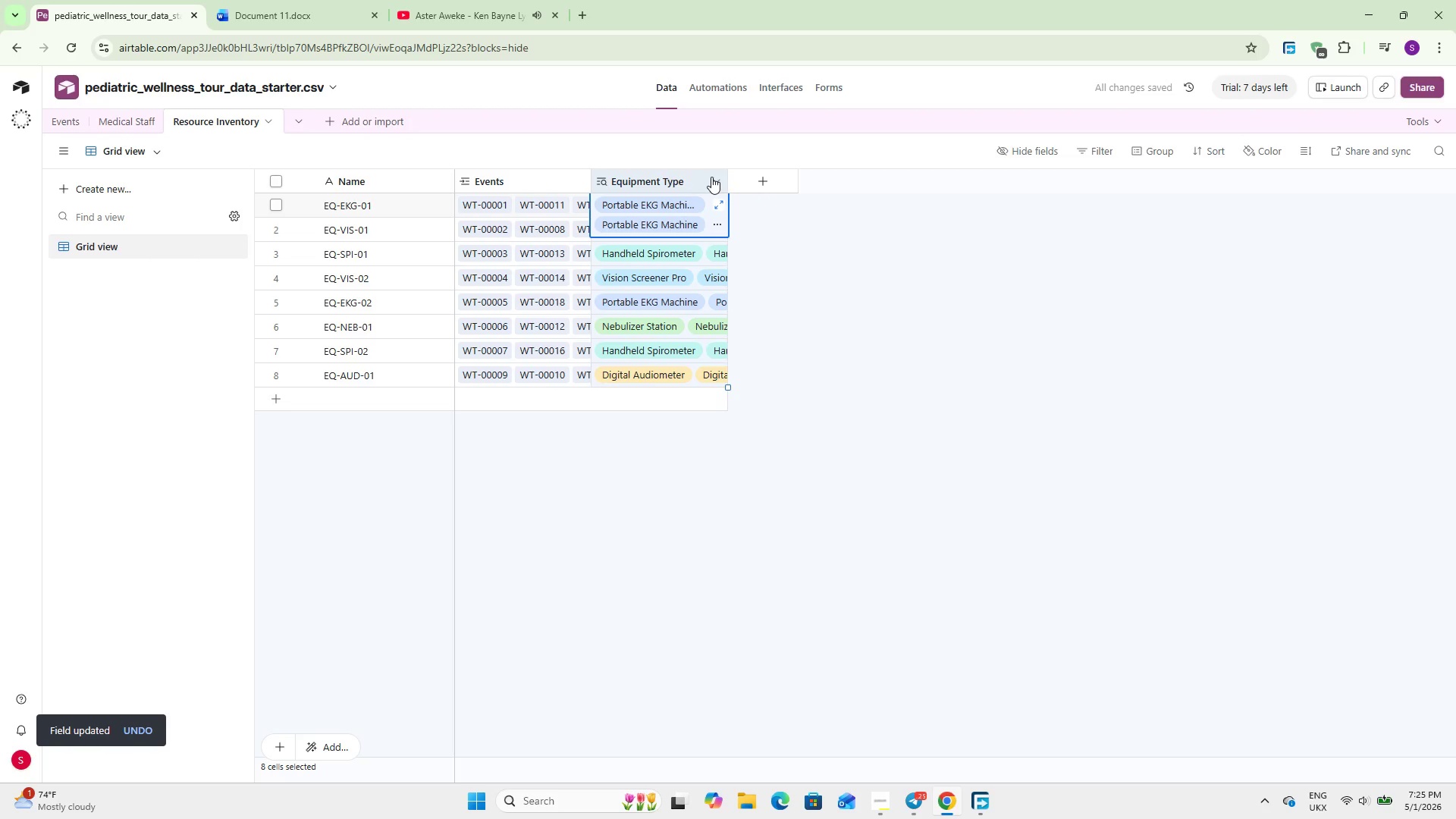 
left_click([711, 177])
 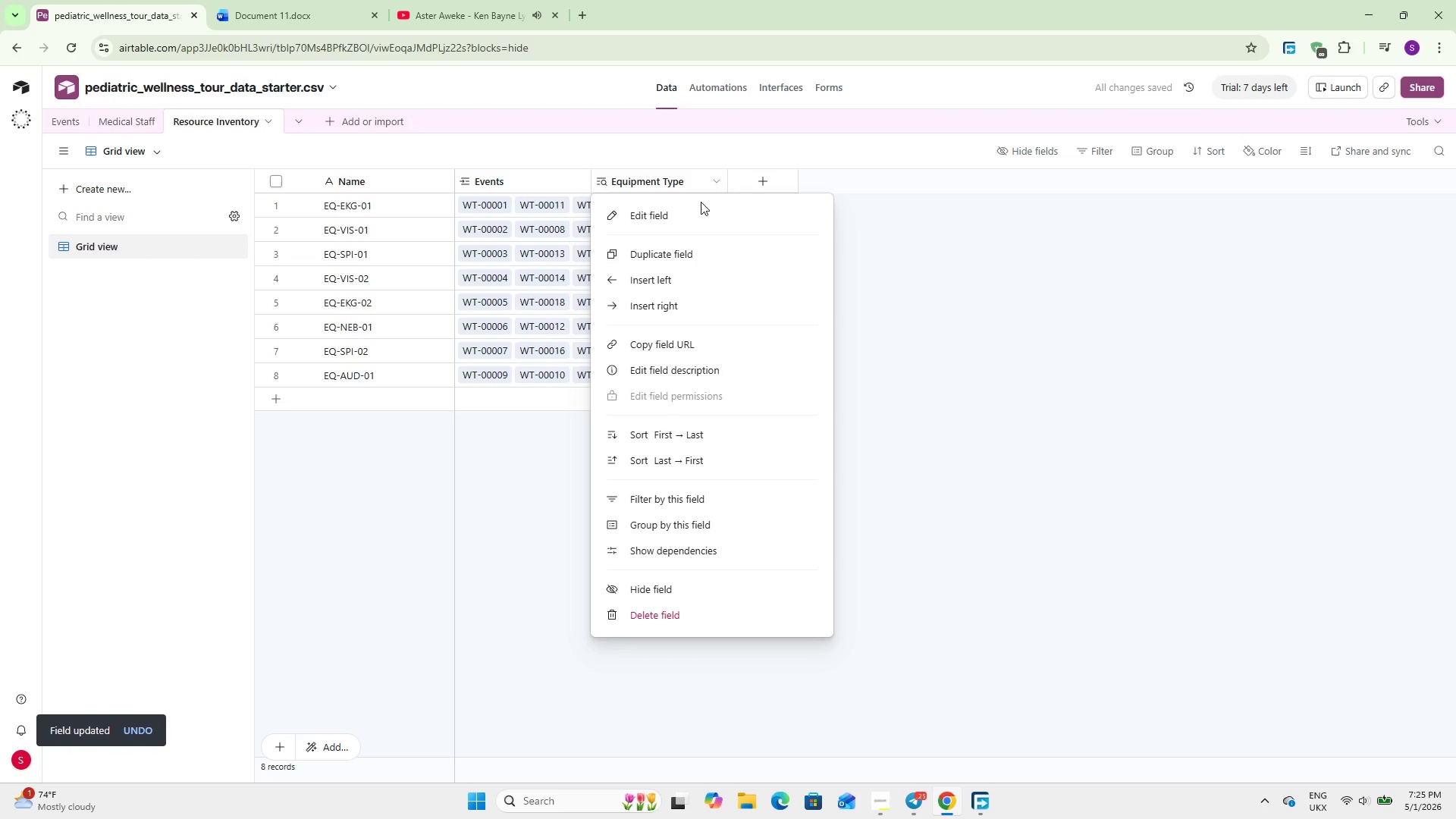 
double_click([683, 212])
 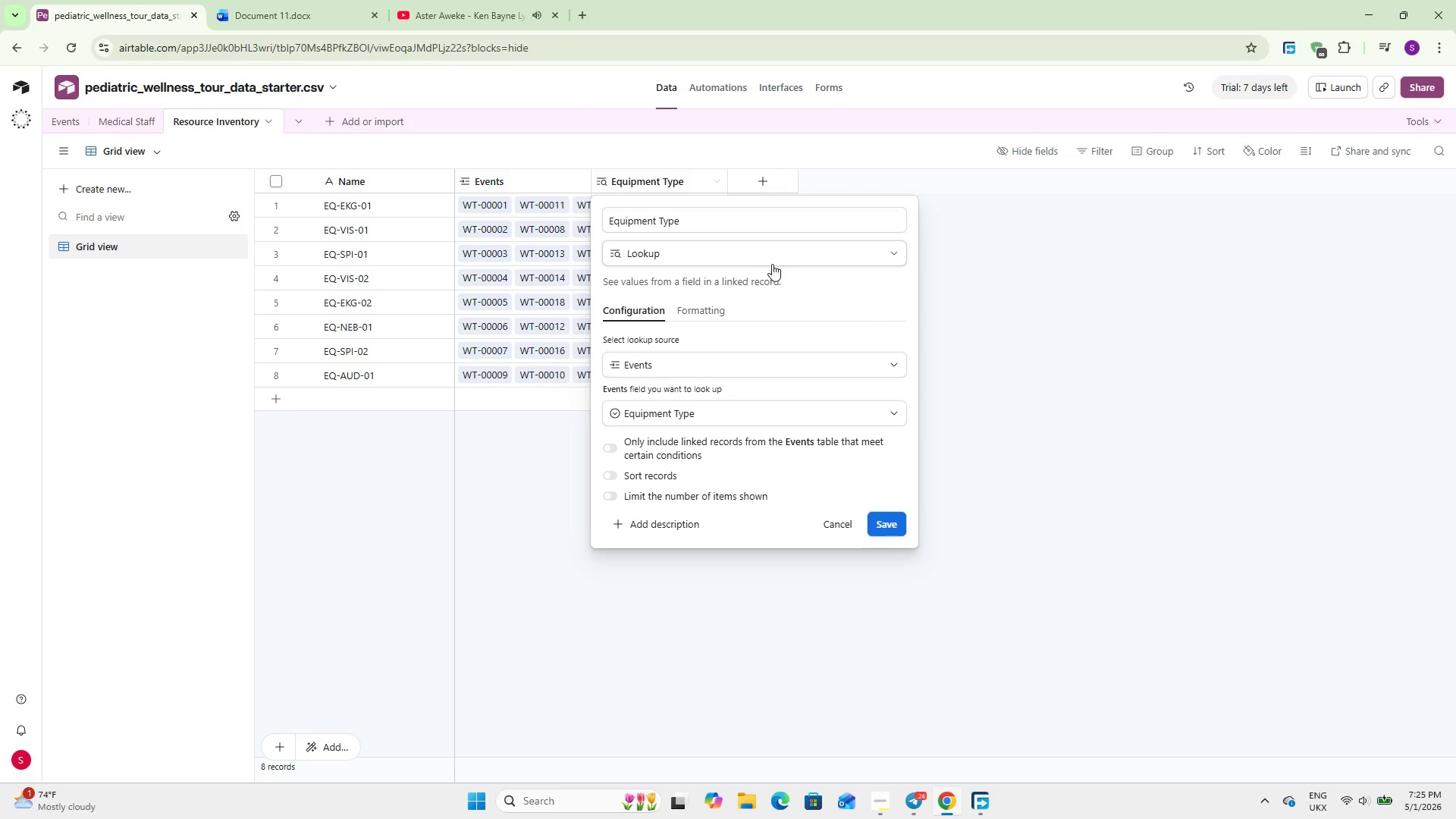 
wait(25.03)
 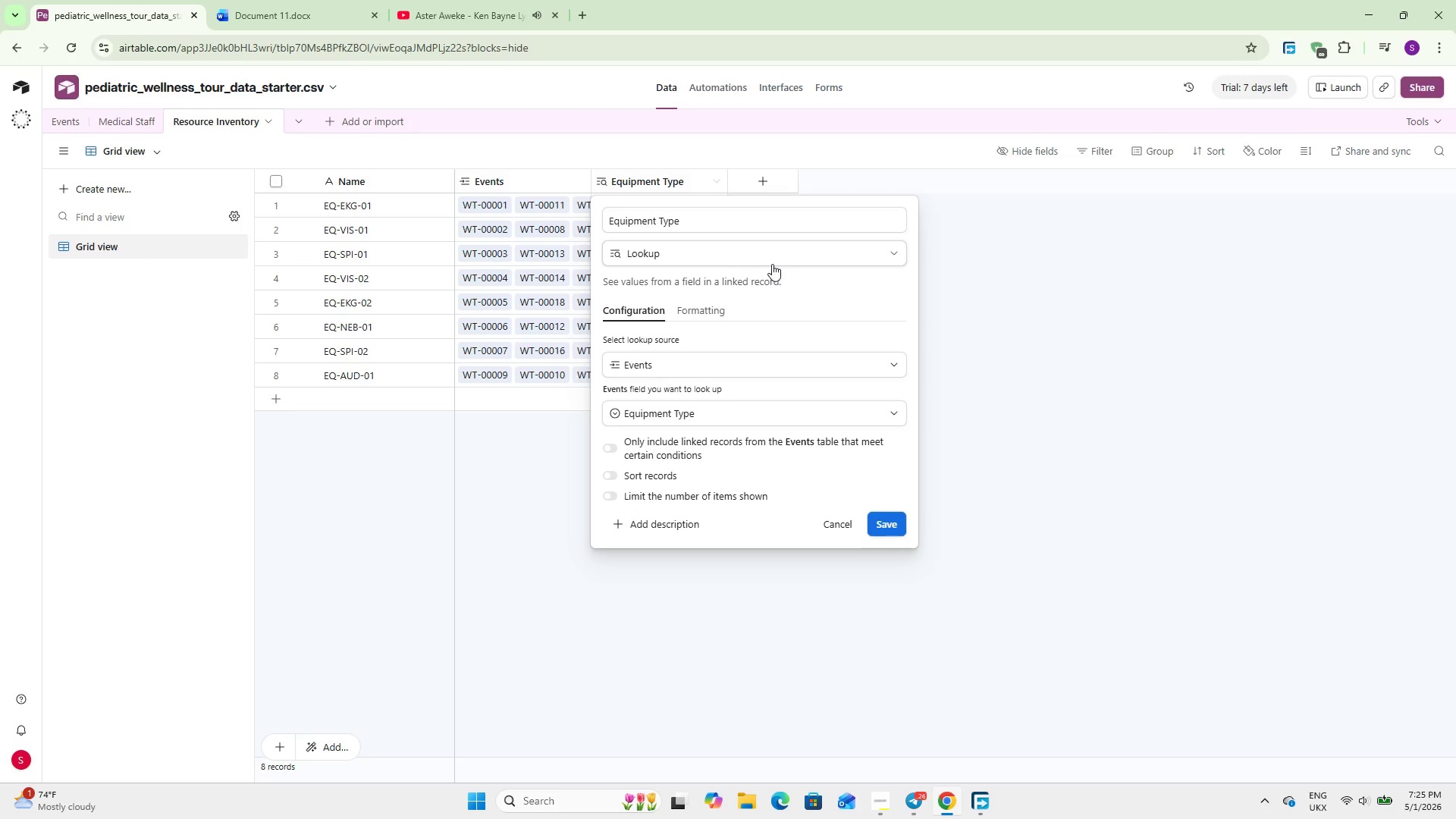 
left_click([652, 248])
 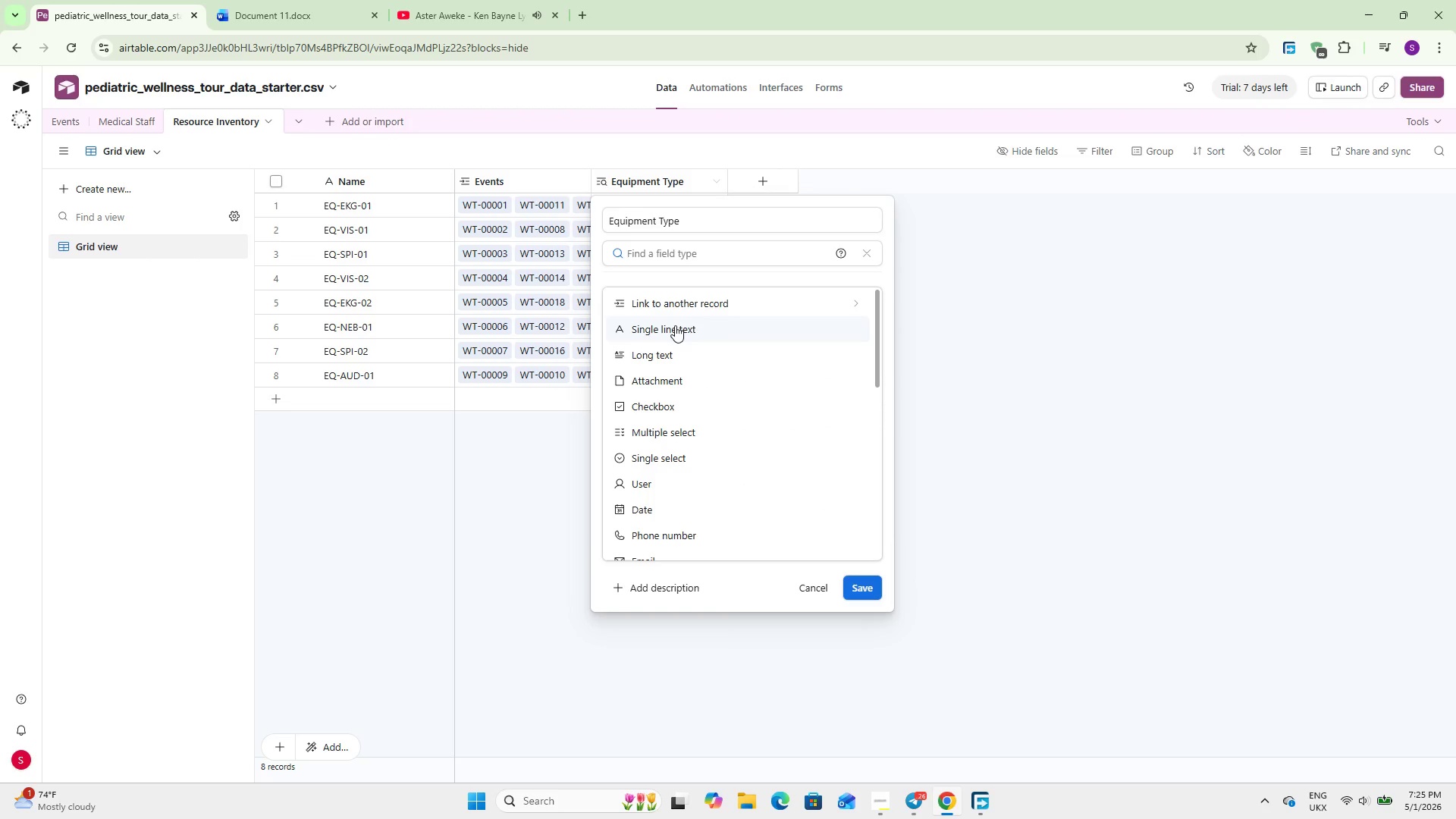 
scroll: coordinate [671, 416], scroll_direction: down, amount: 1.0
 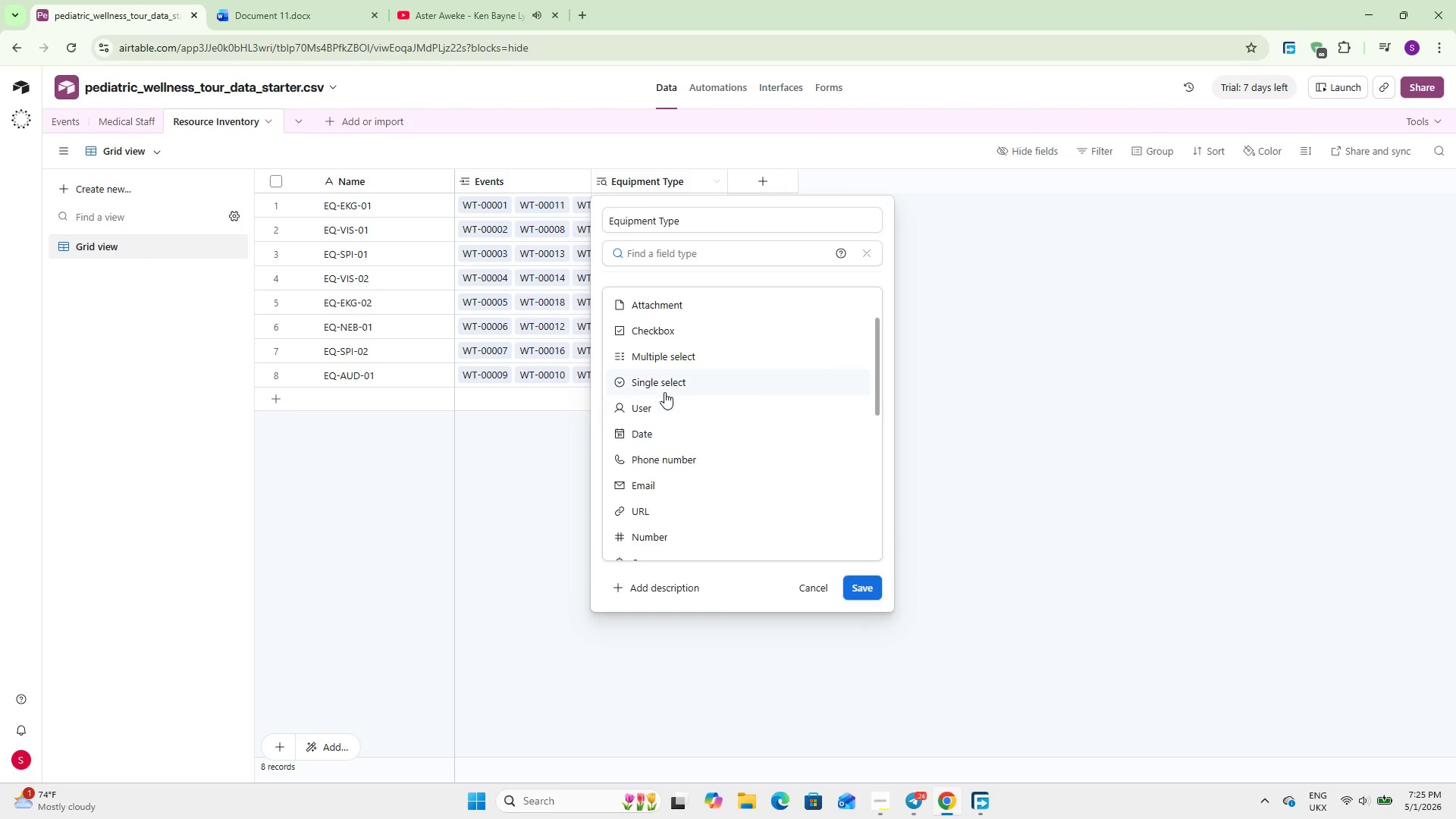 
left_click([666, 384])
 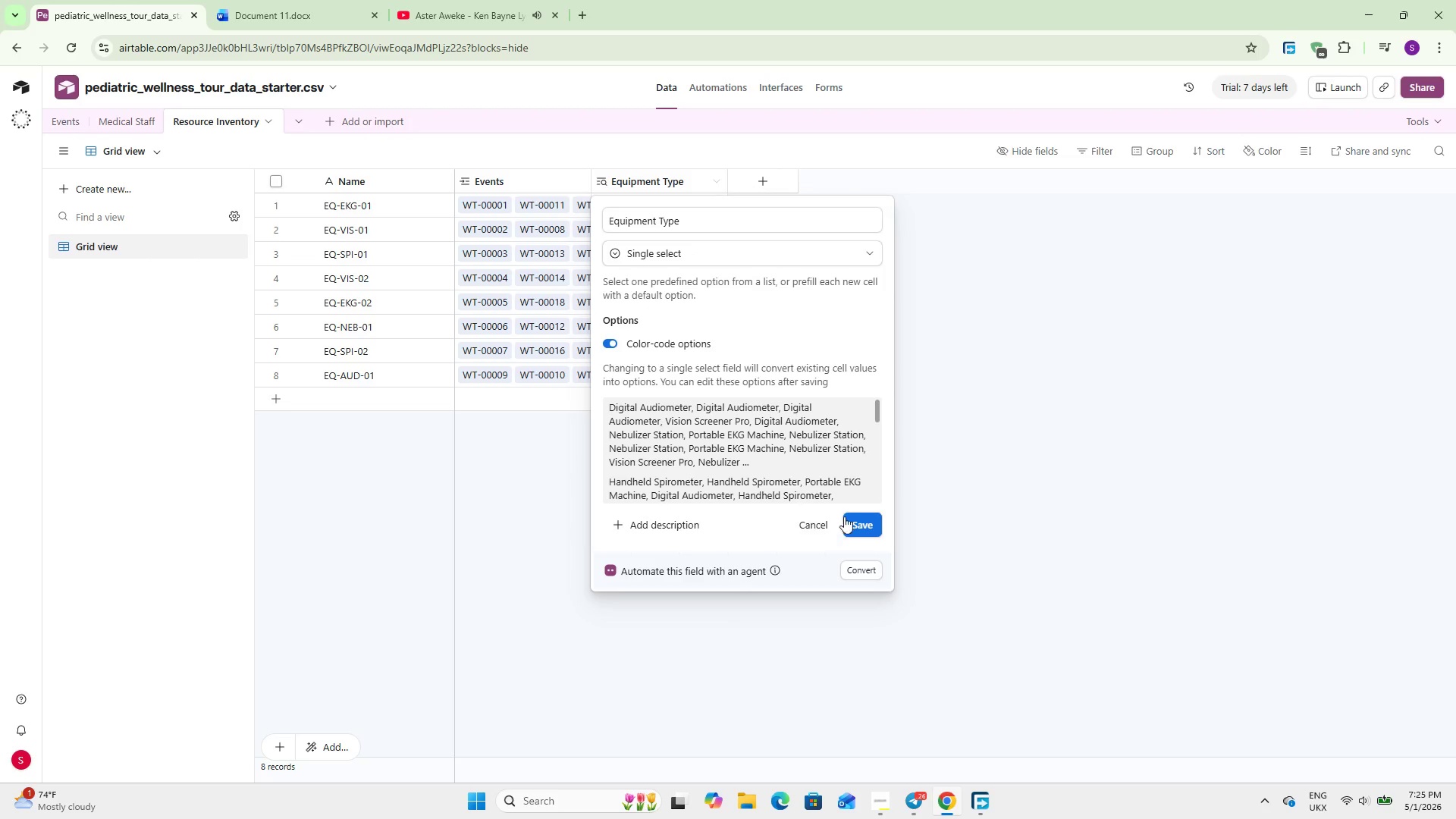 
scroll: coordinate [824, 467], scroll_direction: down, amount: 14.0
 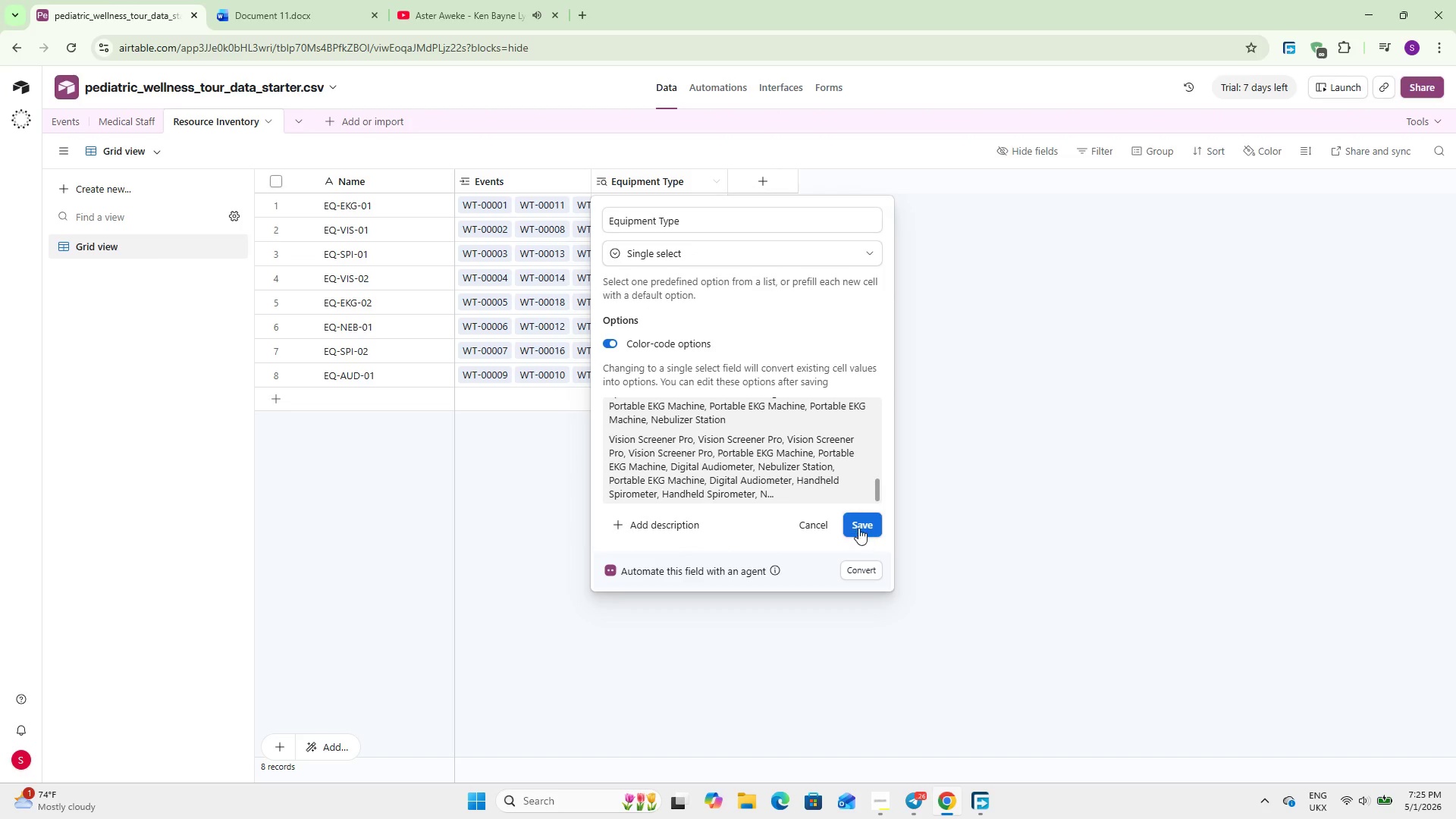 
left_click([859, 526])
 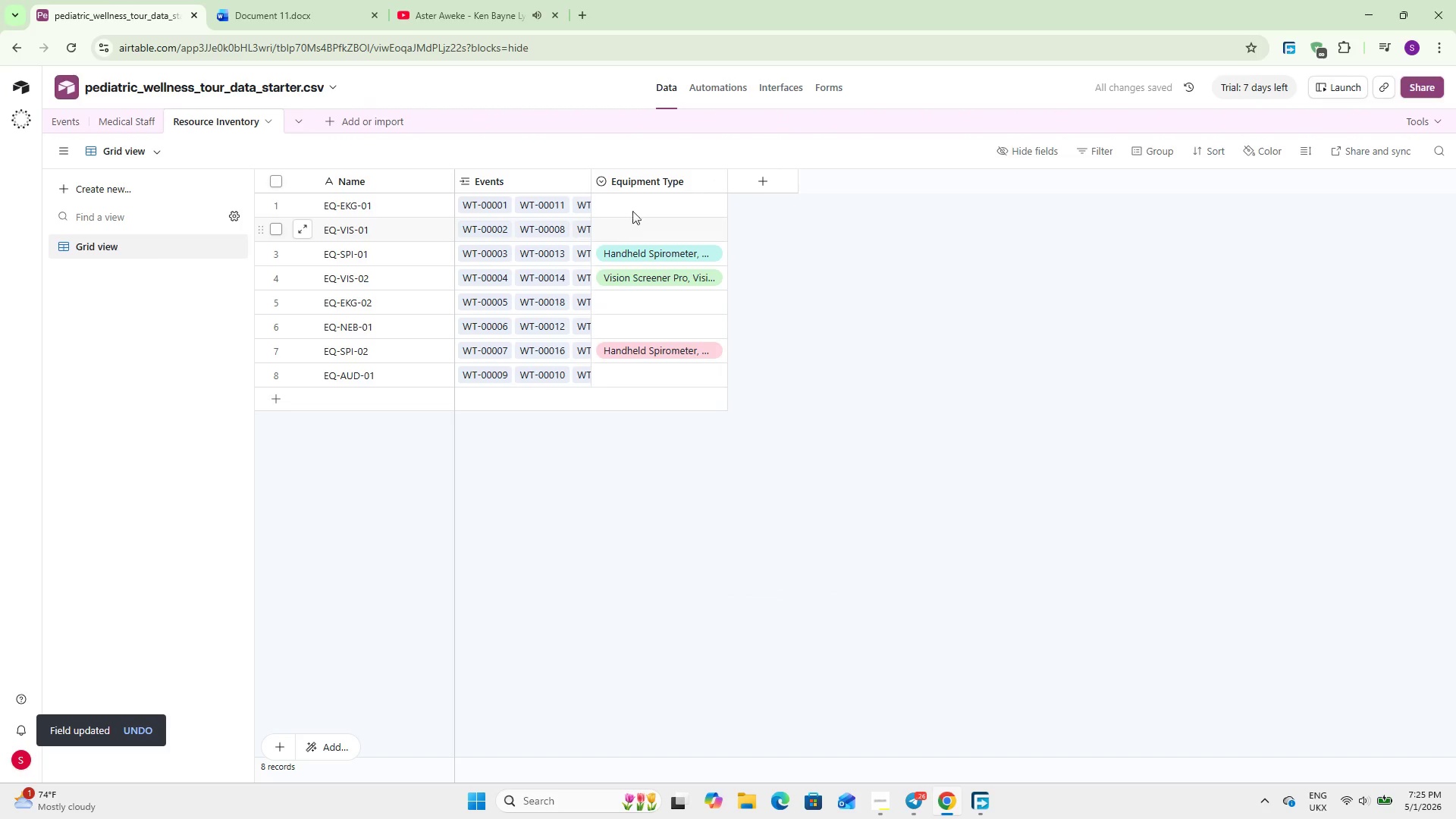 
double_click([632, 183])
 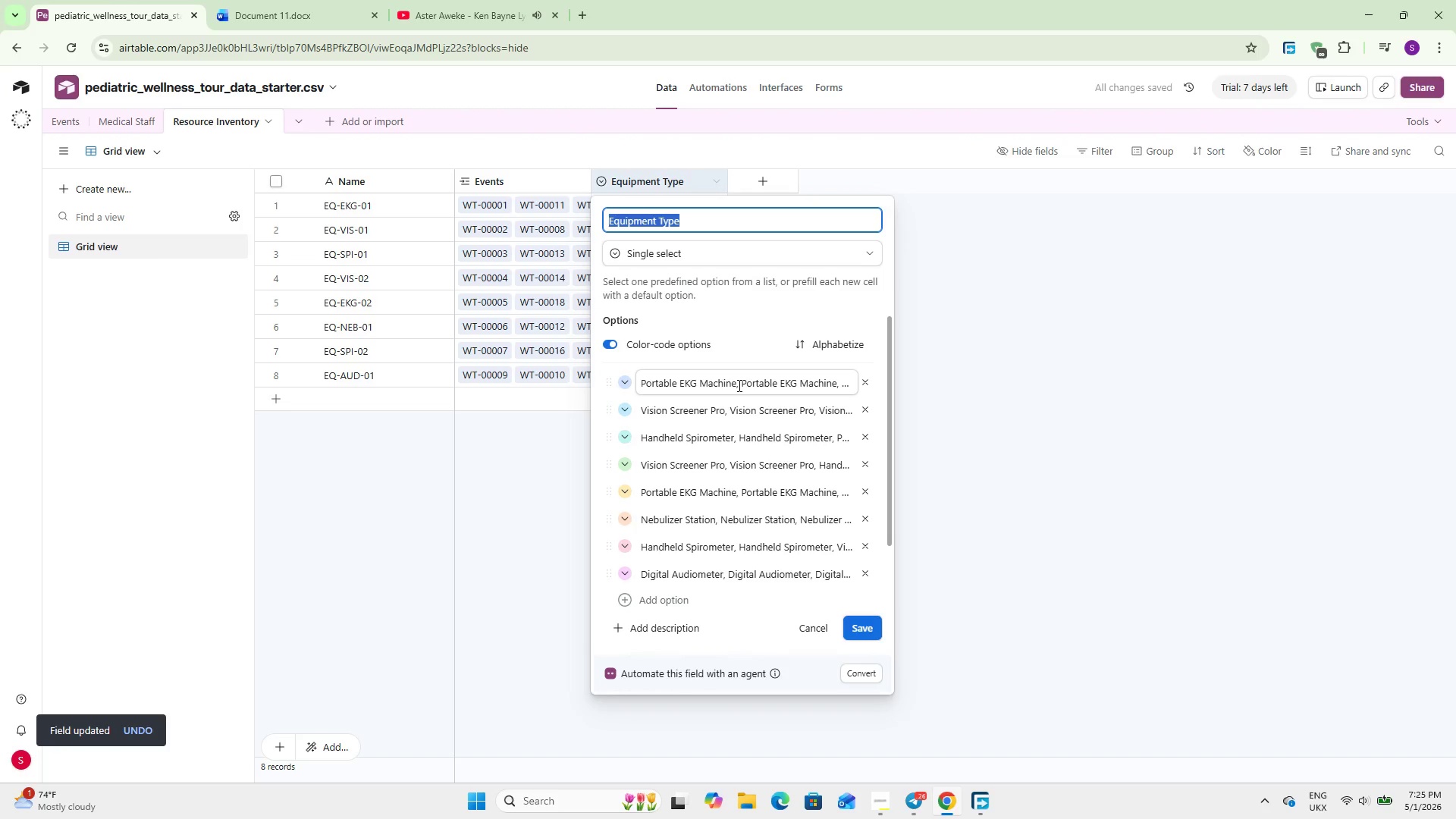 
left_click_drag(start_coordinate=[736, 385], to_coordinate=[924, 390])
 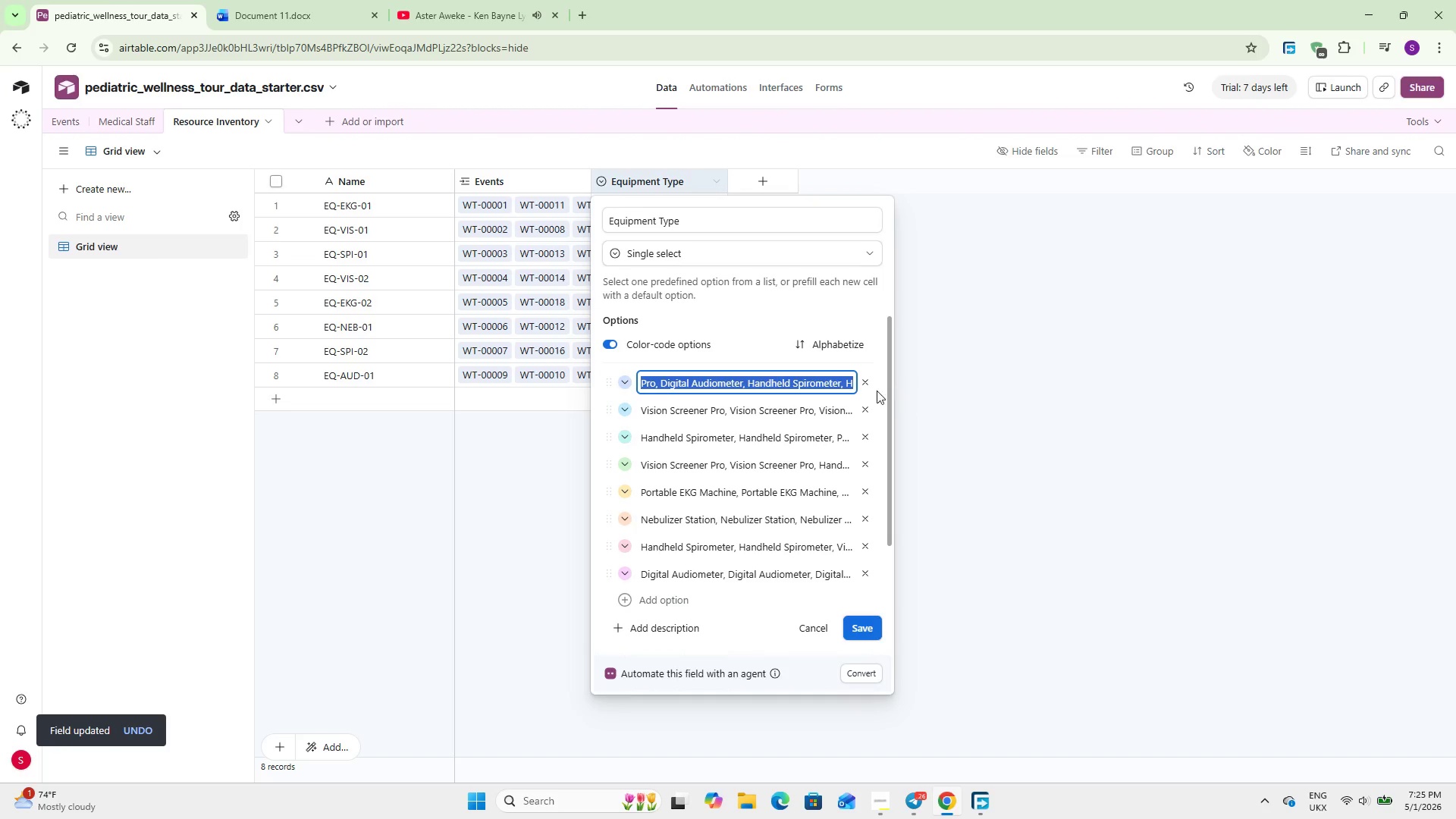 
key(Backspace)
 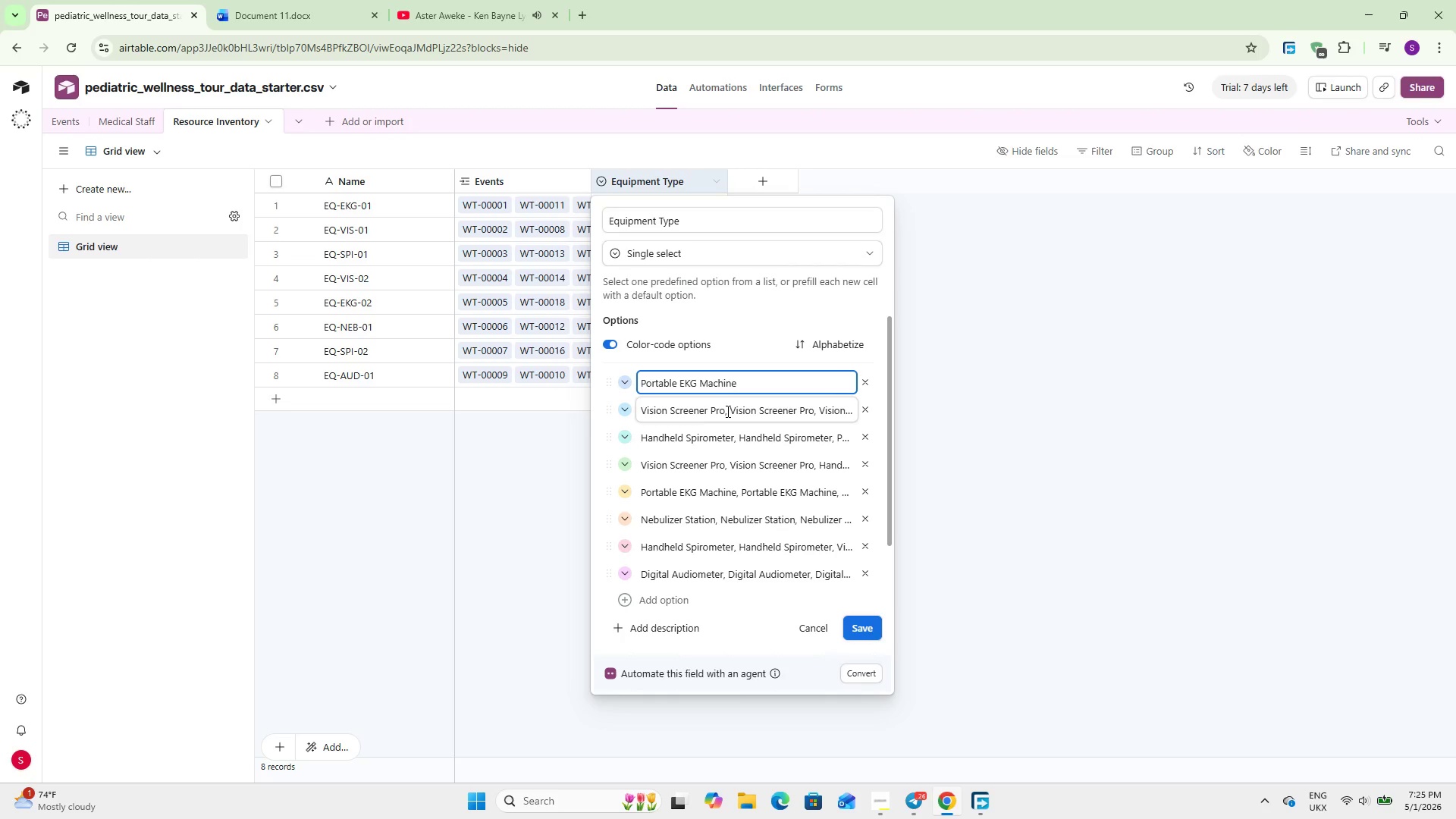 
left_click_drag(start_coordinate=[723, 410], to_coordinate=[935, 413])
 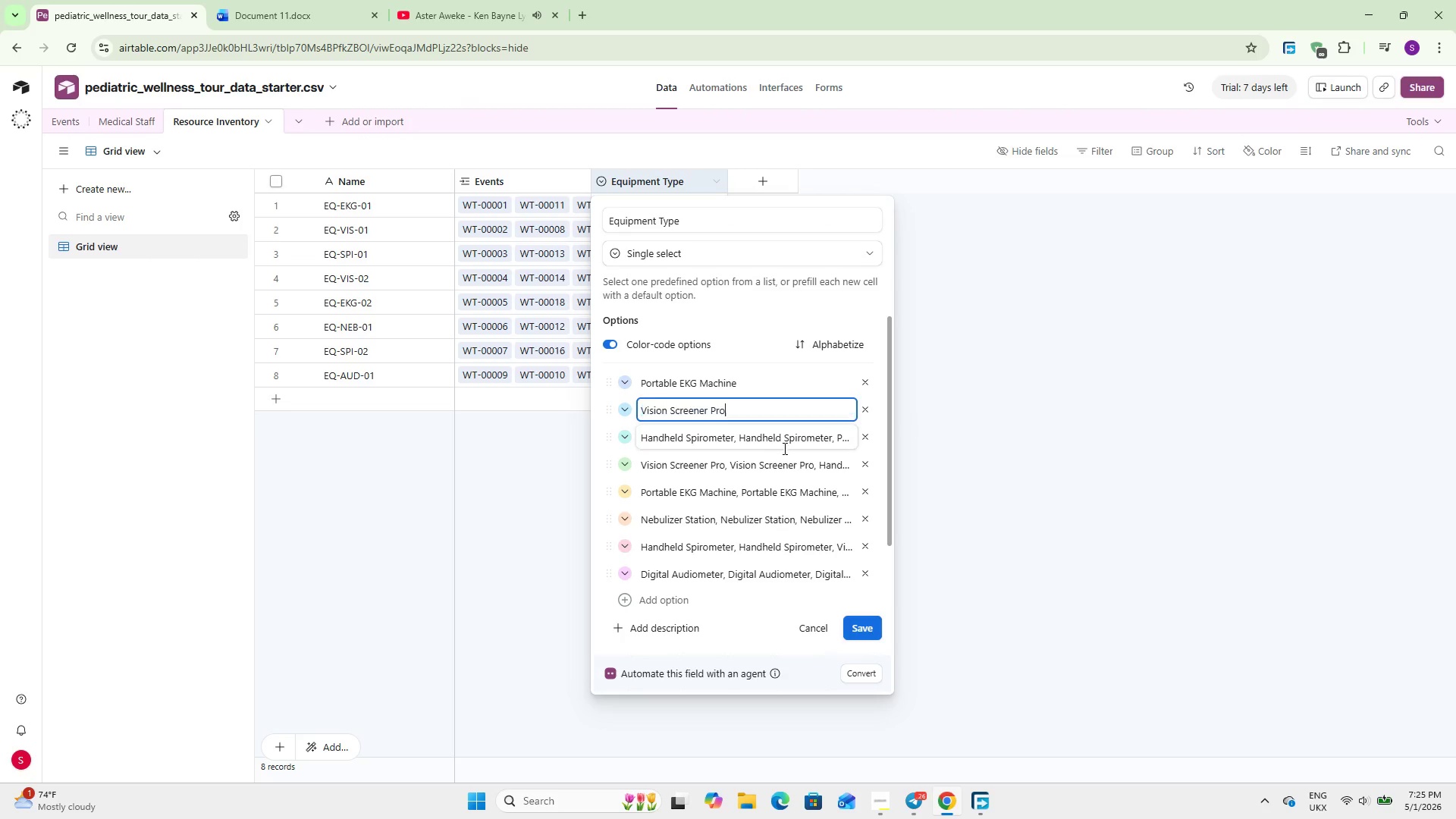 
key(Backspace)
 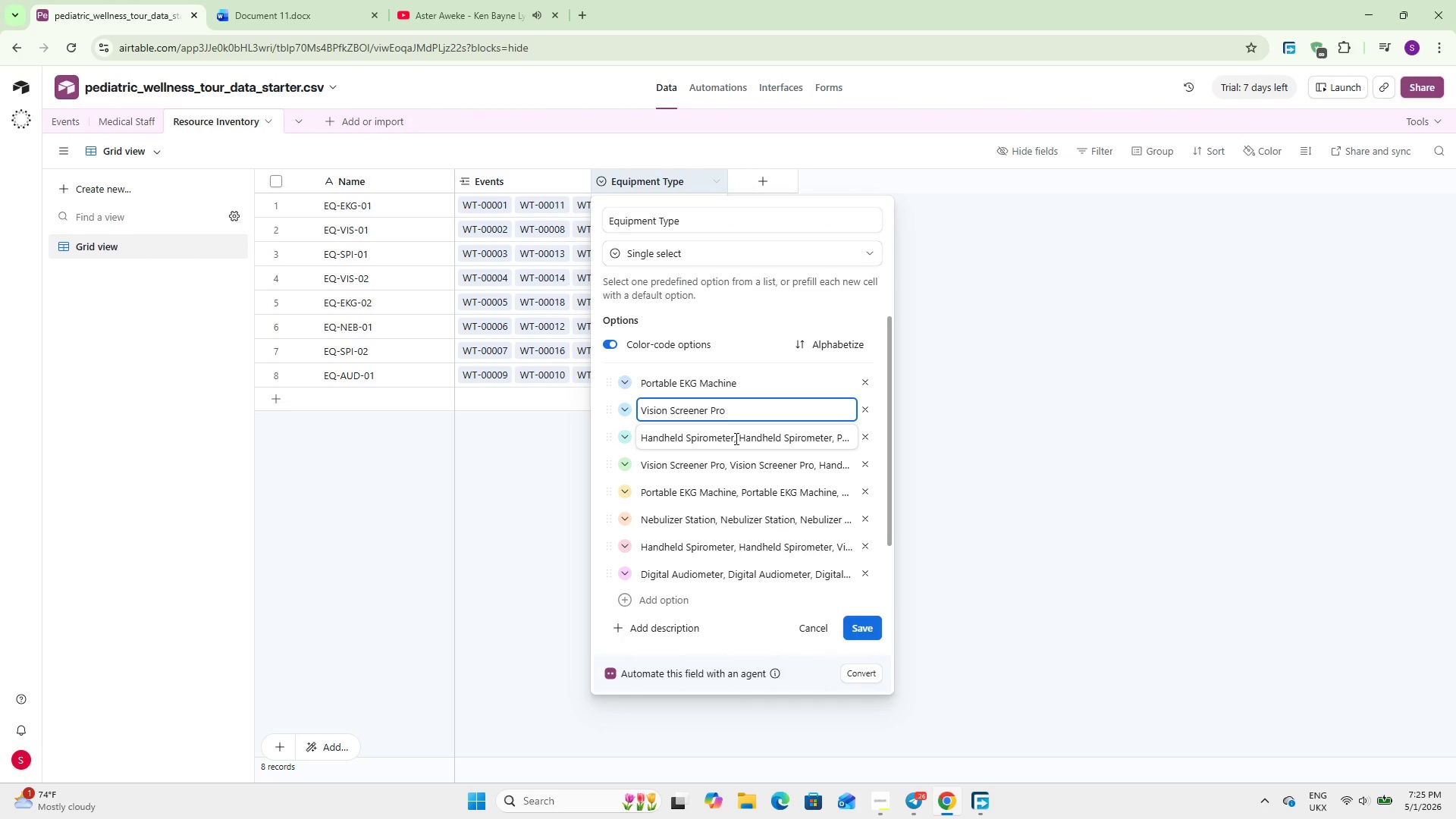 
left_click_drag(start_coordinate=[735, 438], to_coordinate=[940, 425])
 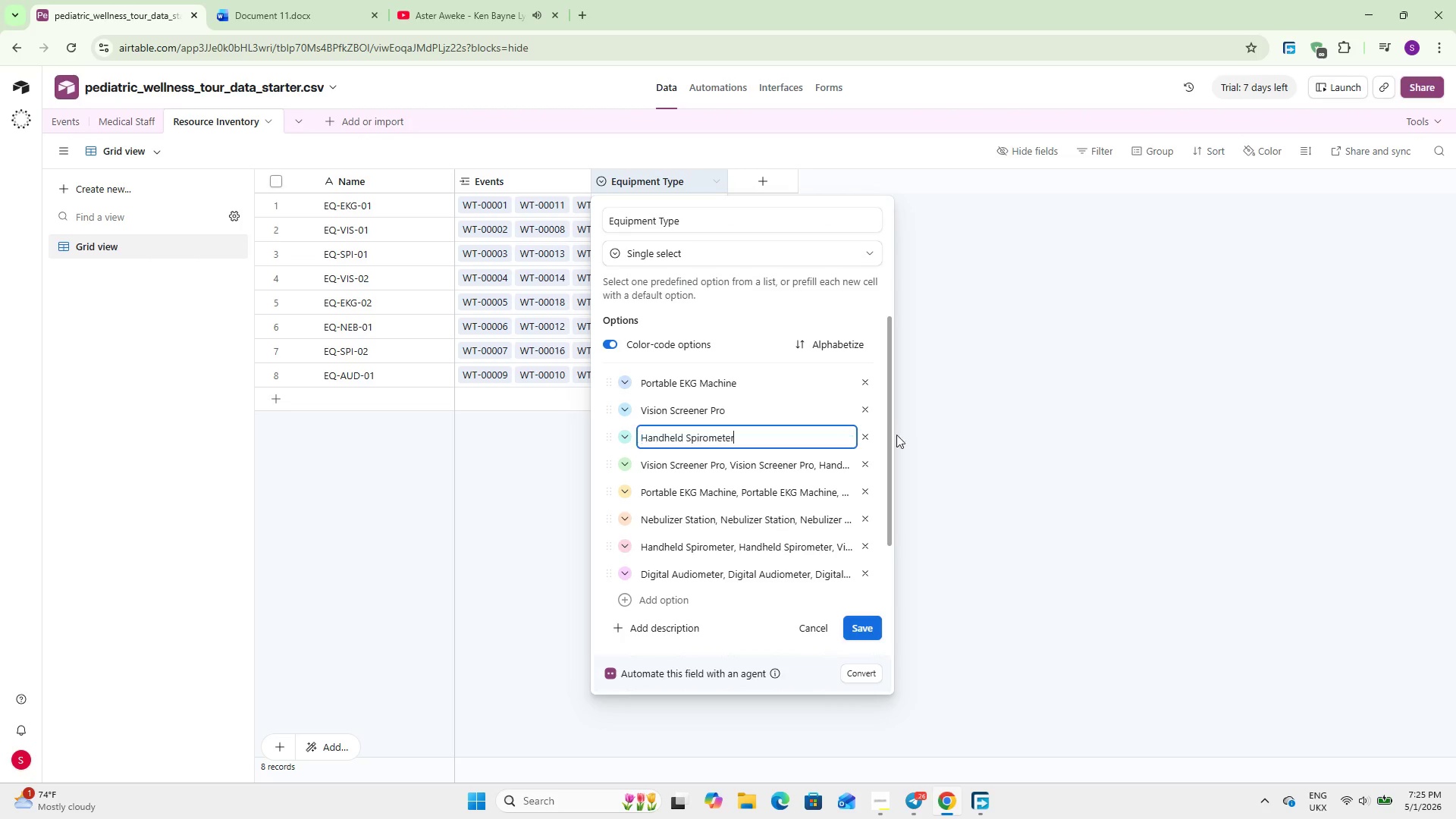 
key(Backspace)
 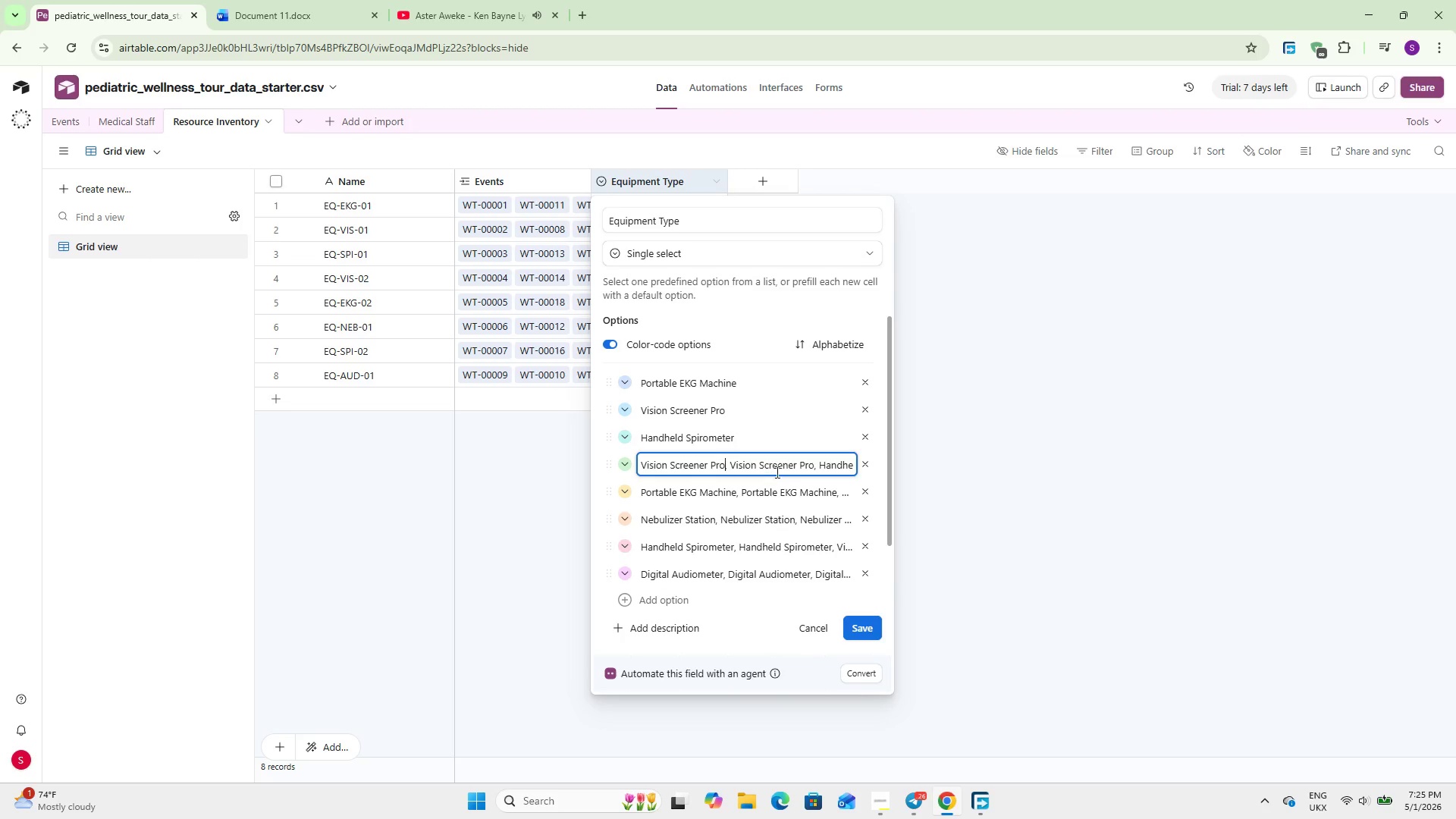 
wait(6.12)
 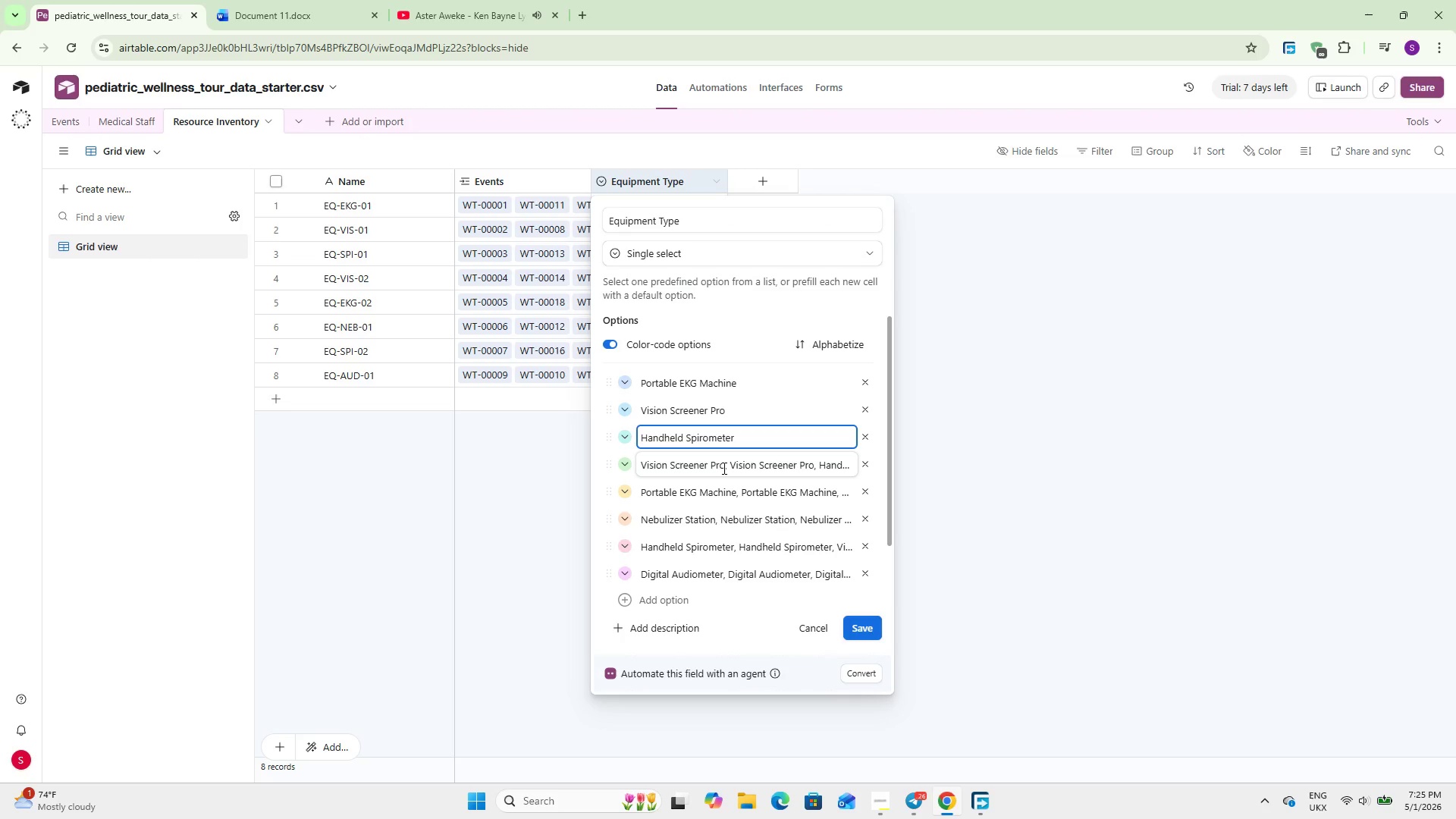 
left_click_drag(start_coordinate=[813, 468], to_coordinate=[560, 460])
 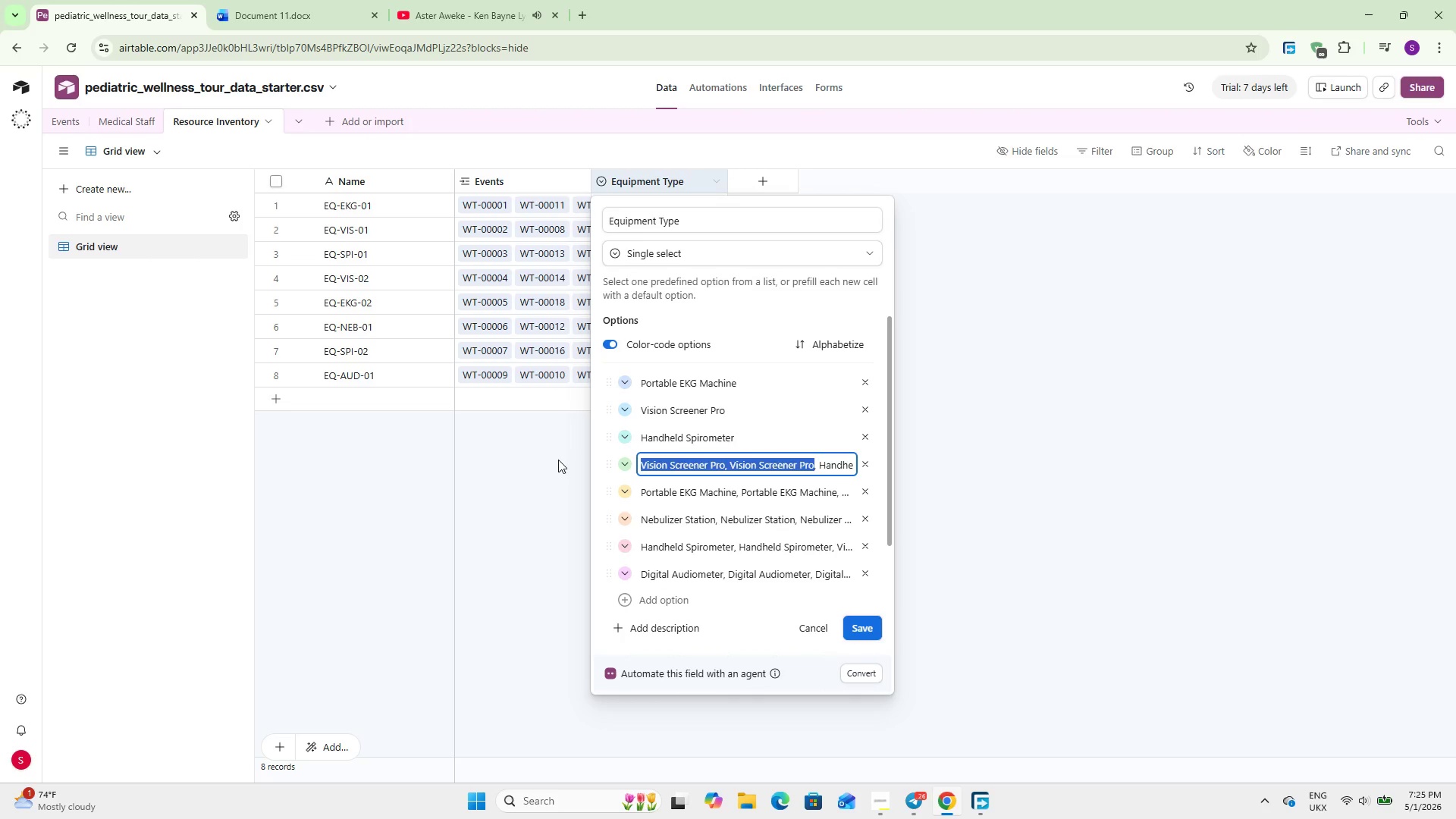 
key(Backspace)
 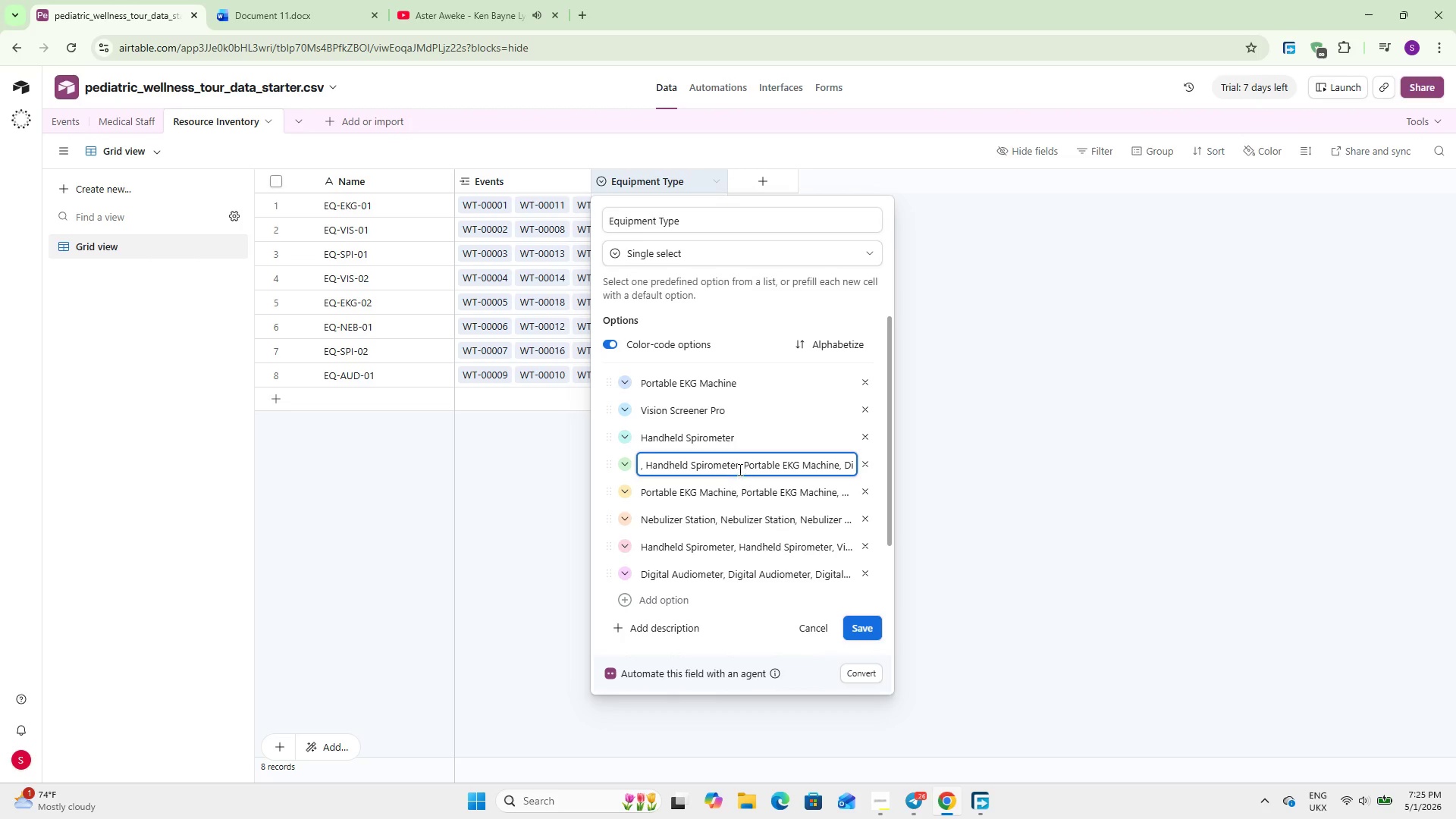 
left_click_drag(start_coordinate=[739, 469], to_coordinate=[590, 457])
 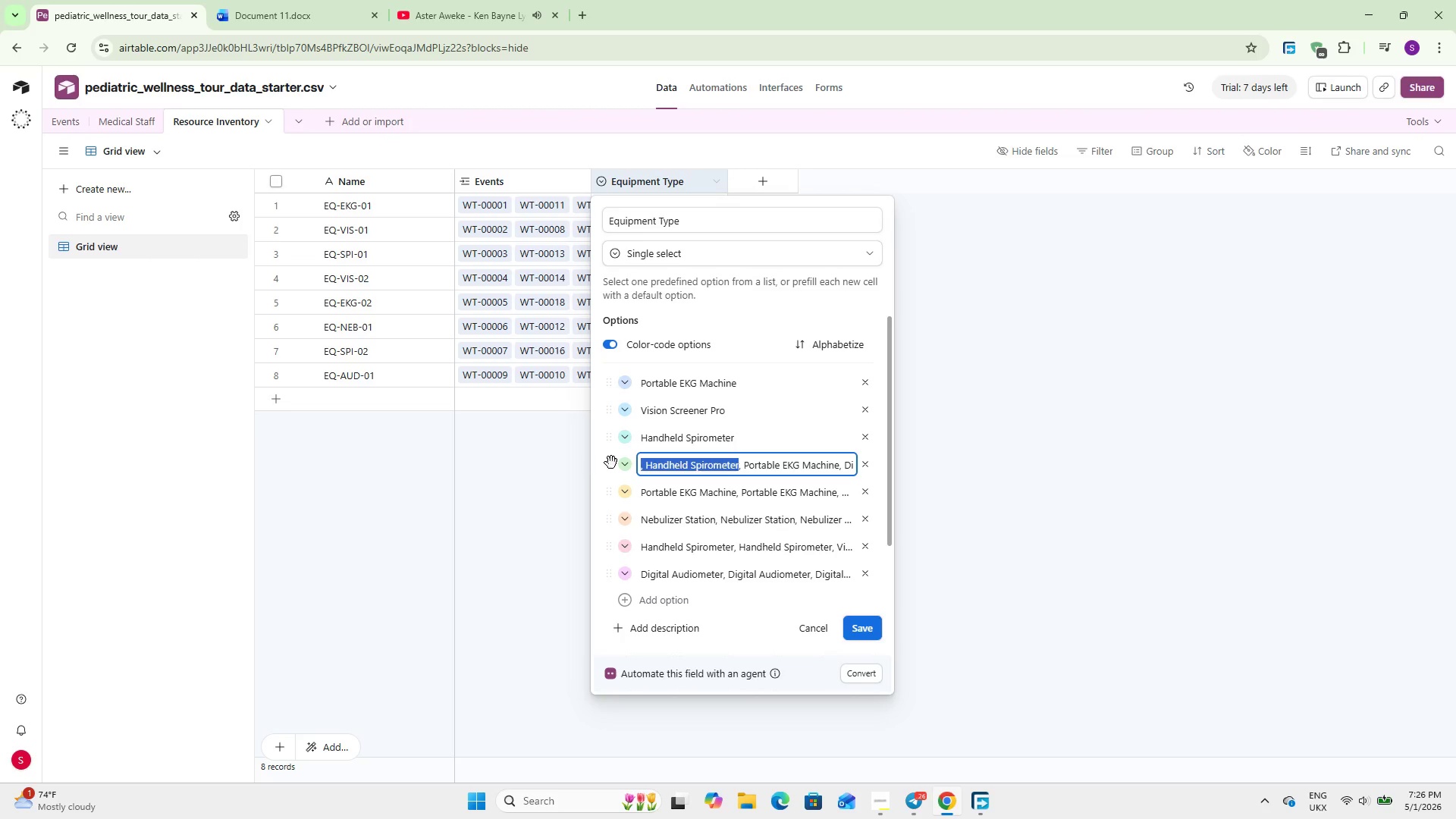 
key(Backspace)
 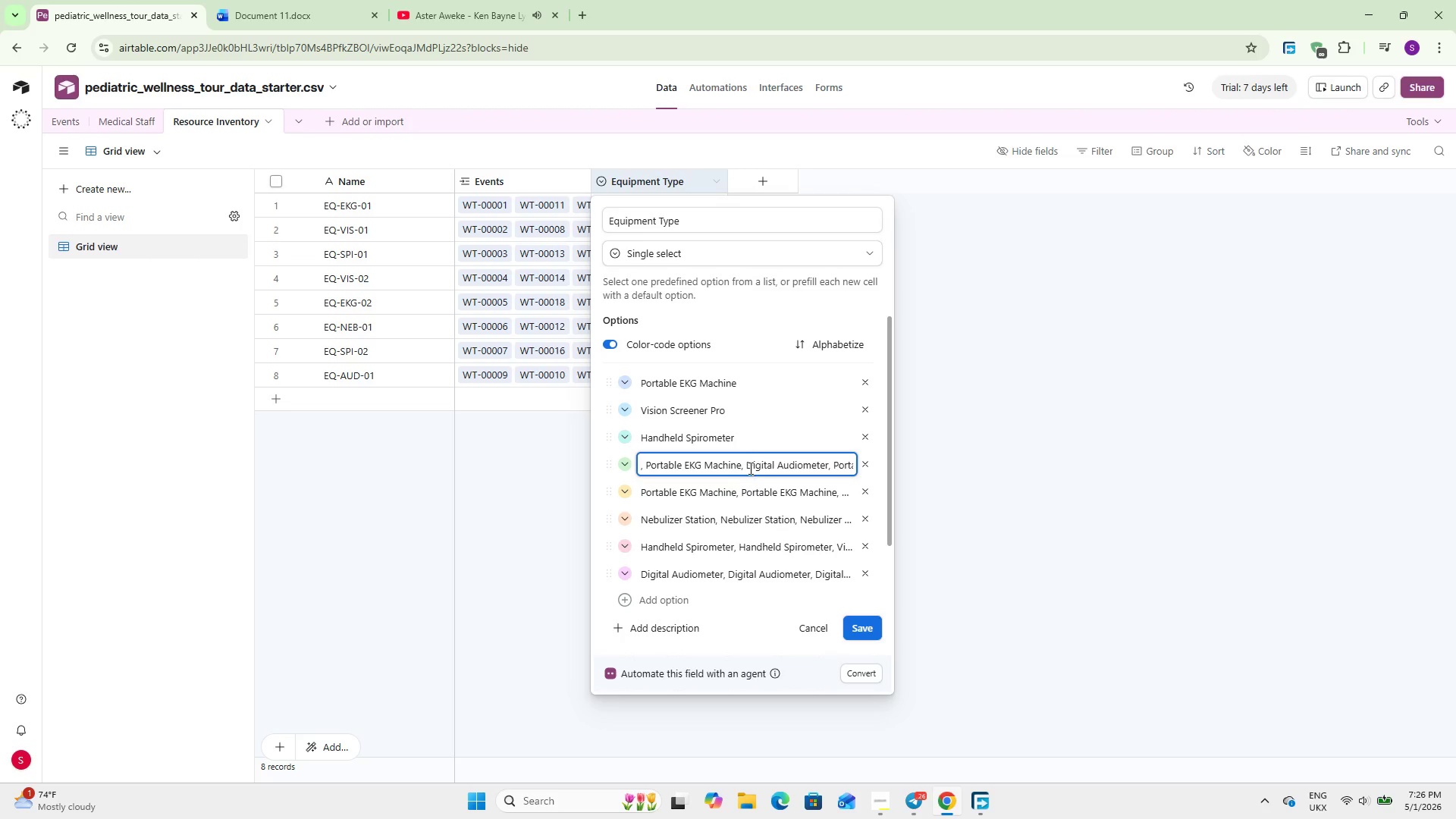 
left_click_drag(start_coordinate=[746, 463], to_coordinate=[607, 449])
 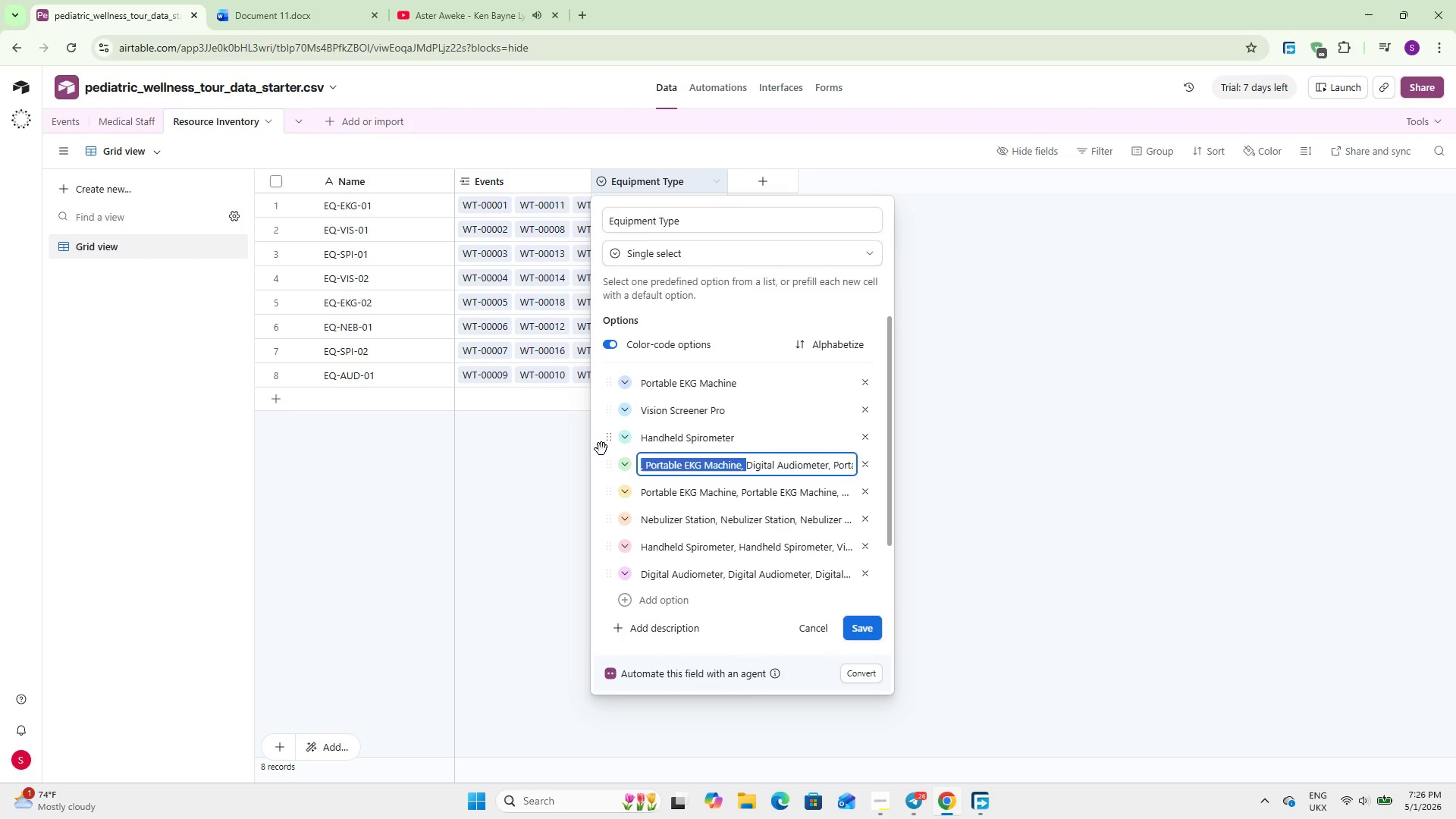 
key(Backspace)
 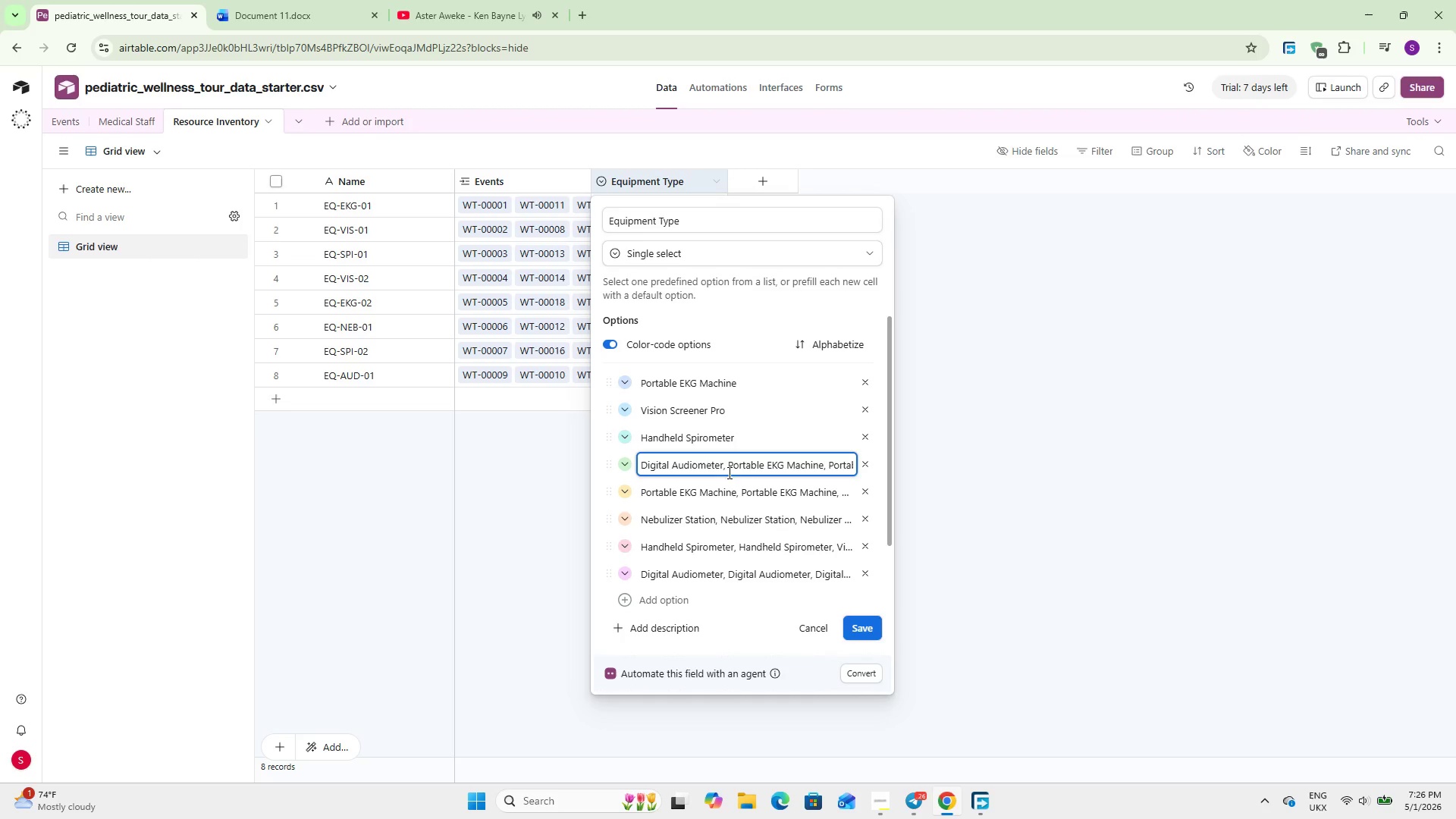 
left_click_drag(start_coordinate=[722, 466], to_coordinate=[894, 463])
 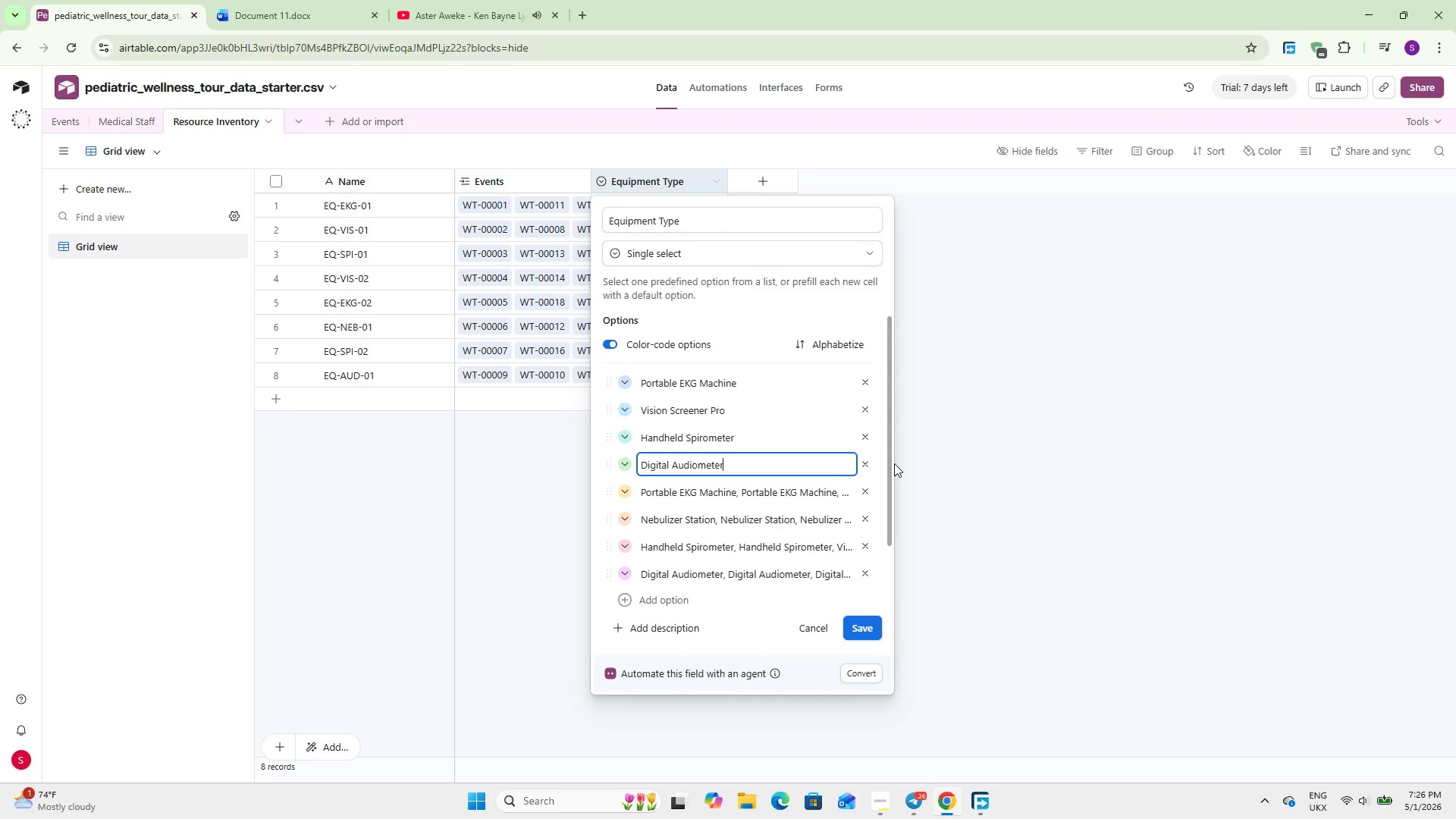 
key(Backspace)
 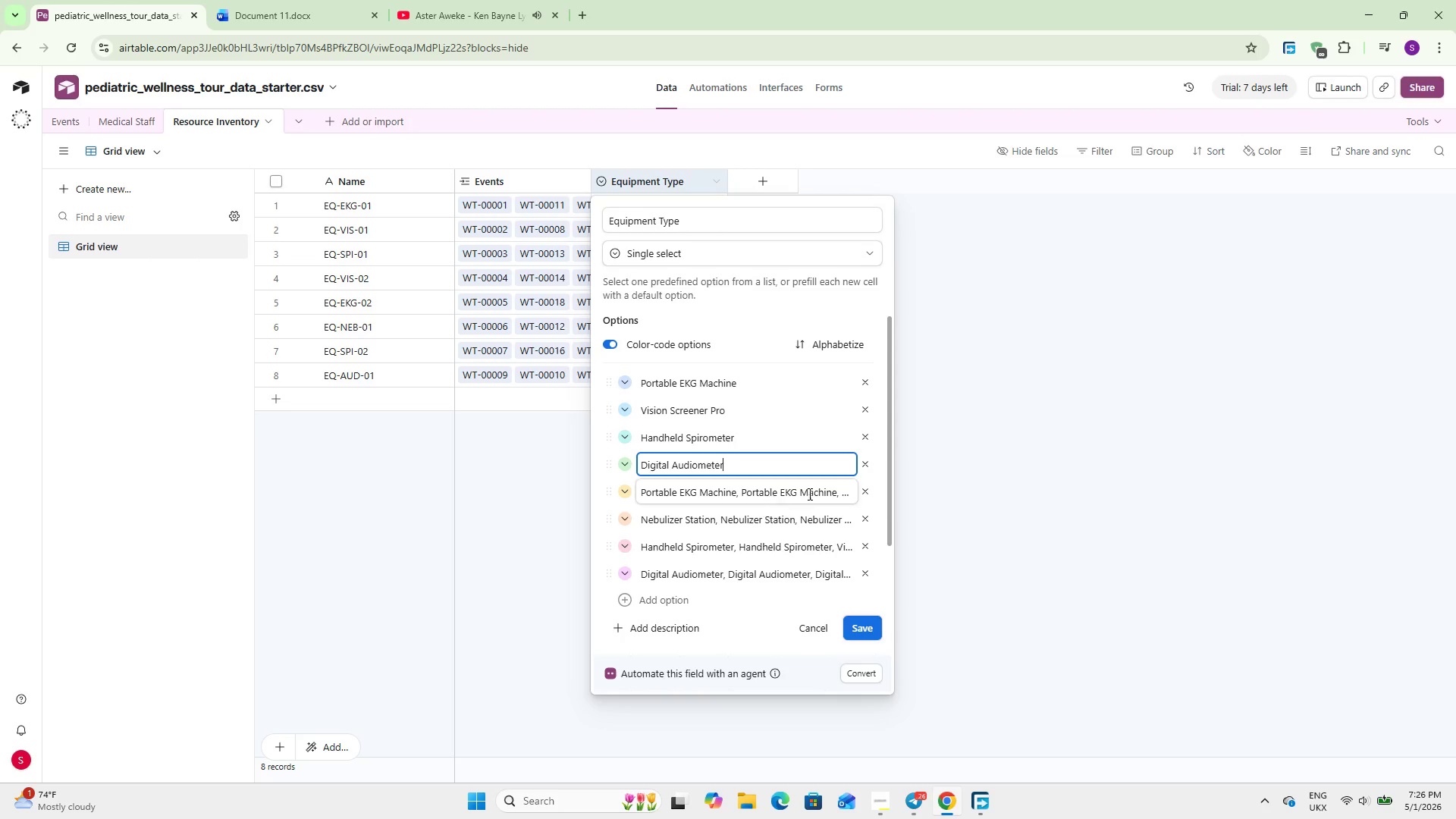 
left_click([833, 492])
 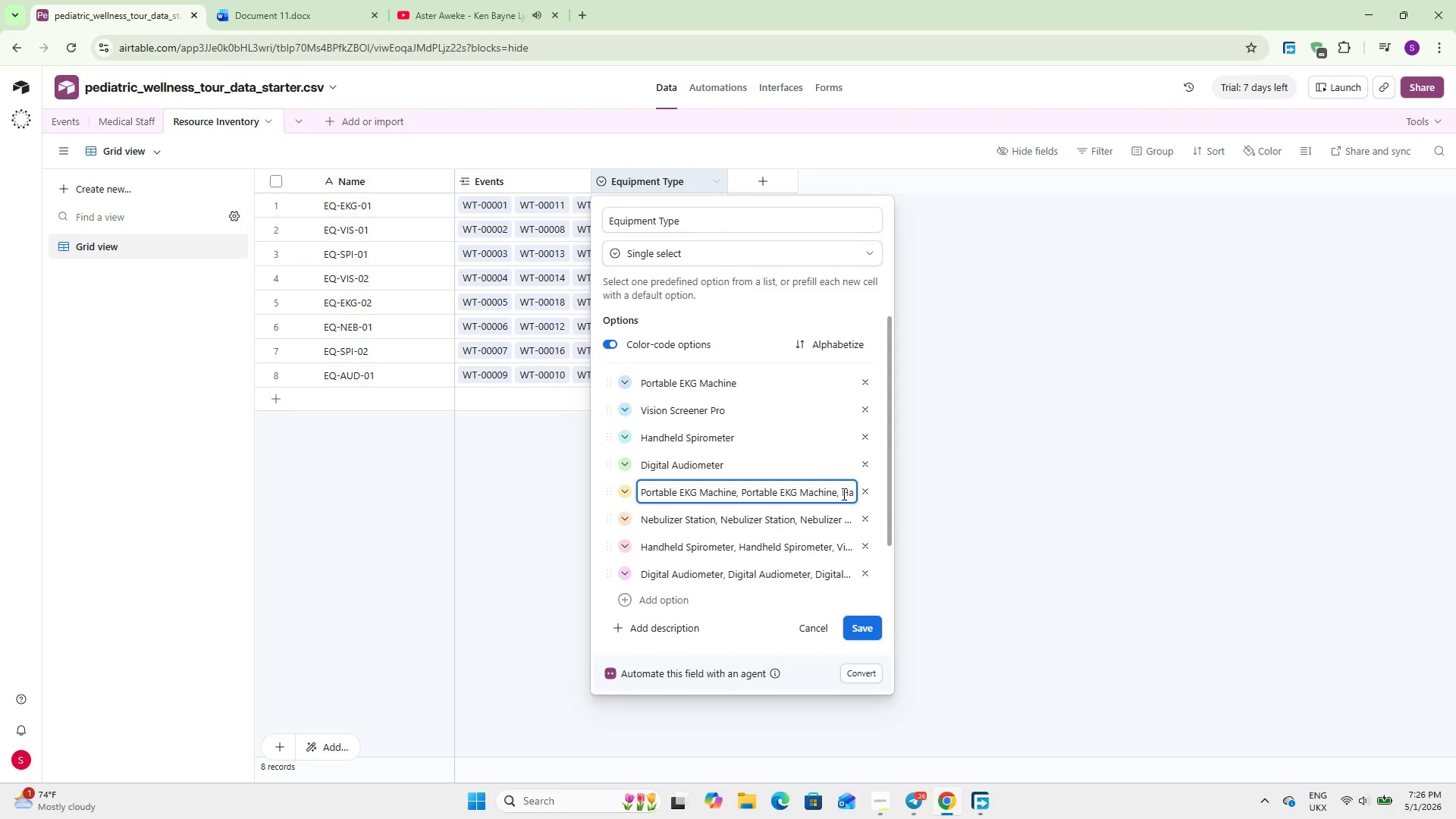 
left_click_drag(start_coordinate=[843, 491], to_coordinate=[627, 493])
 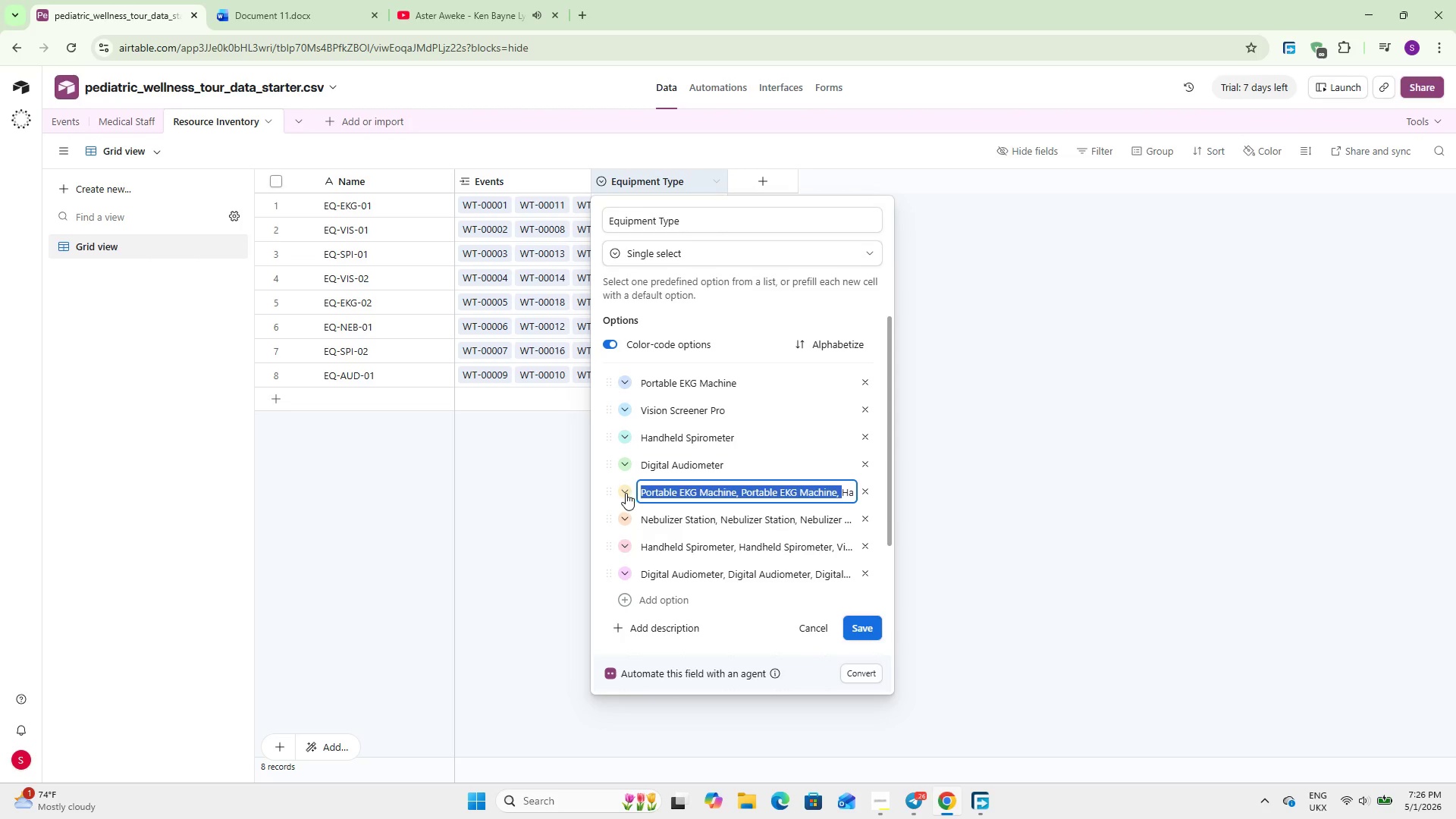 
key(Backspace)
 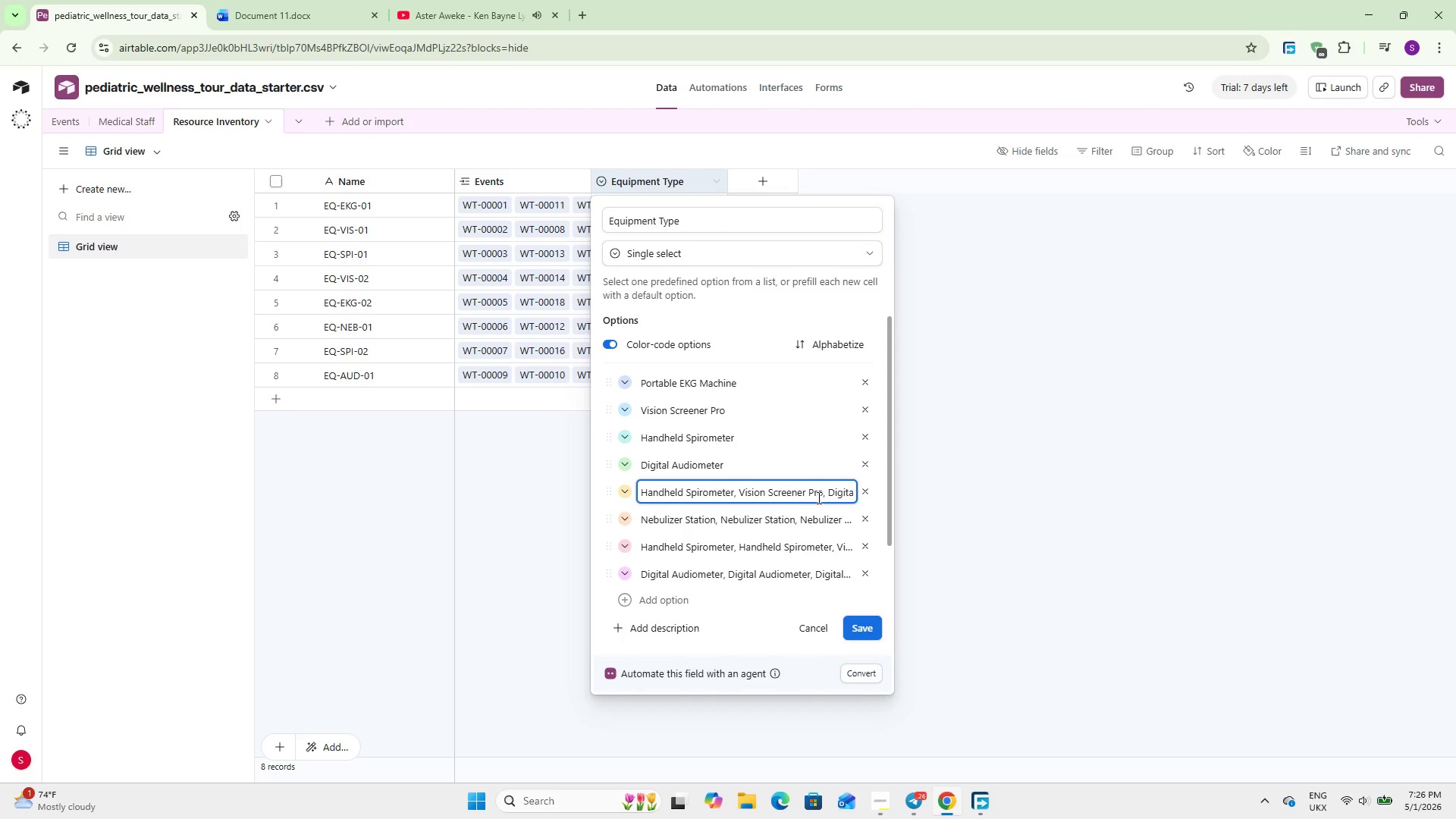 
left_click_drag(start_coordinate=[825, 494], to_coordinate=[545, 480])
 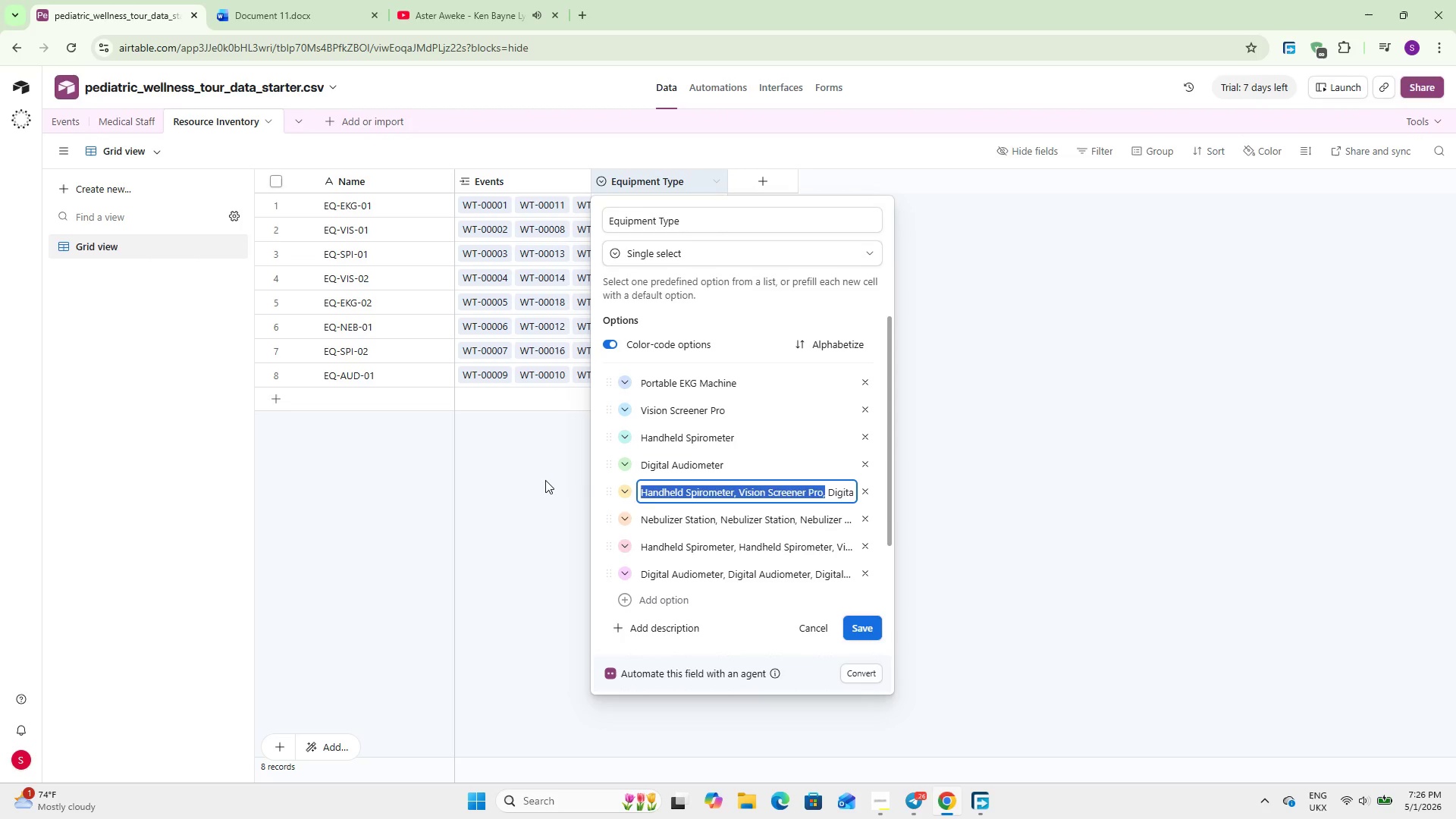 
key(Backspace)
 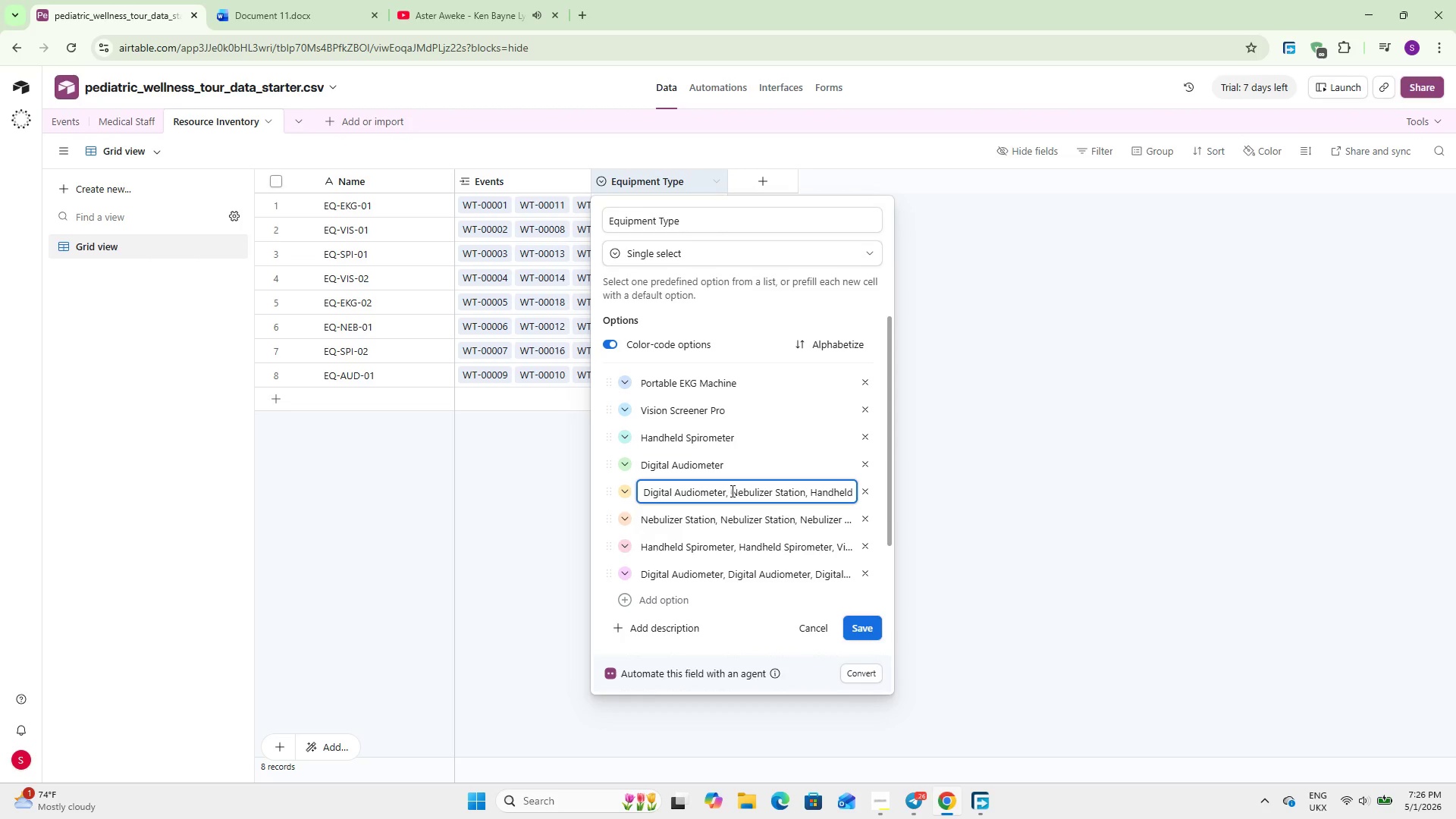 
left_click_drag(start_coordinate=[730, 488], to_coordinate=[598, 484])
 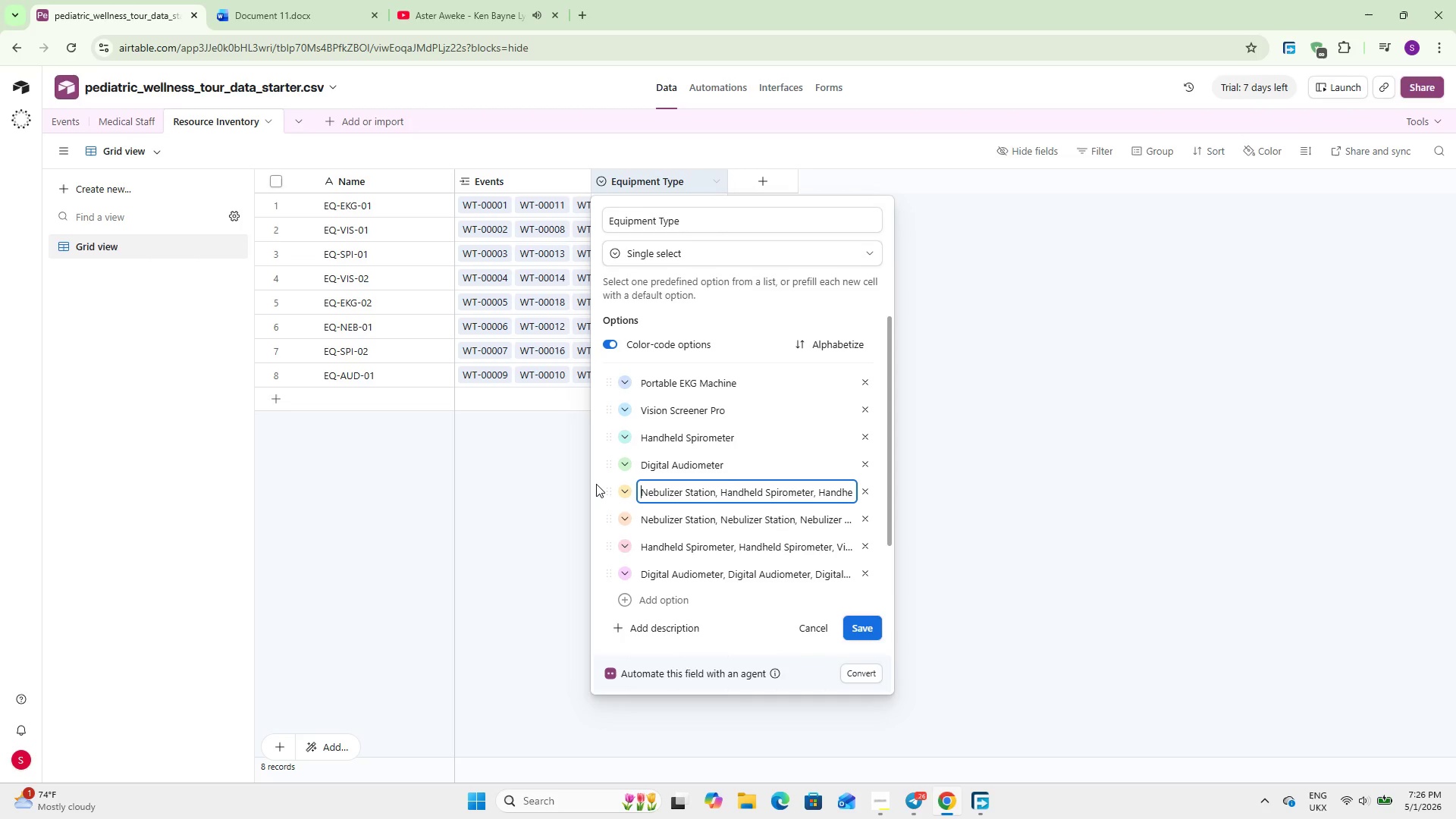 
key(Backspace)
 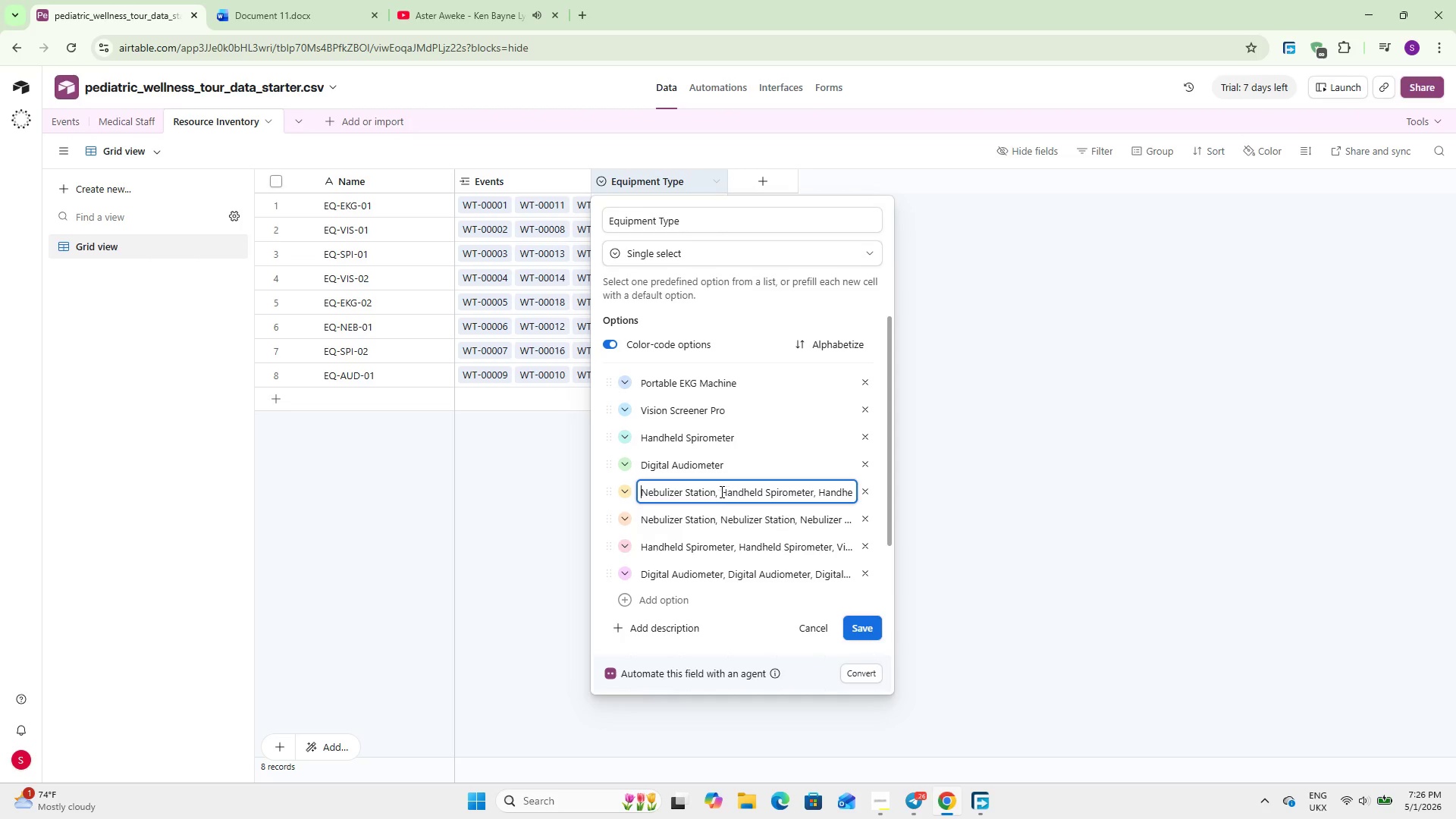 
left_click_drag(start_coordinate=[718, 491], to_coordinate=[862, 491])
 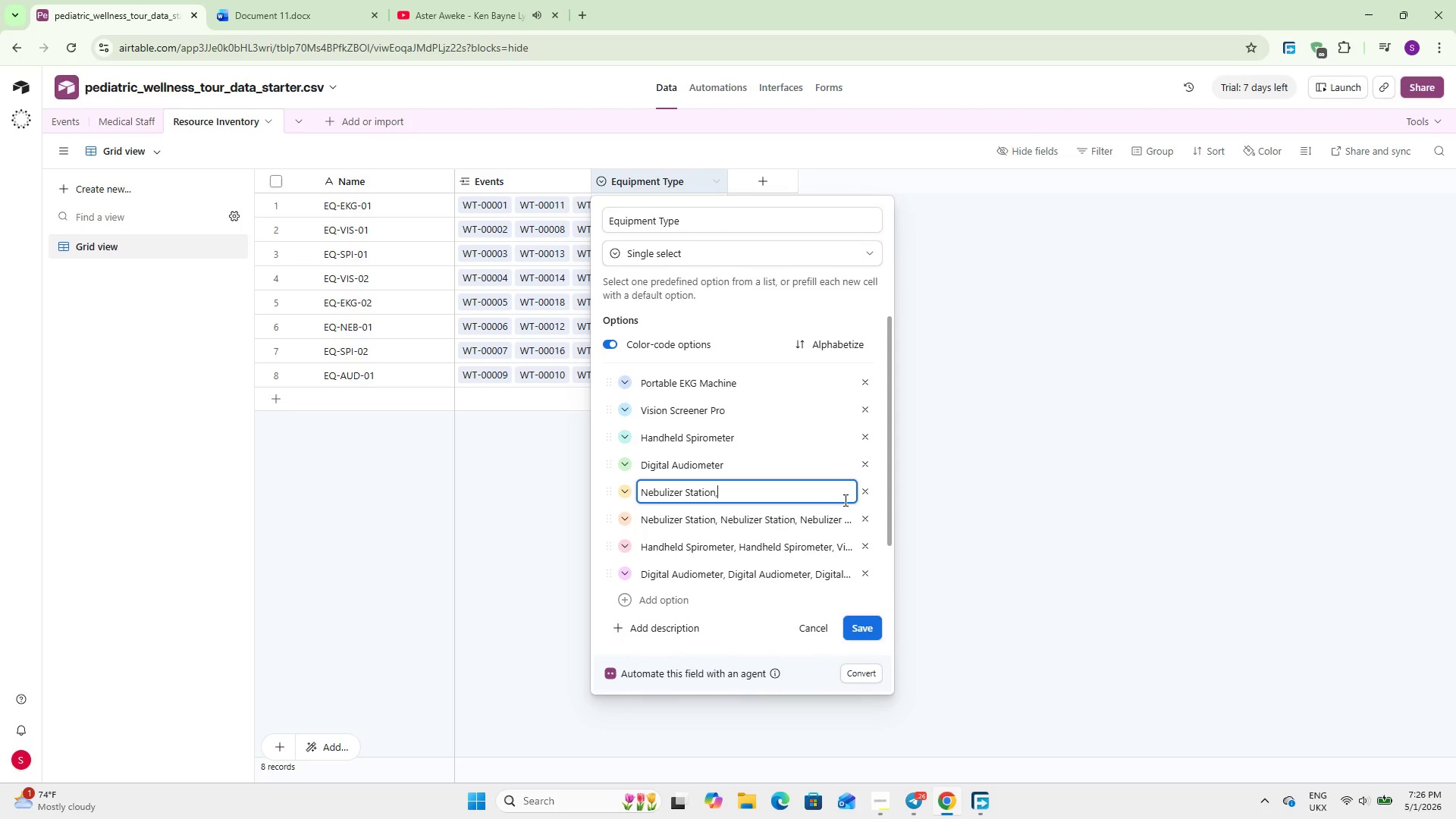 
key(Backspace)
 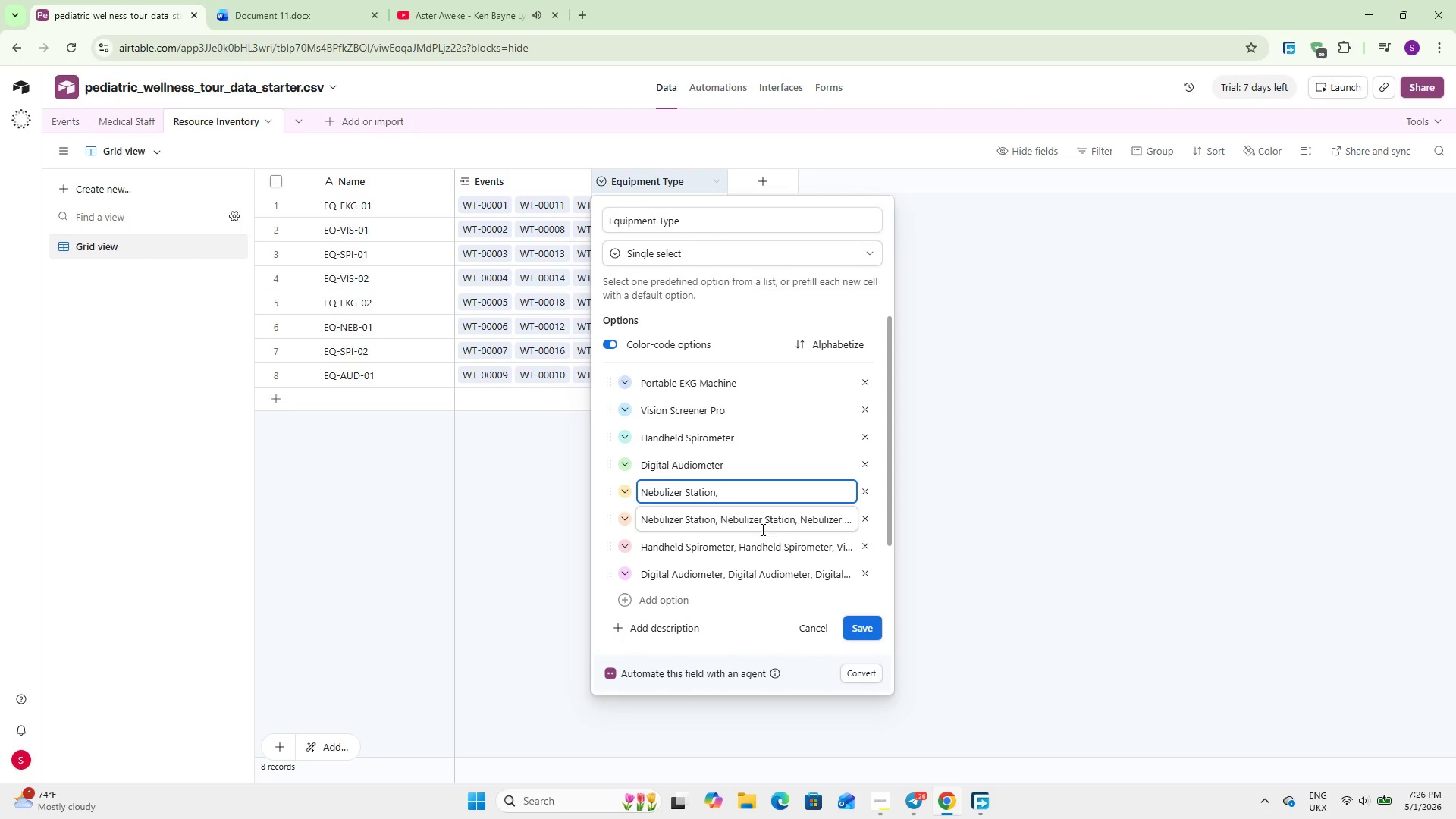 
key(Backspace)
 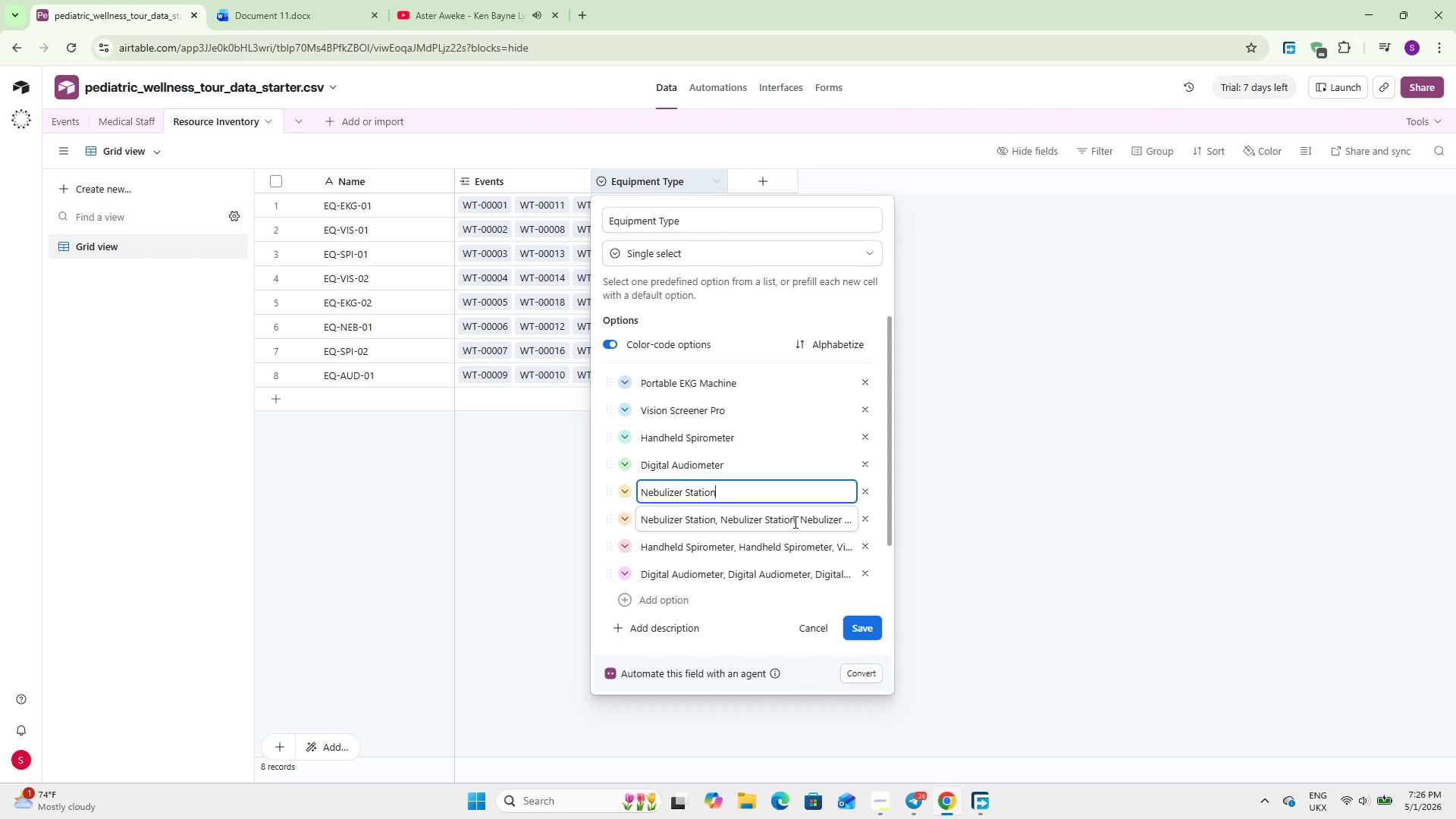 
left_click_drag(start_coordinate=[797, 522], to_coordinate=[608, 523])
 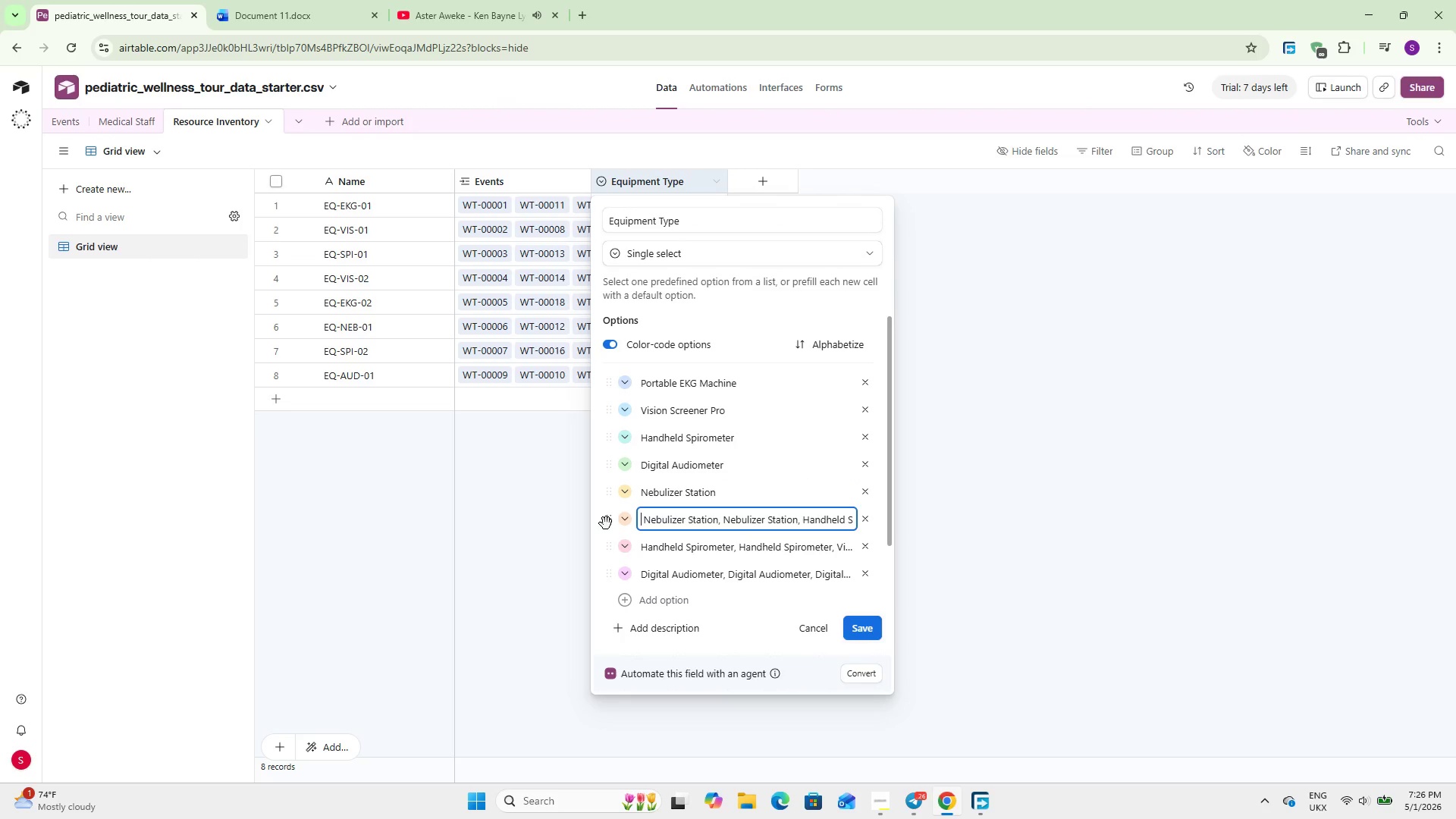 
key(Backspace)
 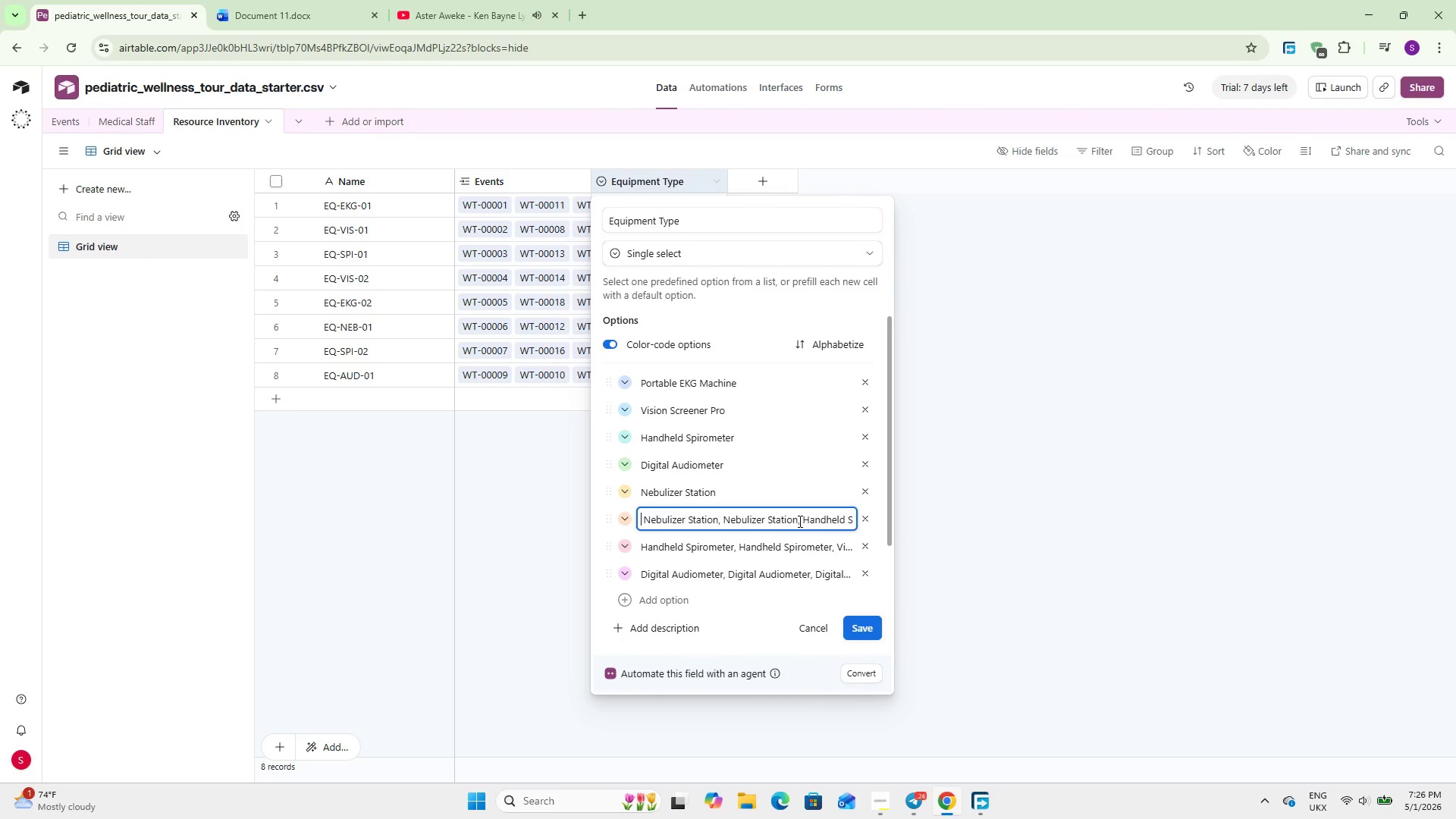 
left_click_drag(start_coordinate=[801, 520], to_coordinate=[566, 510])
 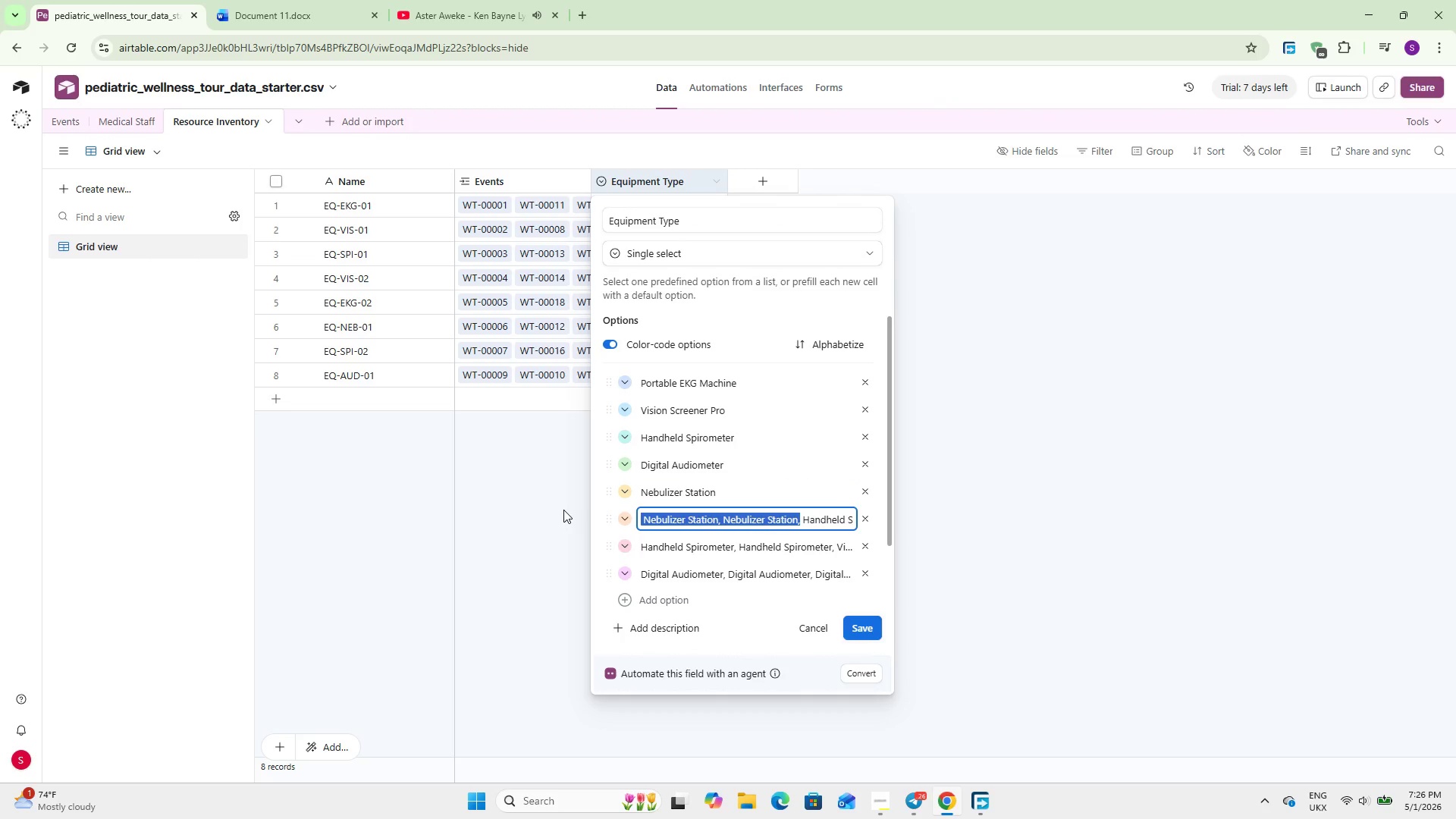 
key(Backspace)
 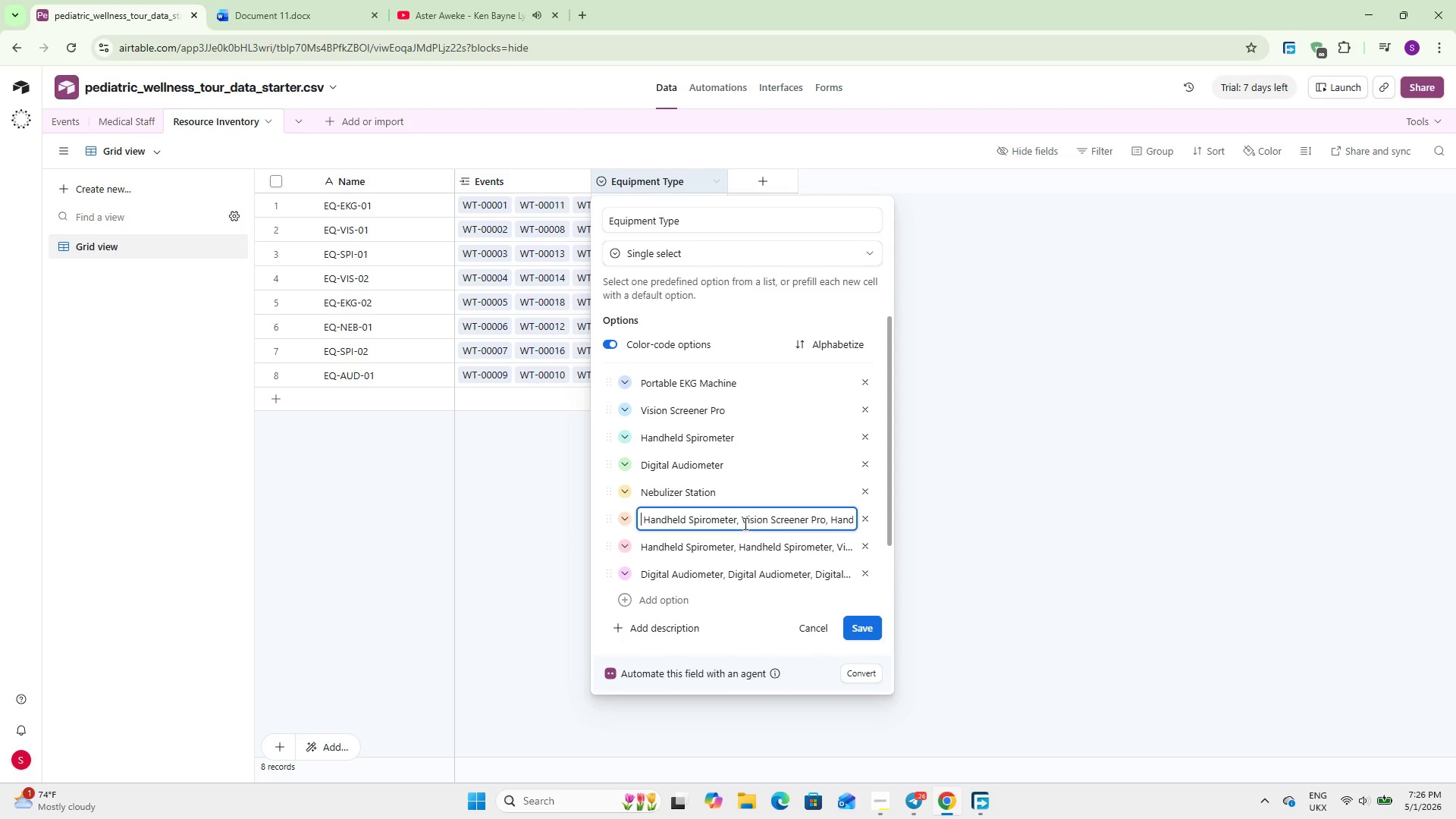 
left_click_drag(start_coordinate=[740, 522], to_coordinate=[599, 519])
 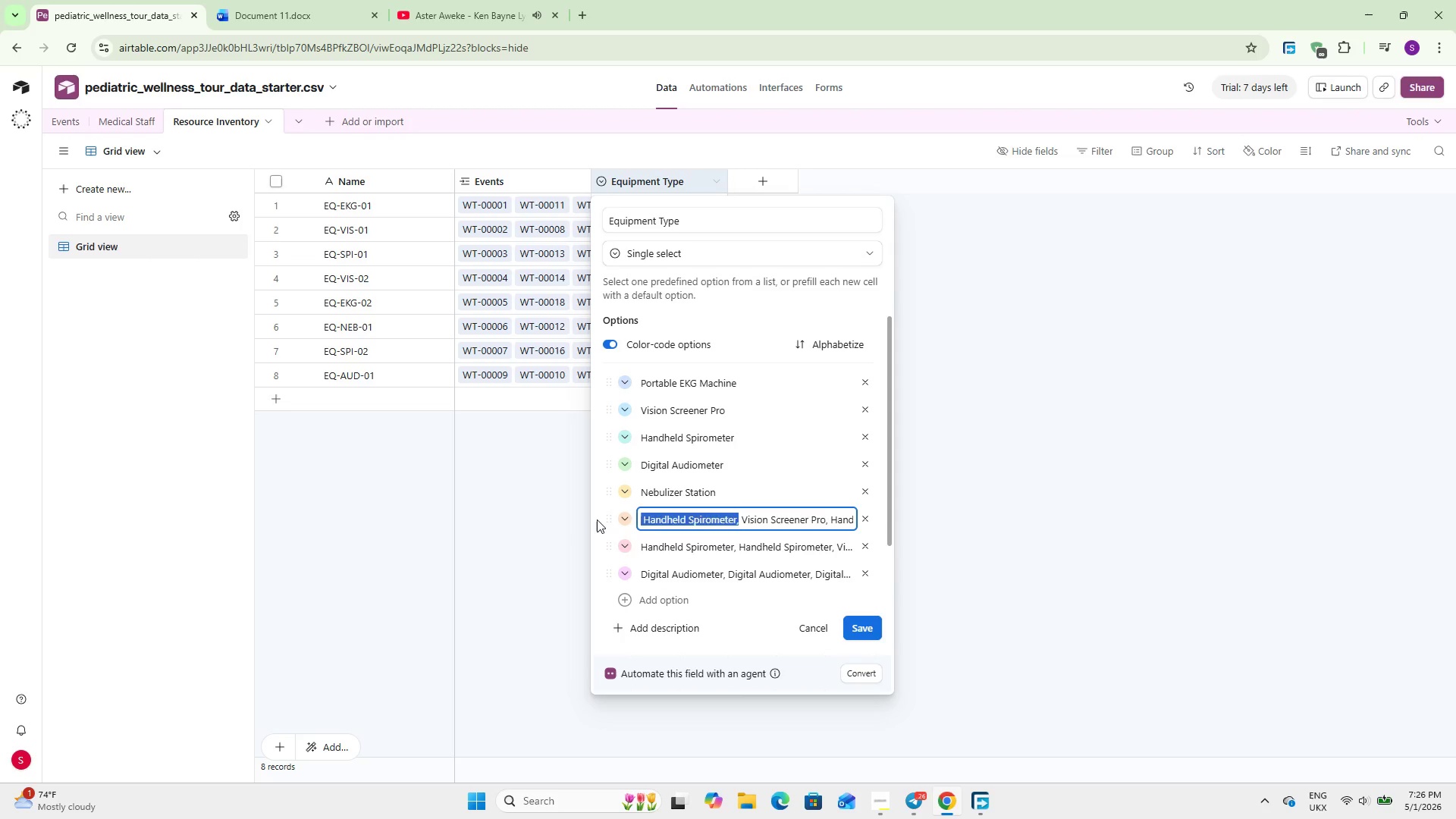 
key(Backspace)
 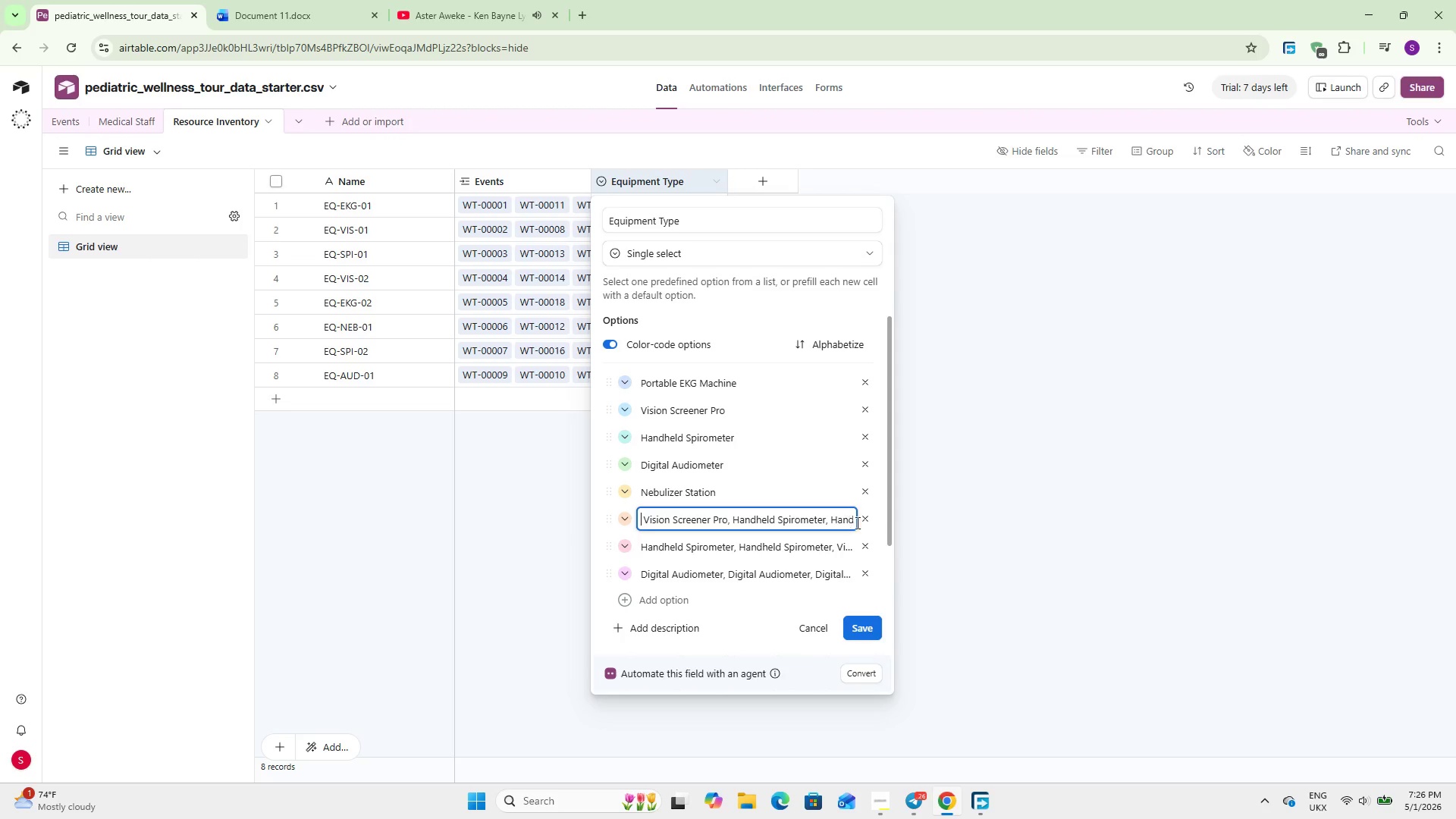 
left_click([871, 520])
 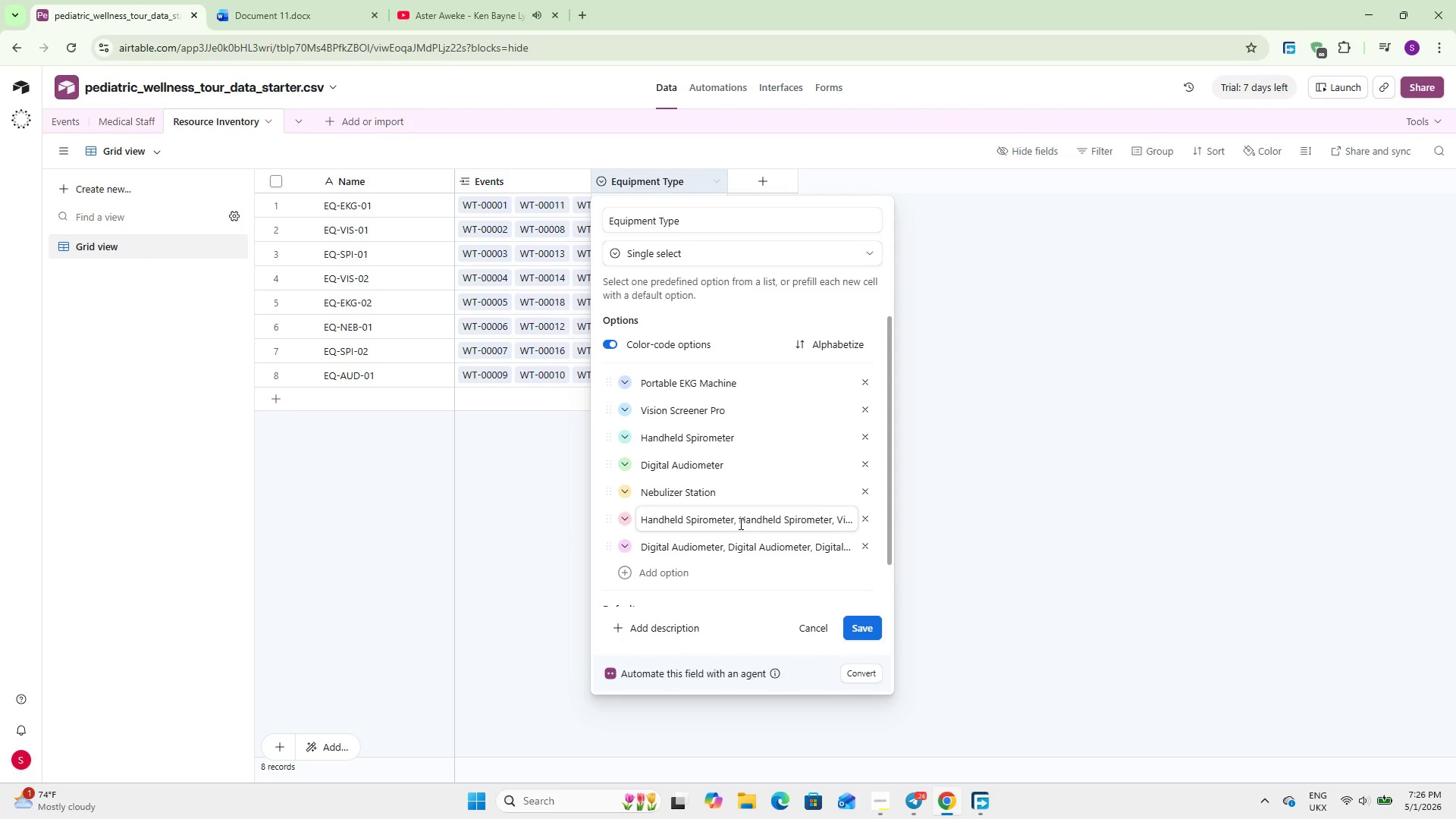 
left_click_drag(start_coordinate=[738, 522], to_coordinate=[601, 516])
 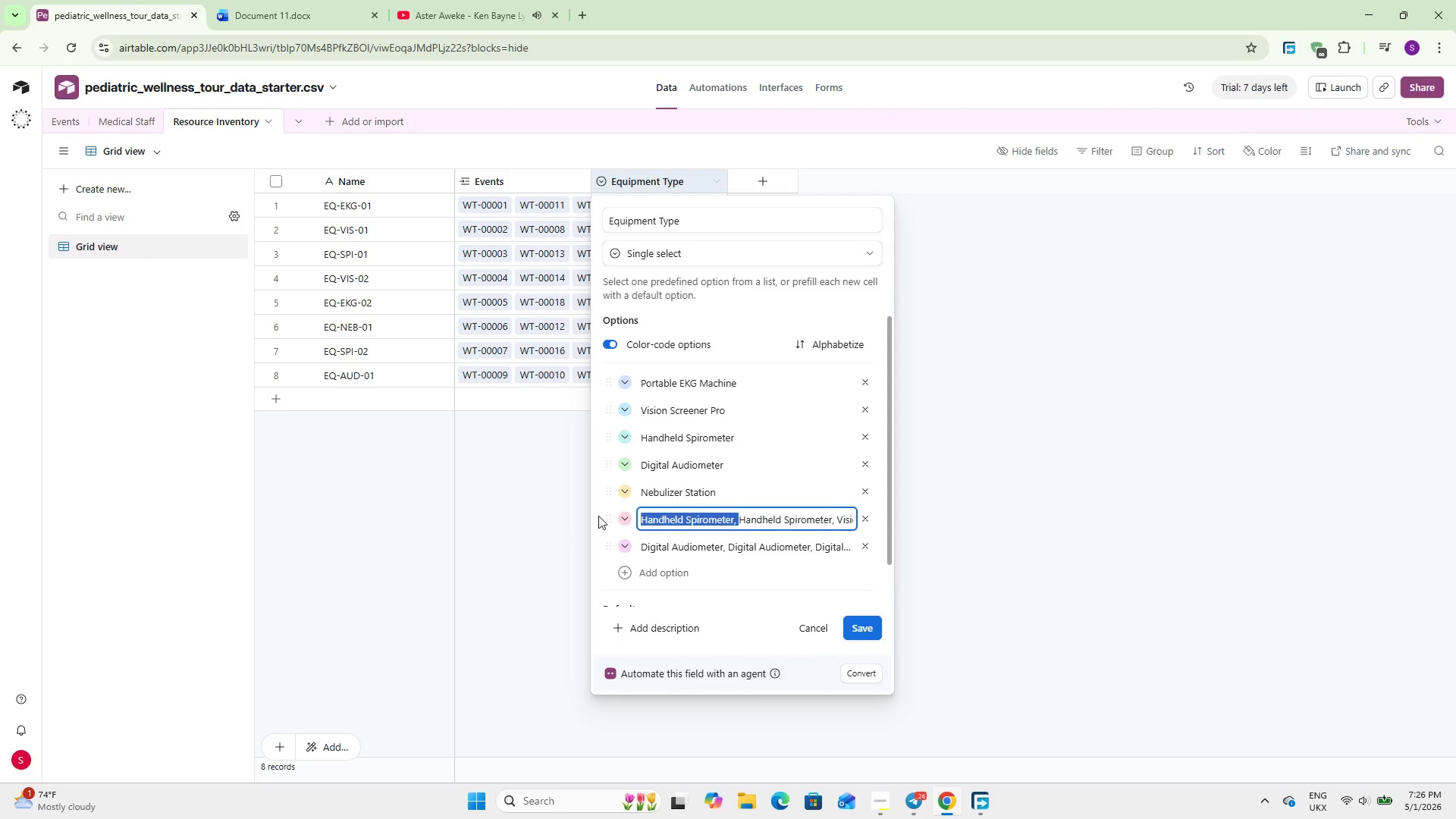 
key(Backspace)
 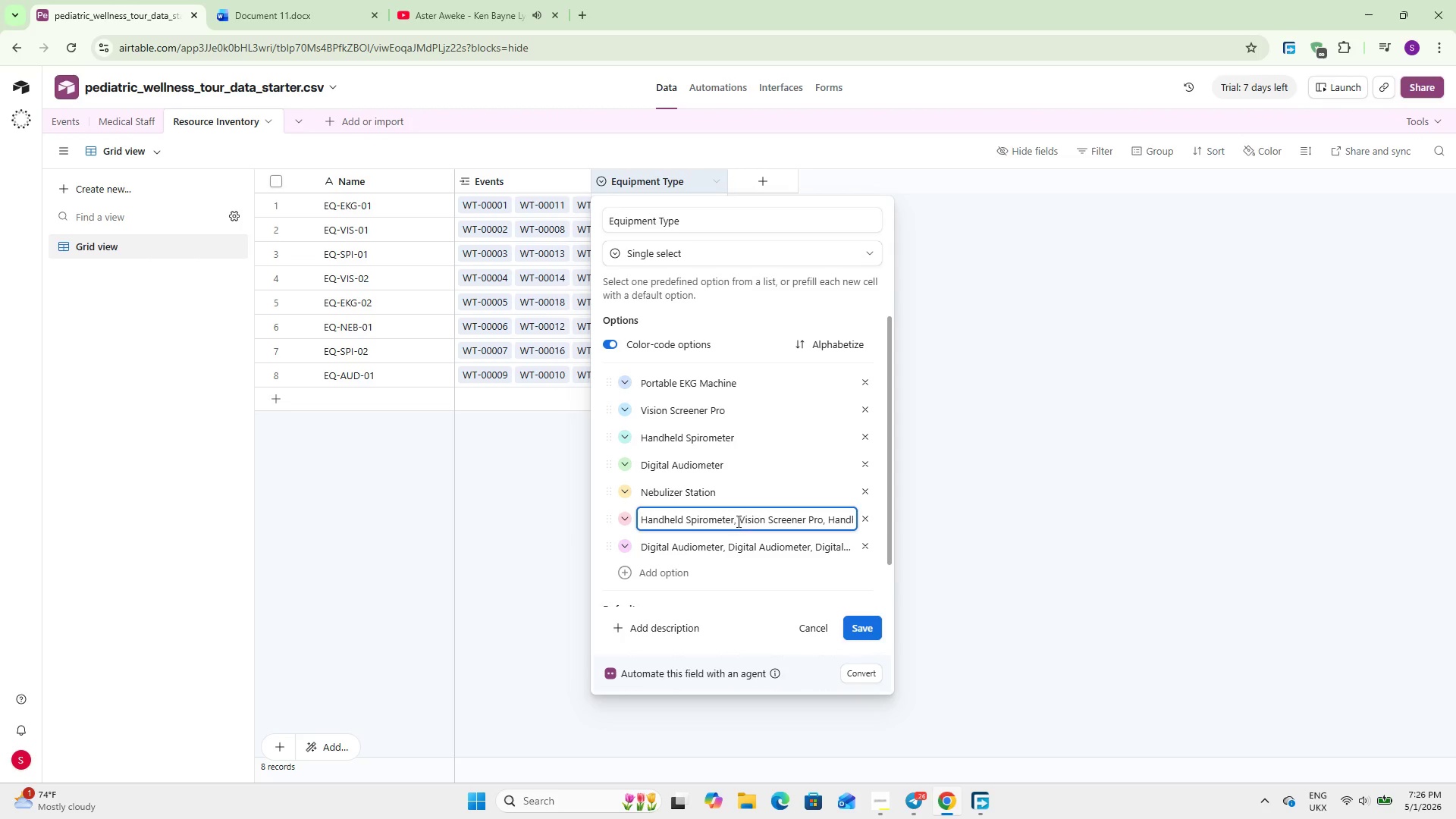 
left_click_drag(start_coordinate=[734, 519], to_coordinate=[617, 519])
 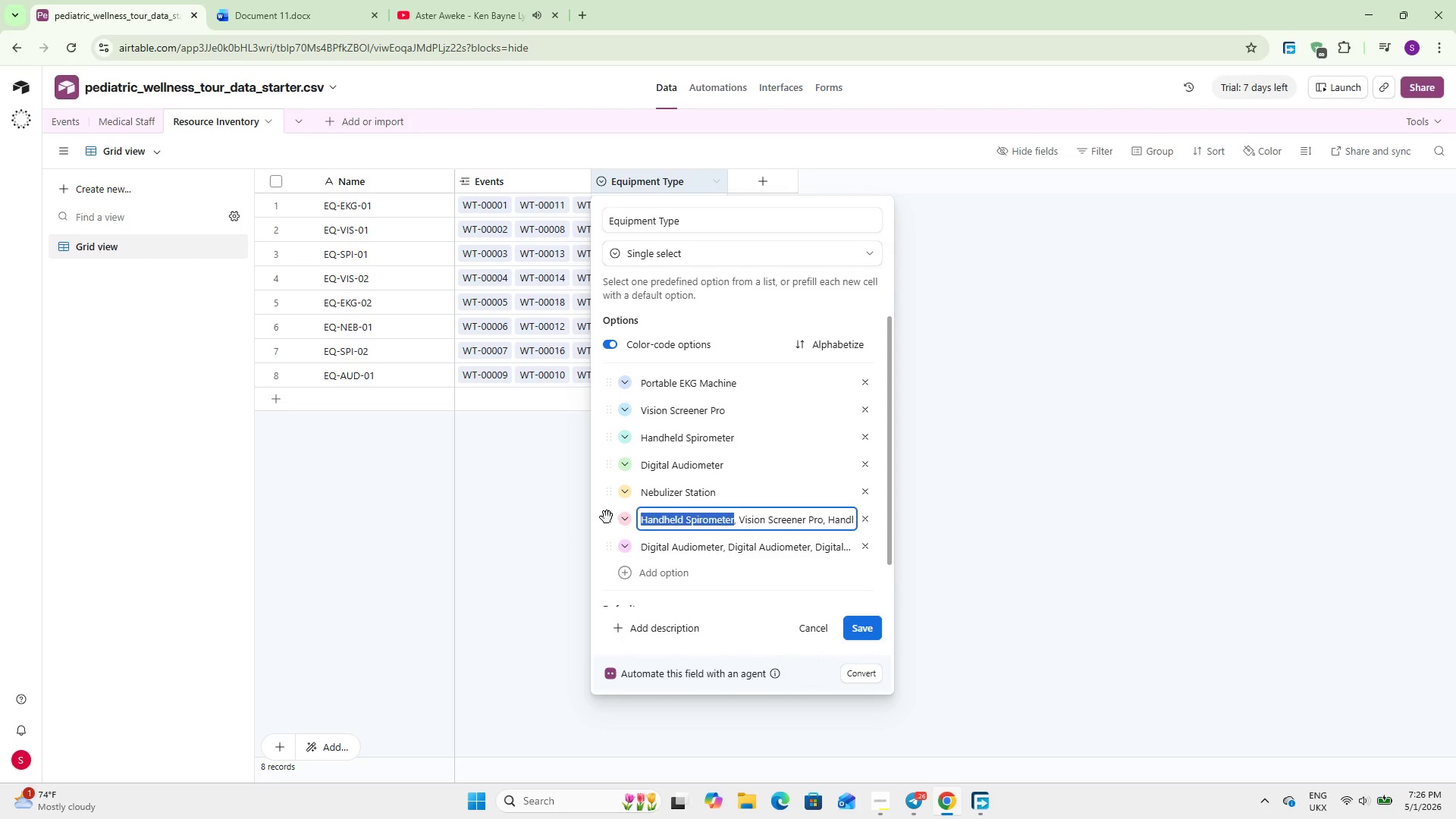 
key(Backspace)
 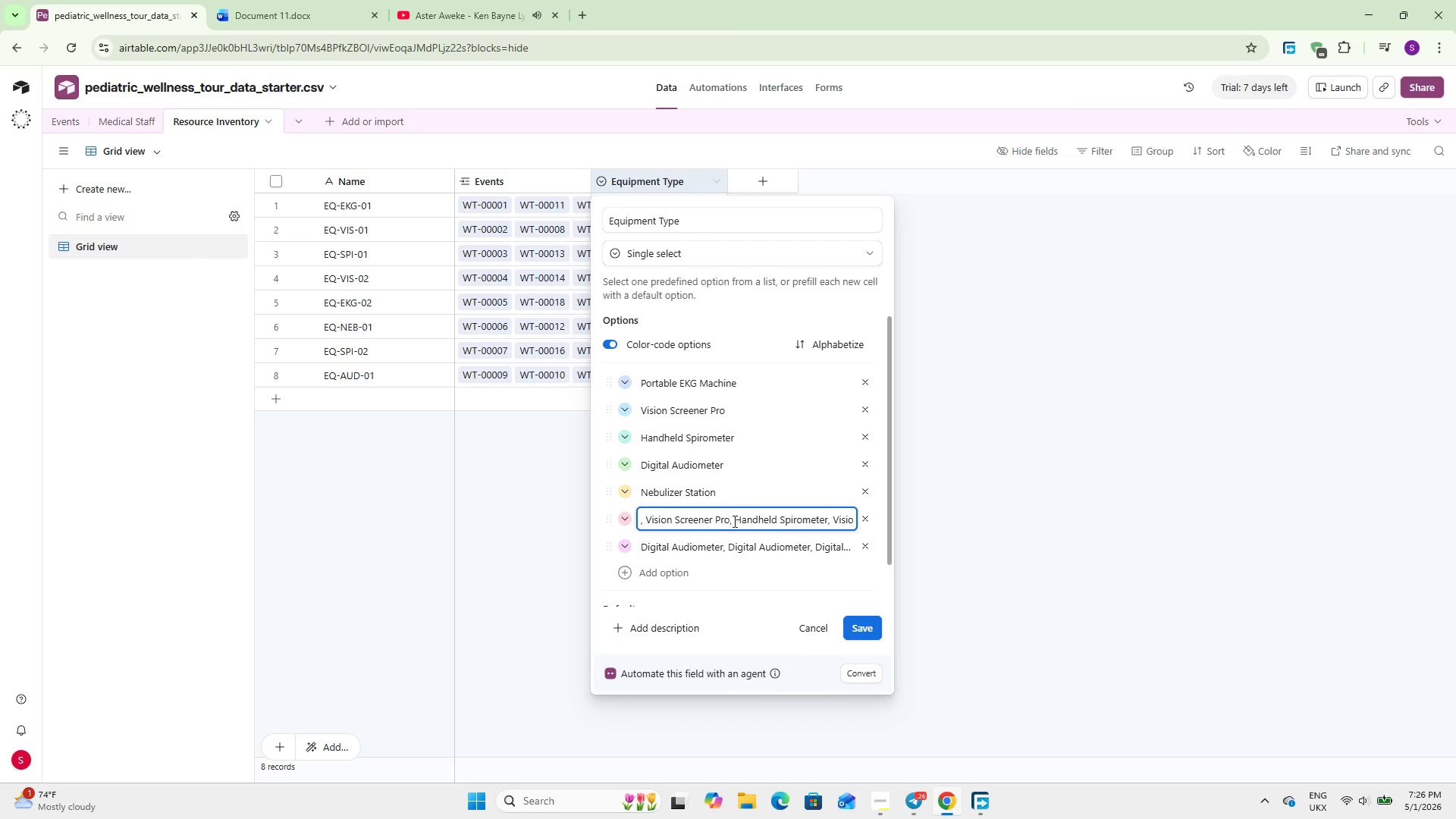 
left_click_drag(start_coordinate=[734, 521], to_coordinate=[605, 511])
 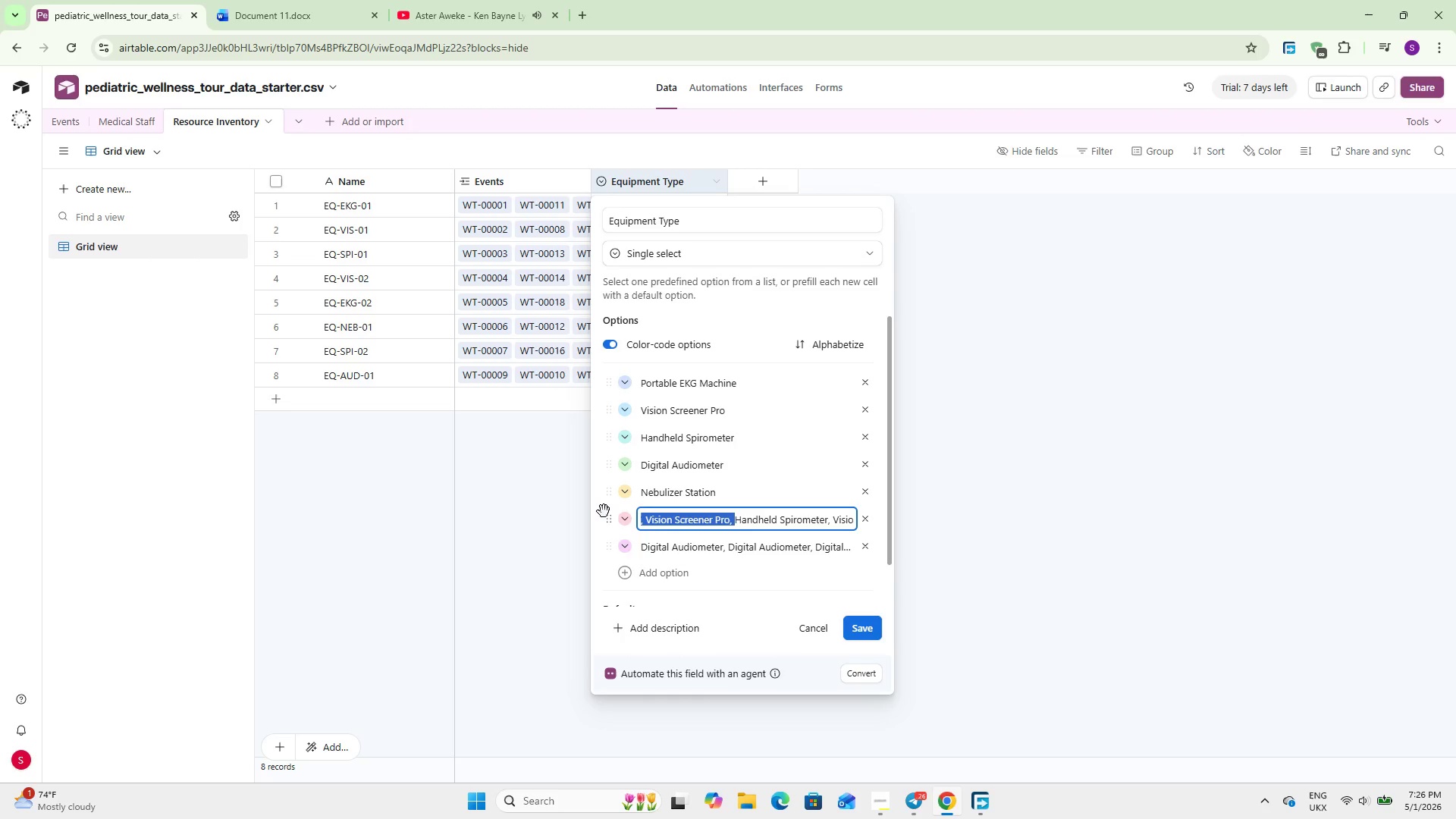 
key(Backspace)
 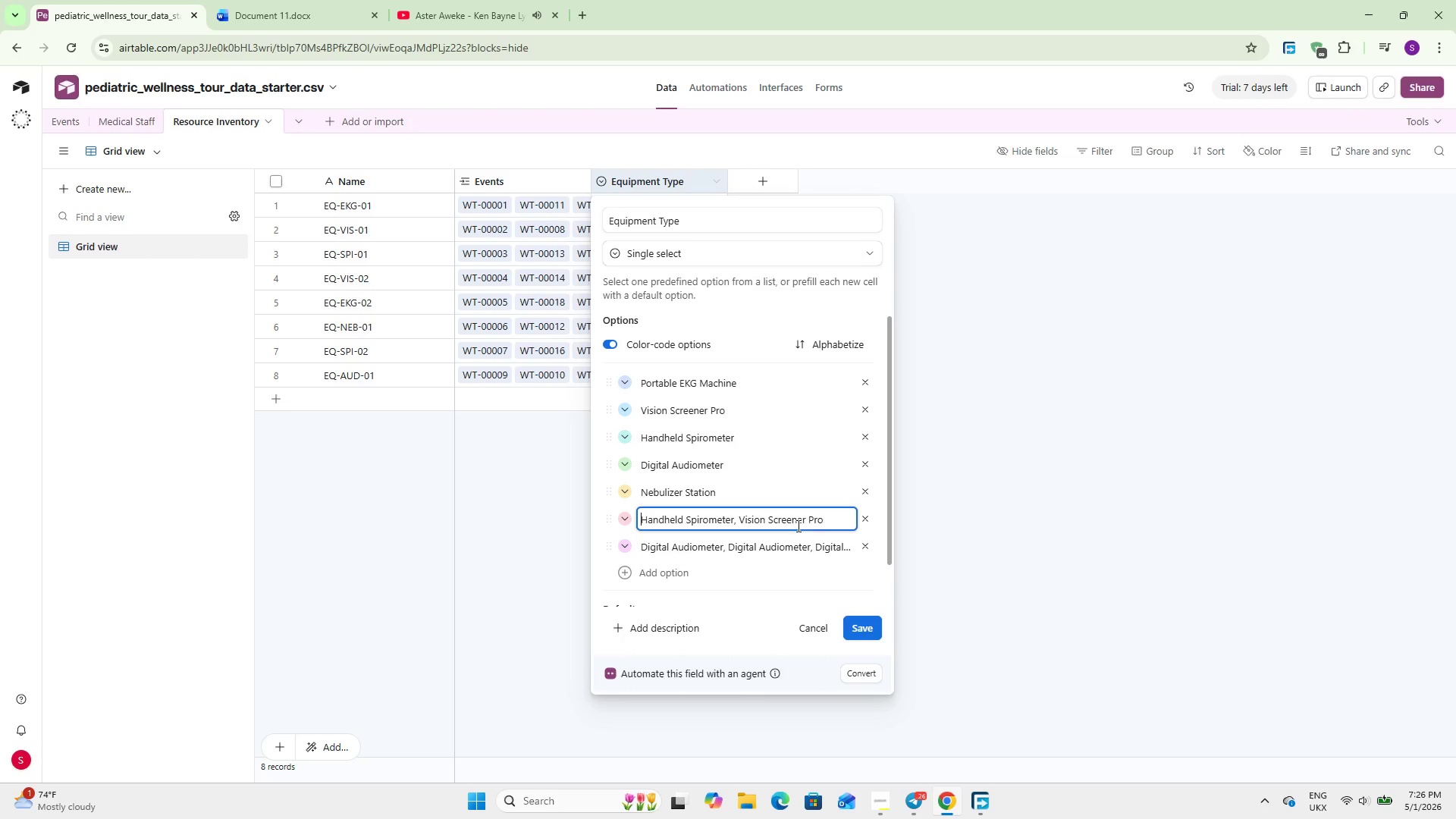 
left_click([869, 521])
 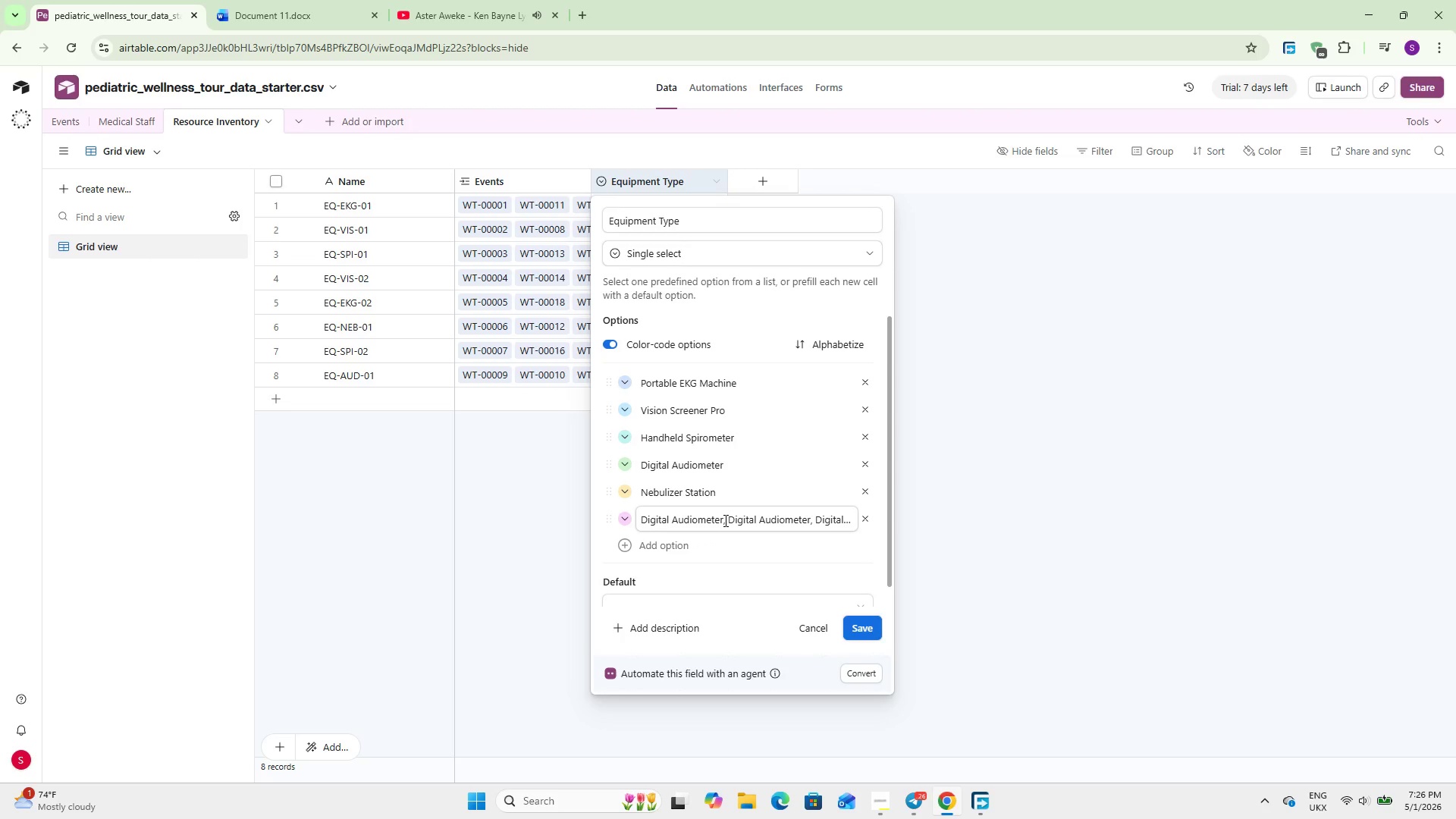 
left_click_drag(start_coordinate=[724, 520], to_coordinate=[635, 516])
 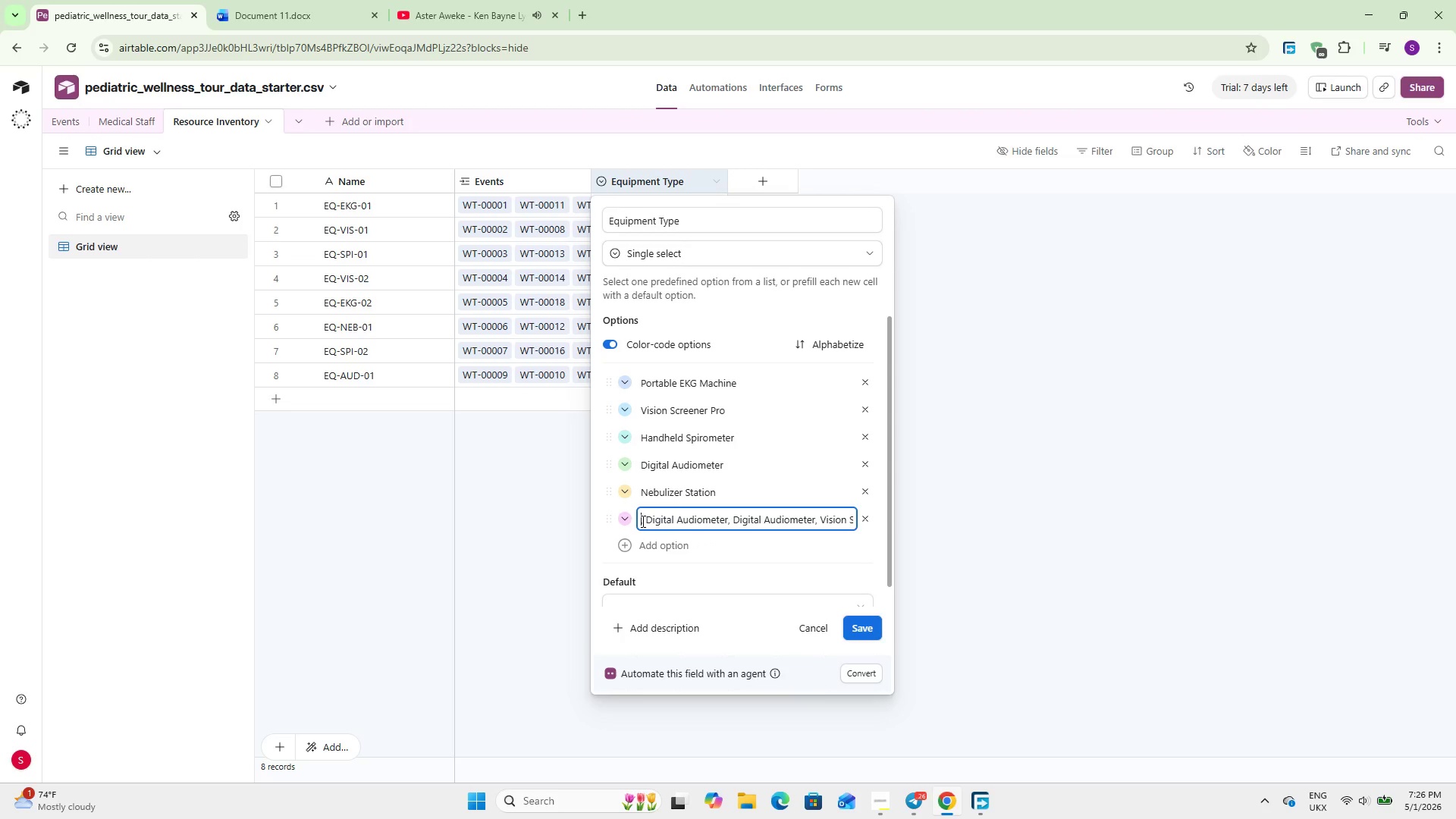 
key(Backspace)
 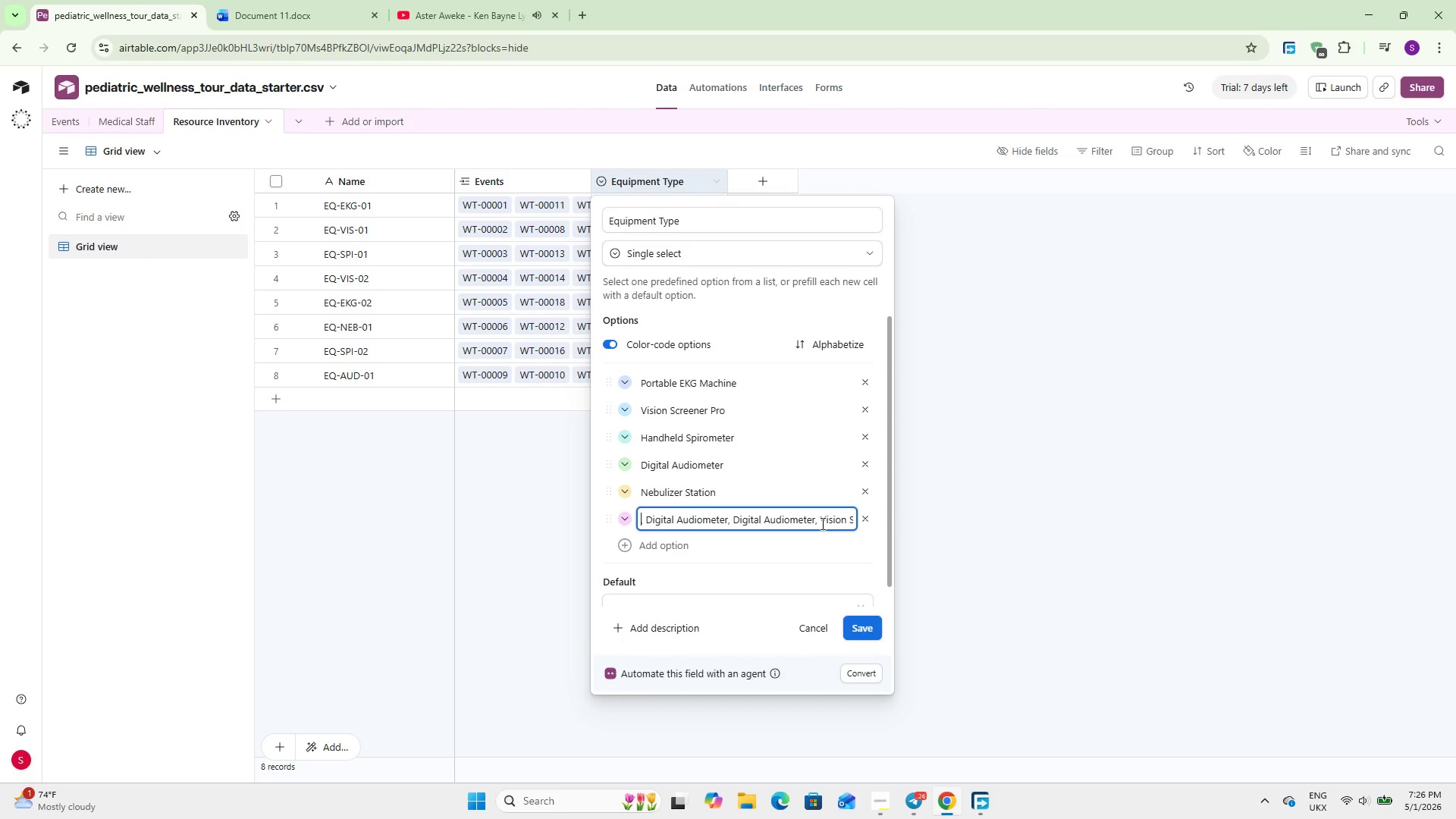 
left_click_drag(start_coordinate=[819, 520], to_coordinate=[619, 508])
 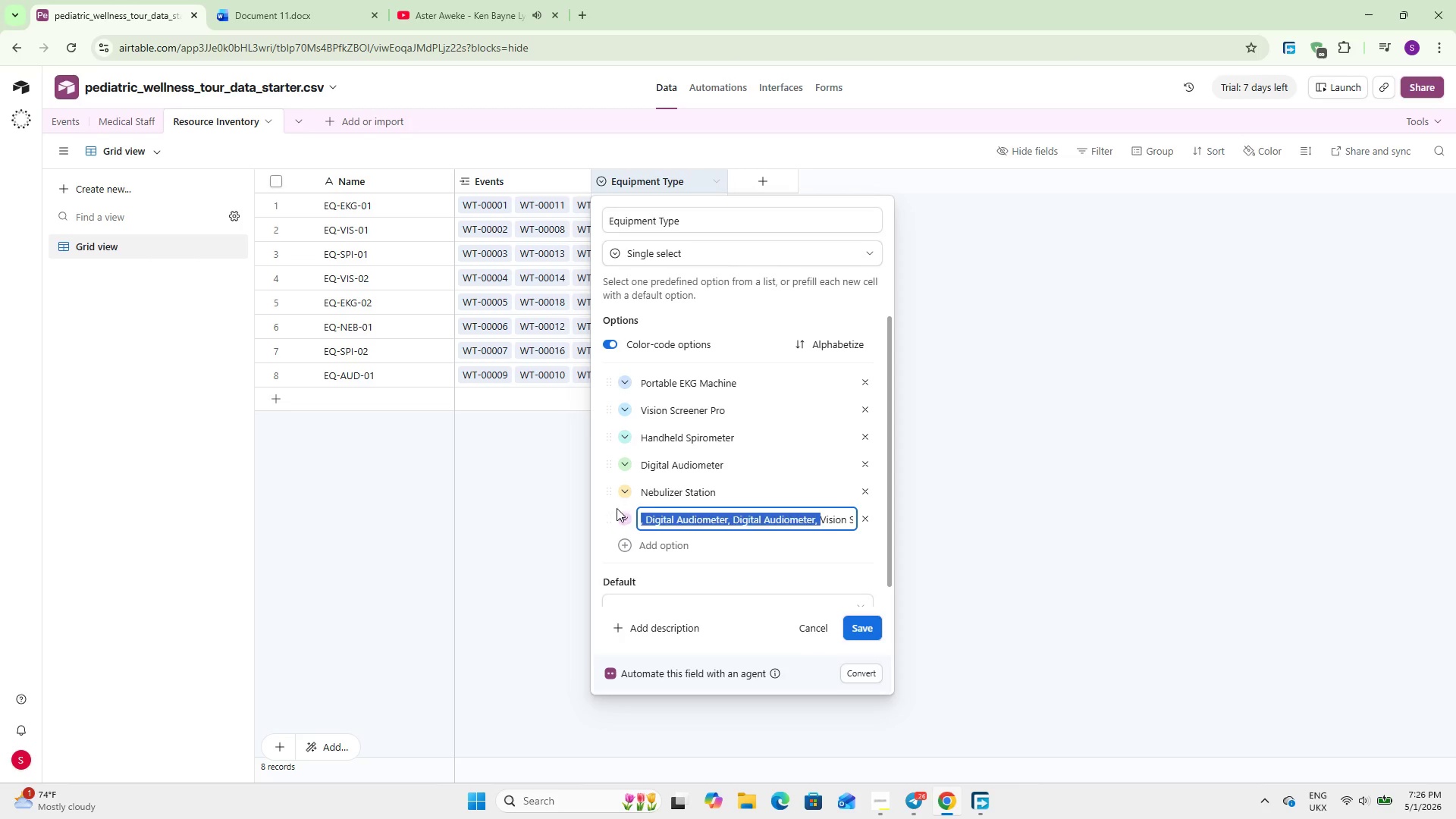 
key(Backspace)
 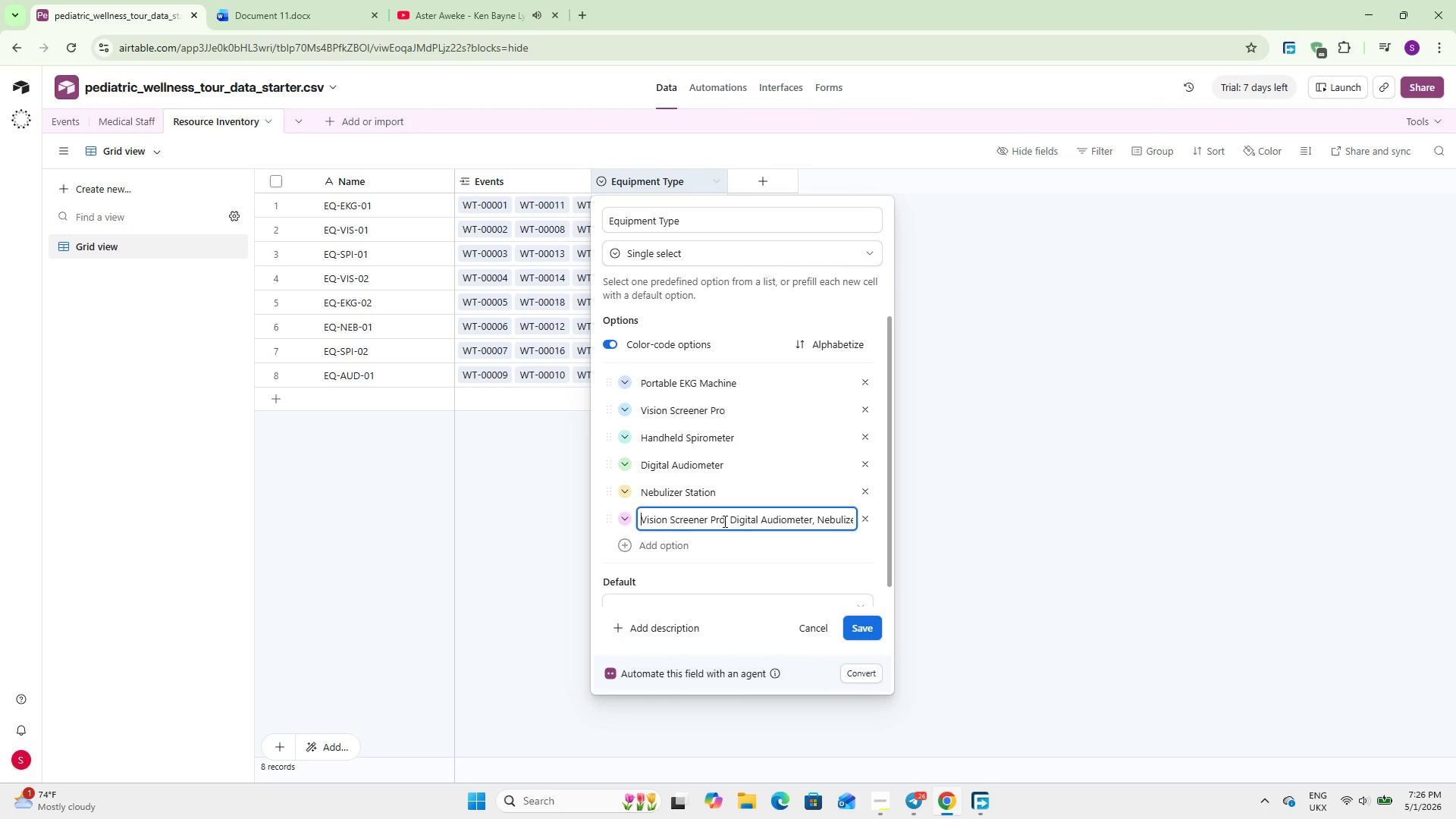 
left_click_drag(start_coordinate=[723, 521], to_coordinate=[617, 521])
 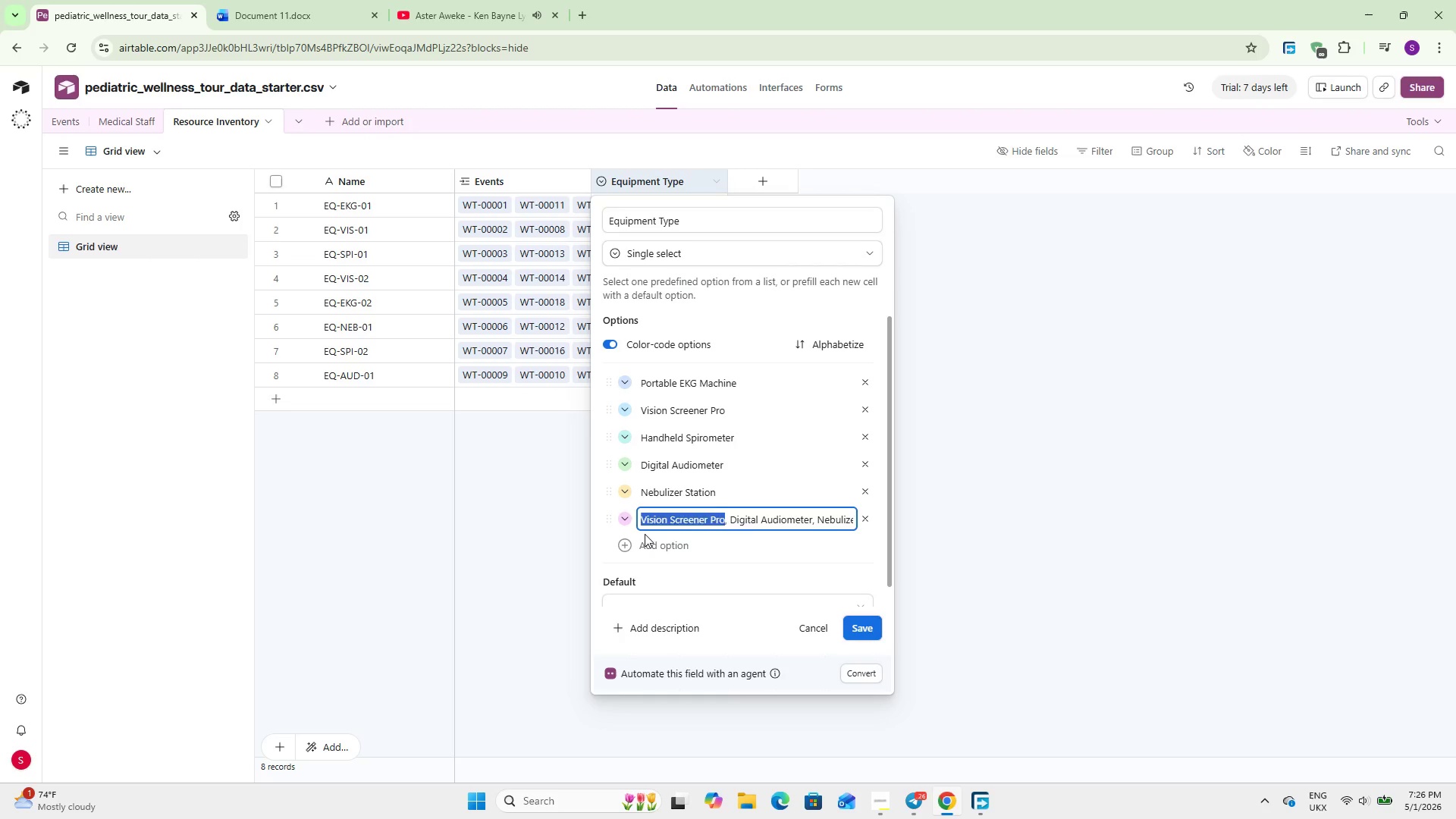 
key(Backspace)
 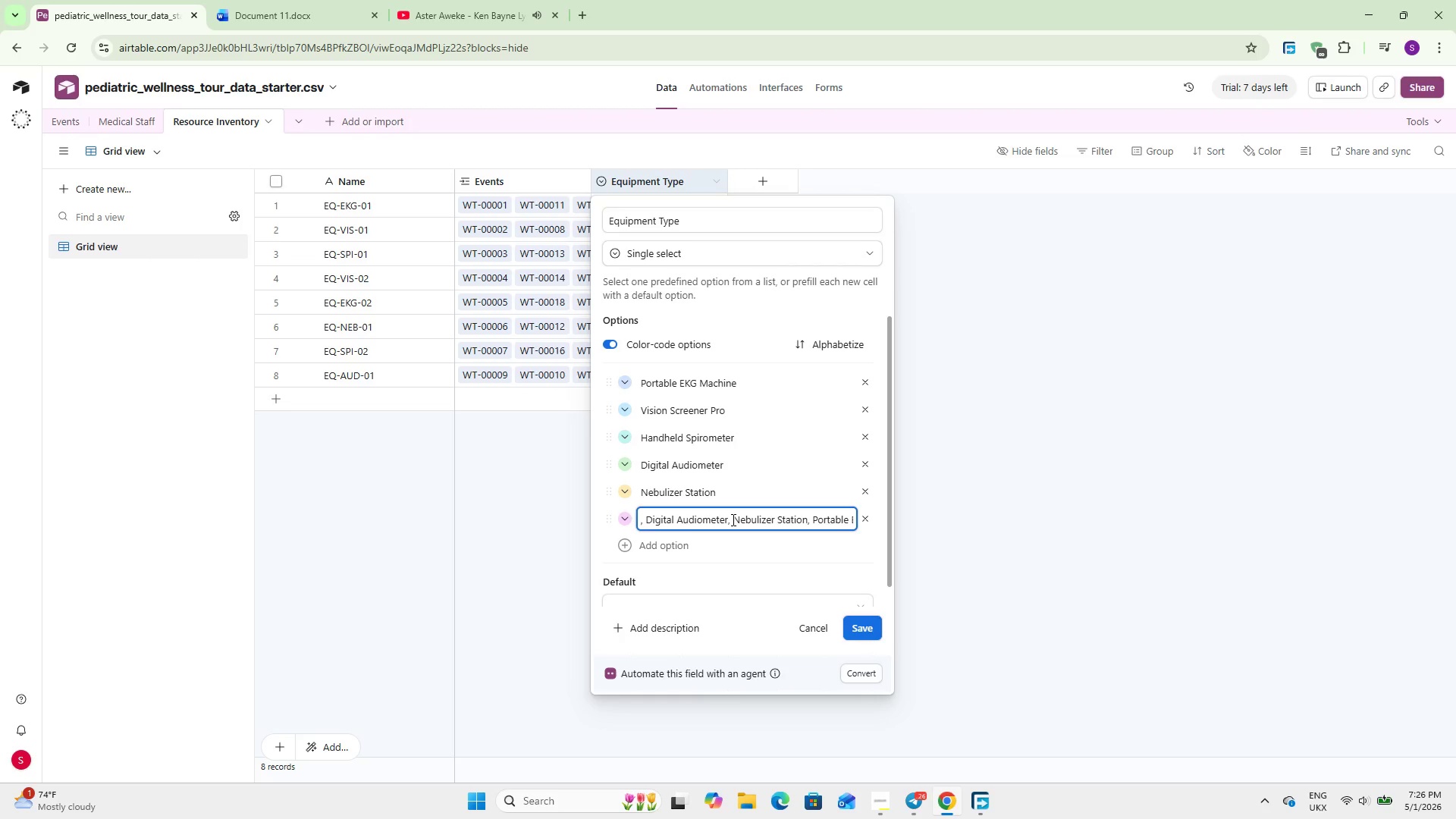 
left_click_drag(start_coordinate=[731, 519], to_coordinate=[628, 513])
 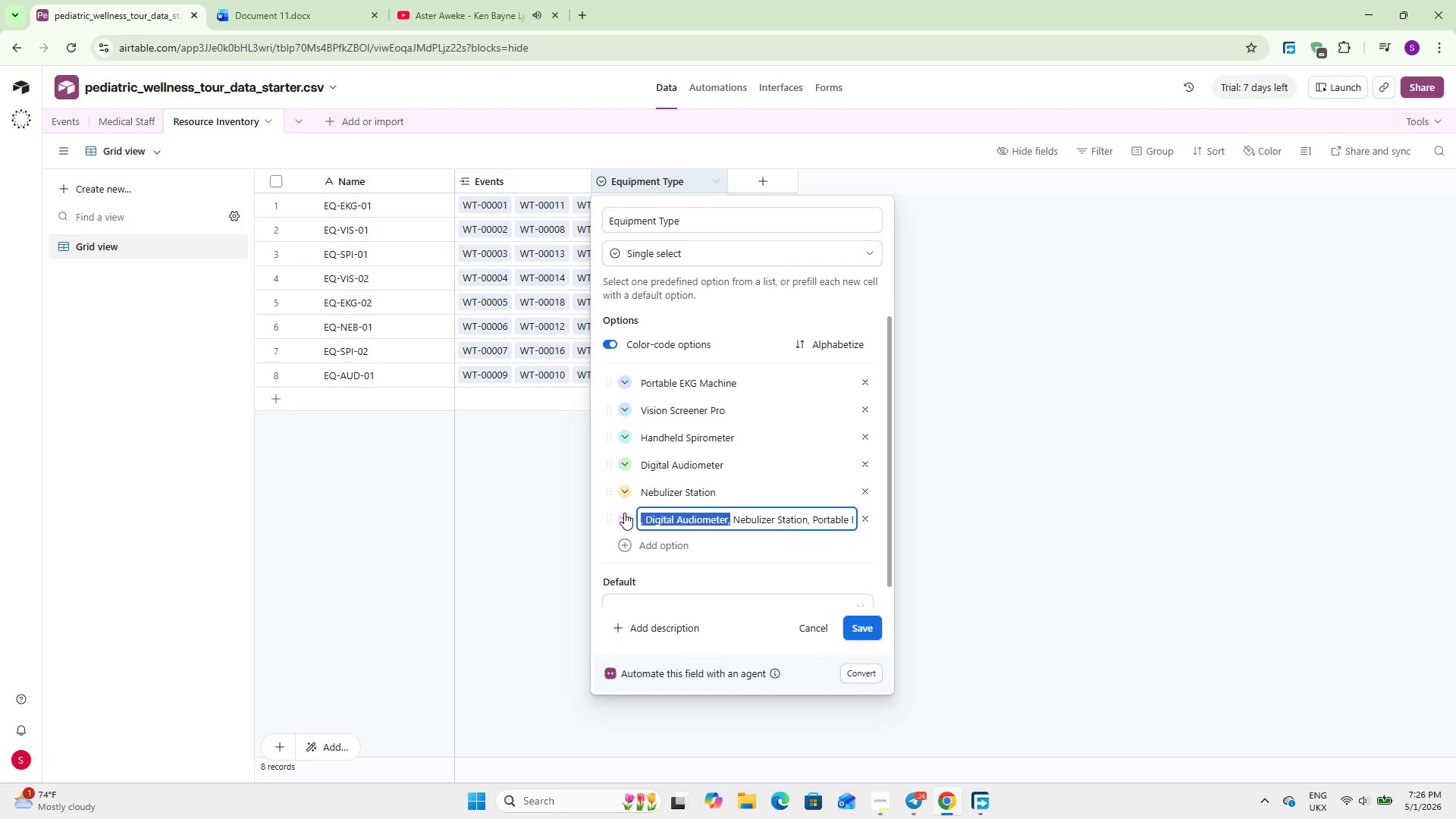 
key(Backspace)
 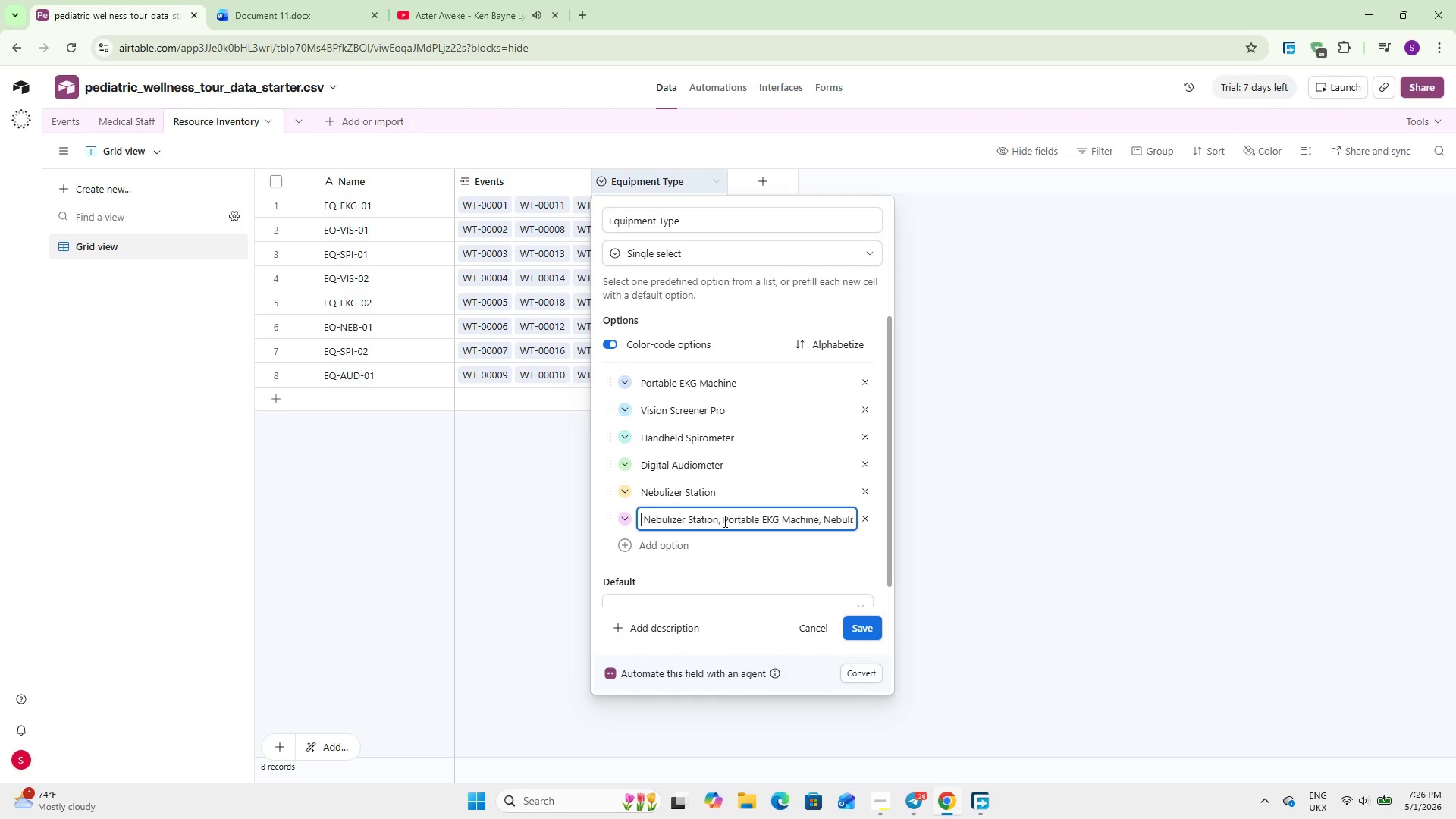 
left_click_drag(start_coordinate=[723, 521], to_coordinate=[615, 518])
 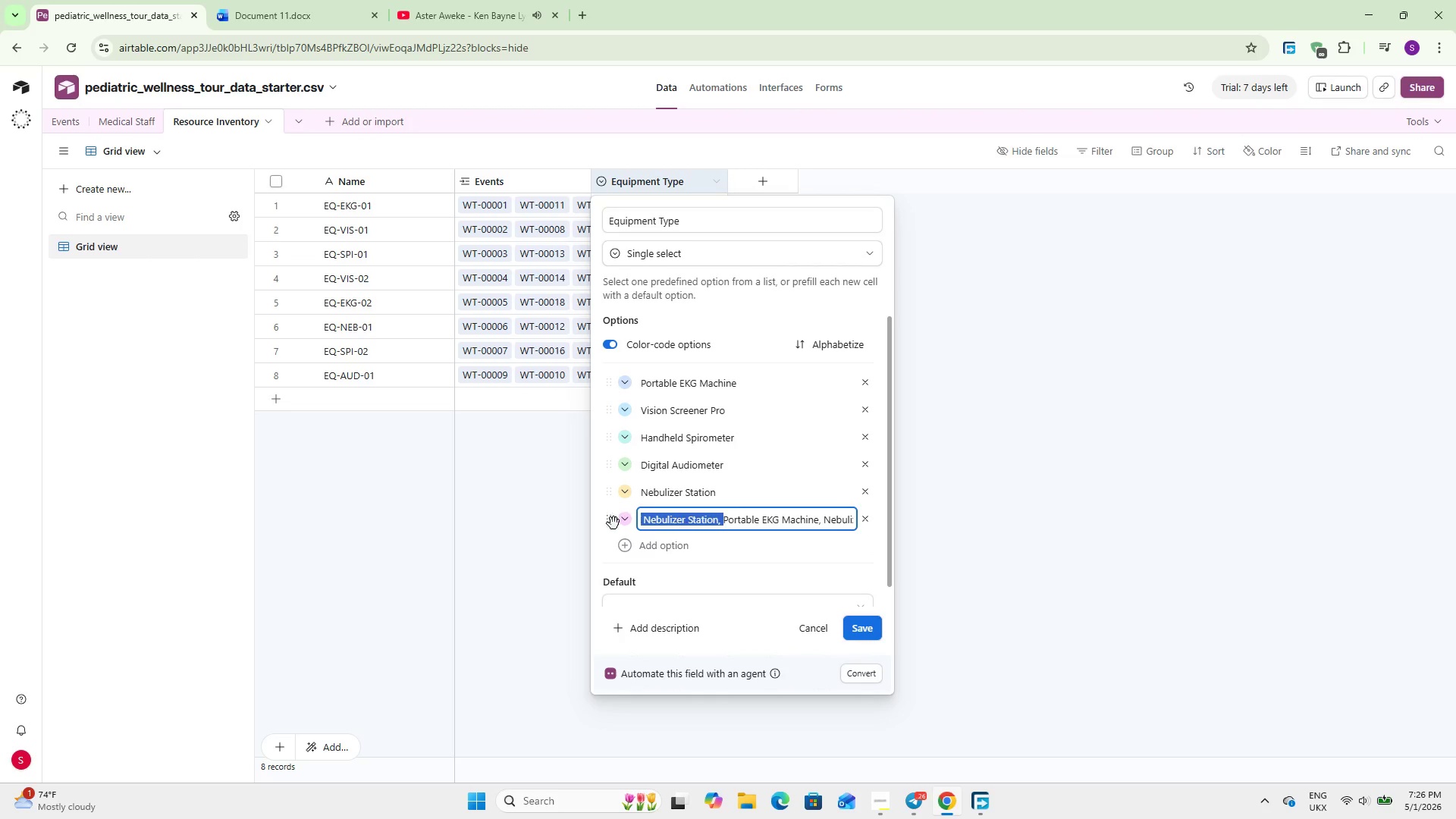 
key(Backspace)
 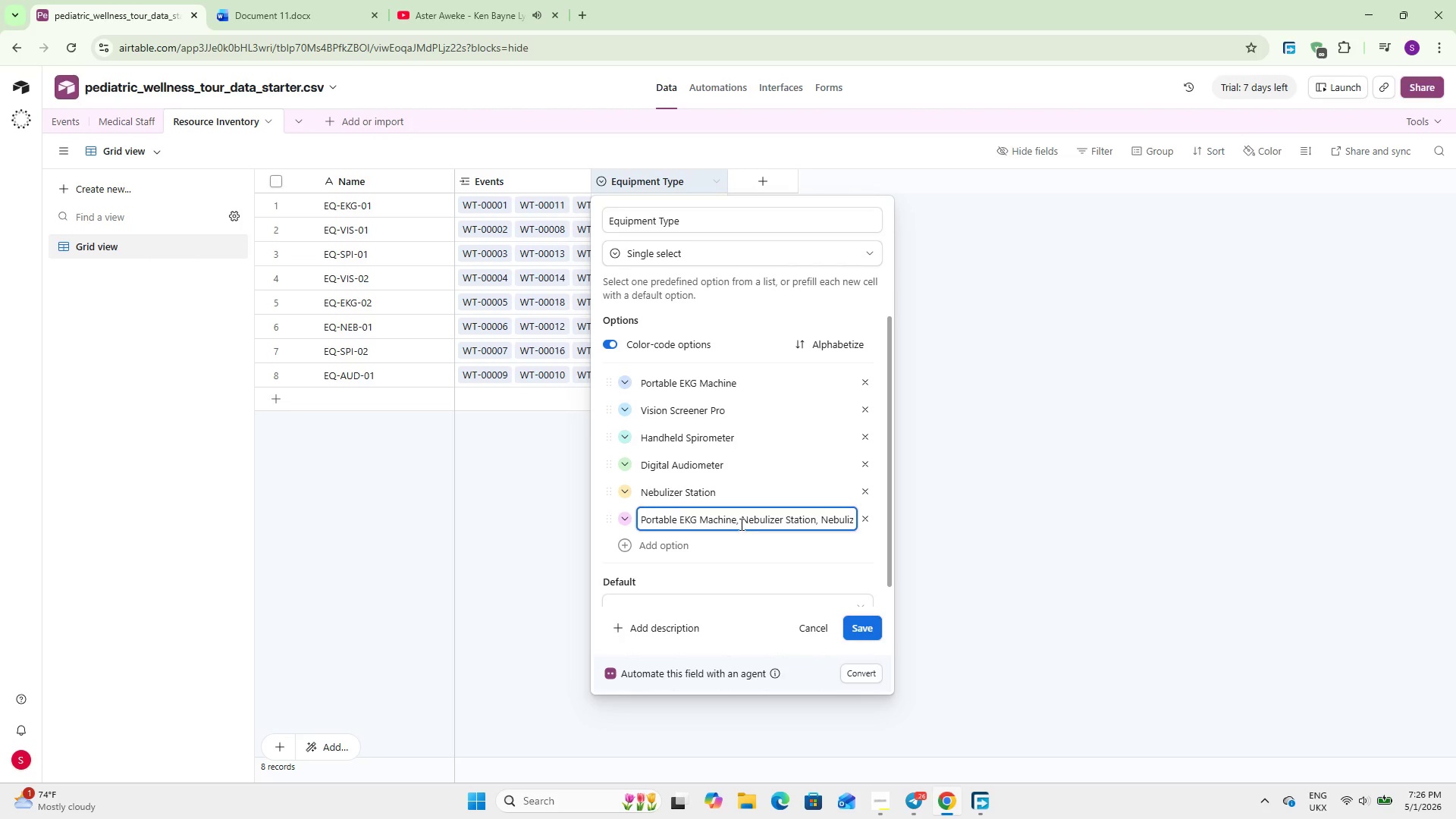 
left_click_drag(start_coordinate=[739, 522], to_coordinate=[620, 508])
 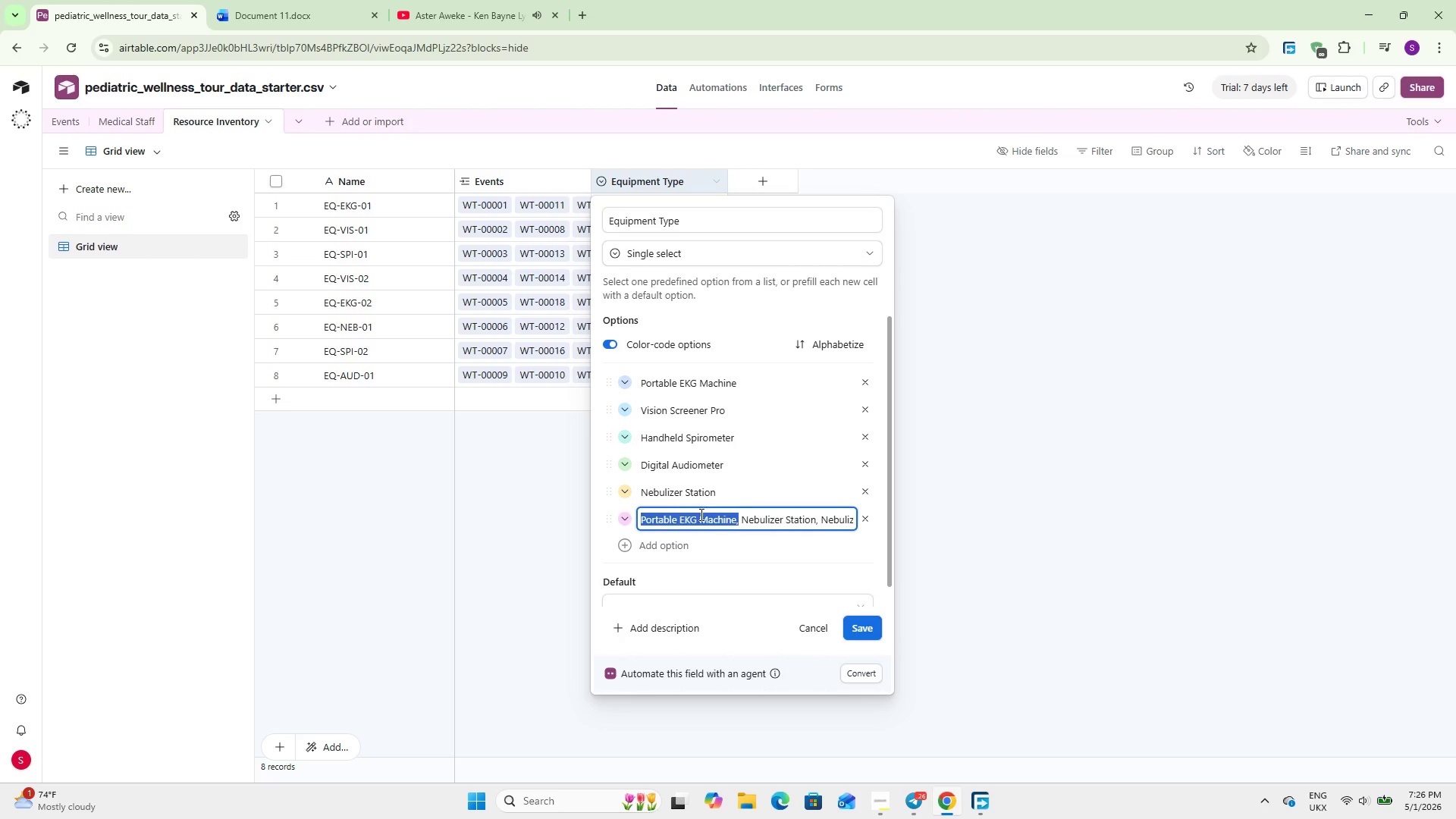 
key(Backspace)
 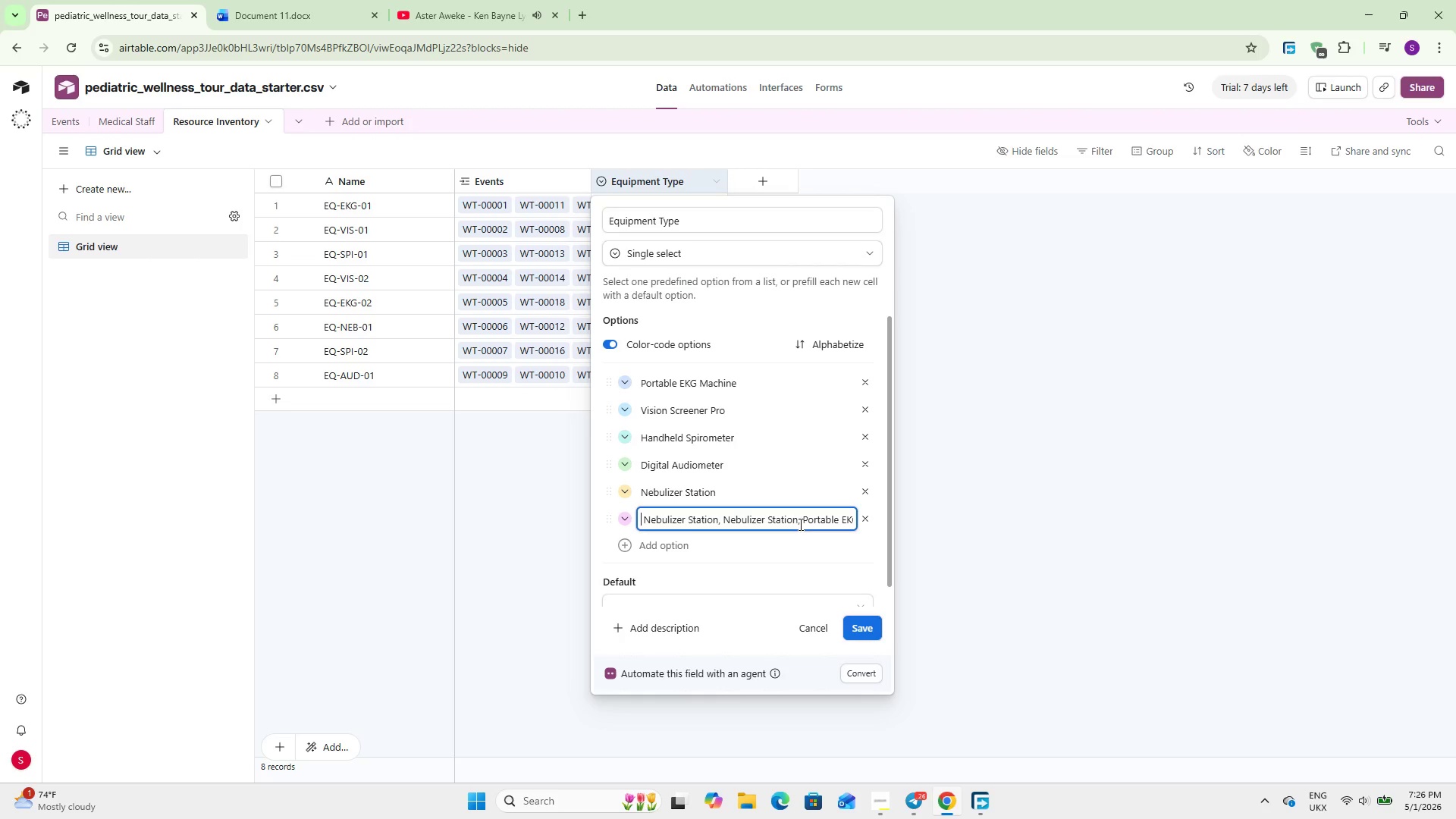 
left_click_drag(start_coordinate=[802, 522], to_coordinate=[624, 515])
 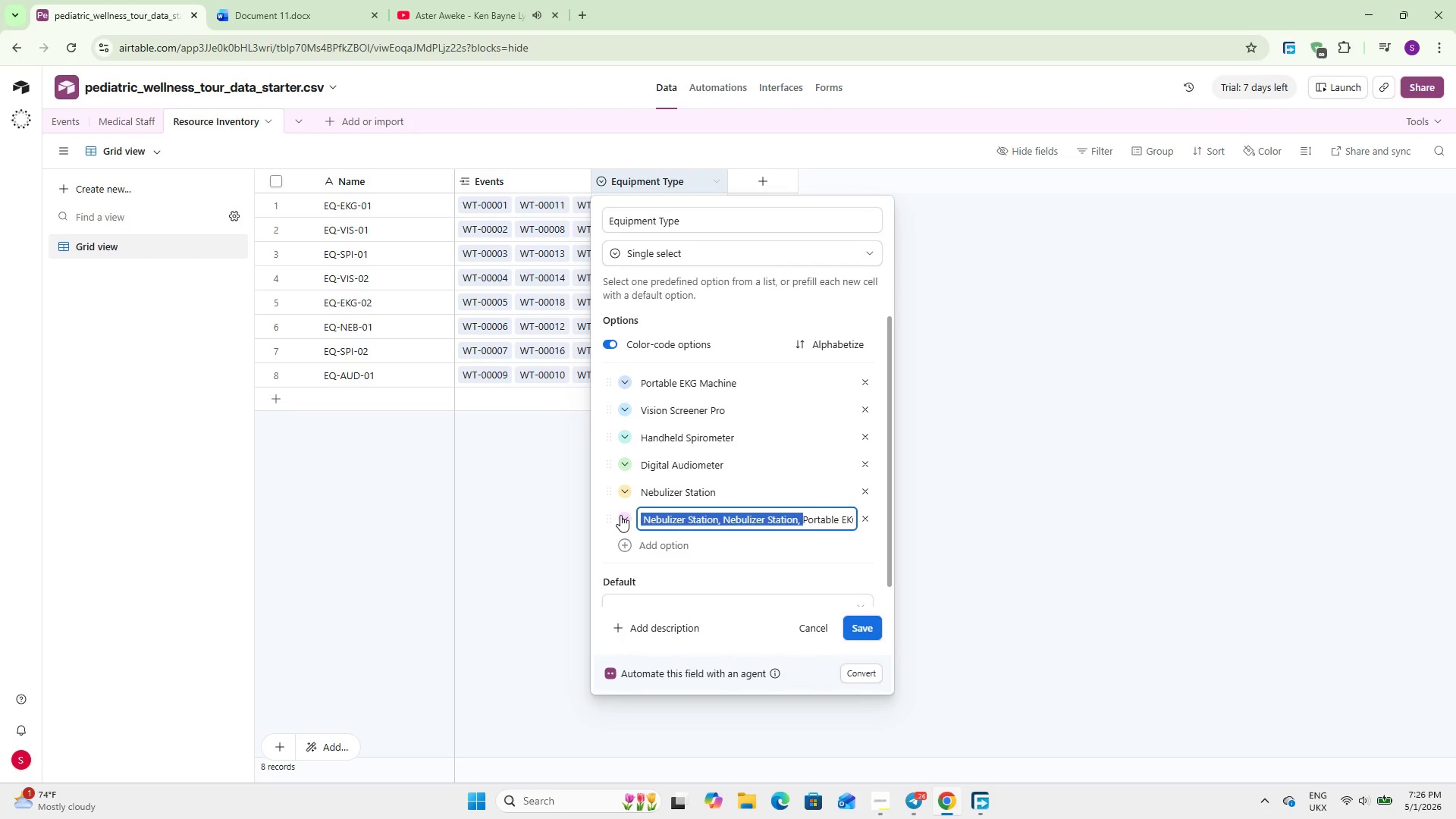 
key(Backspace)
 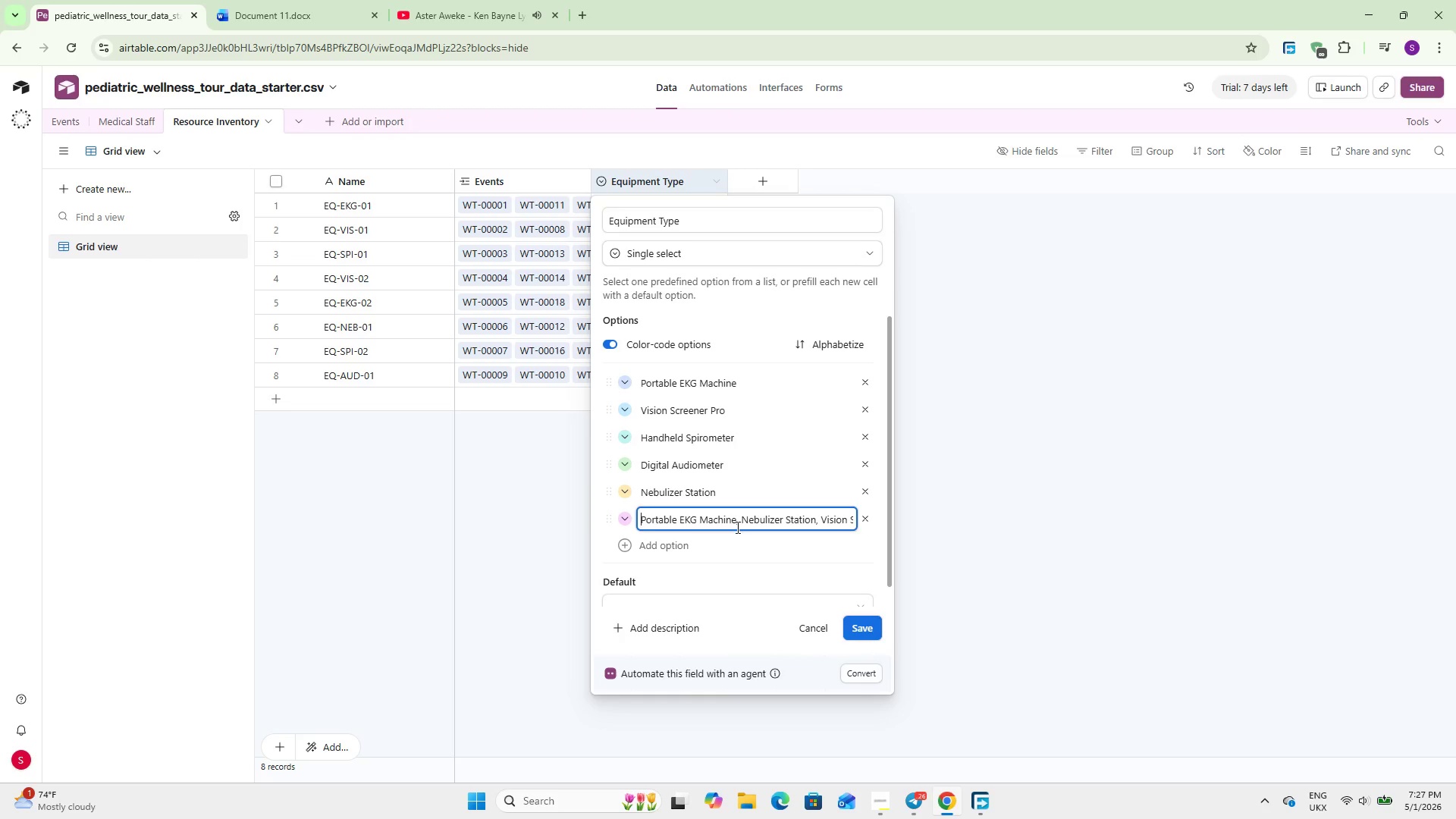 
left_click_drag(start_coordinate=[739, 522], to_coordinate=[612, 516])
 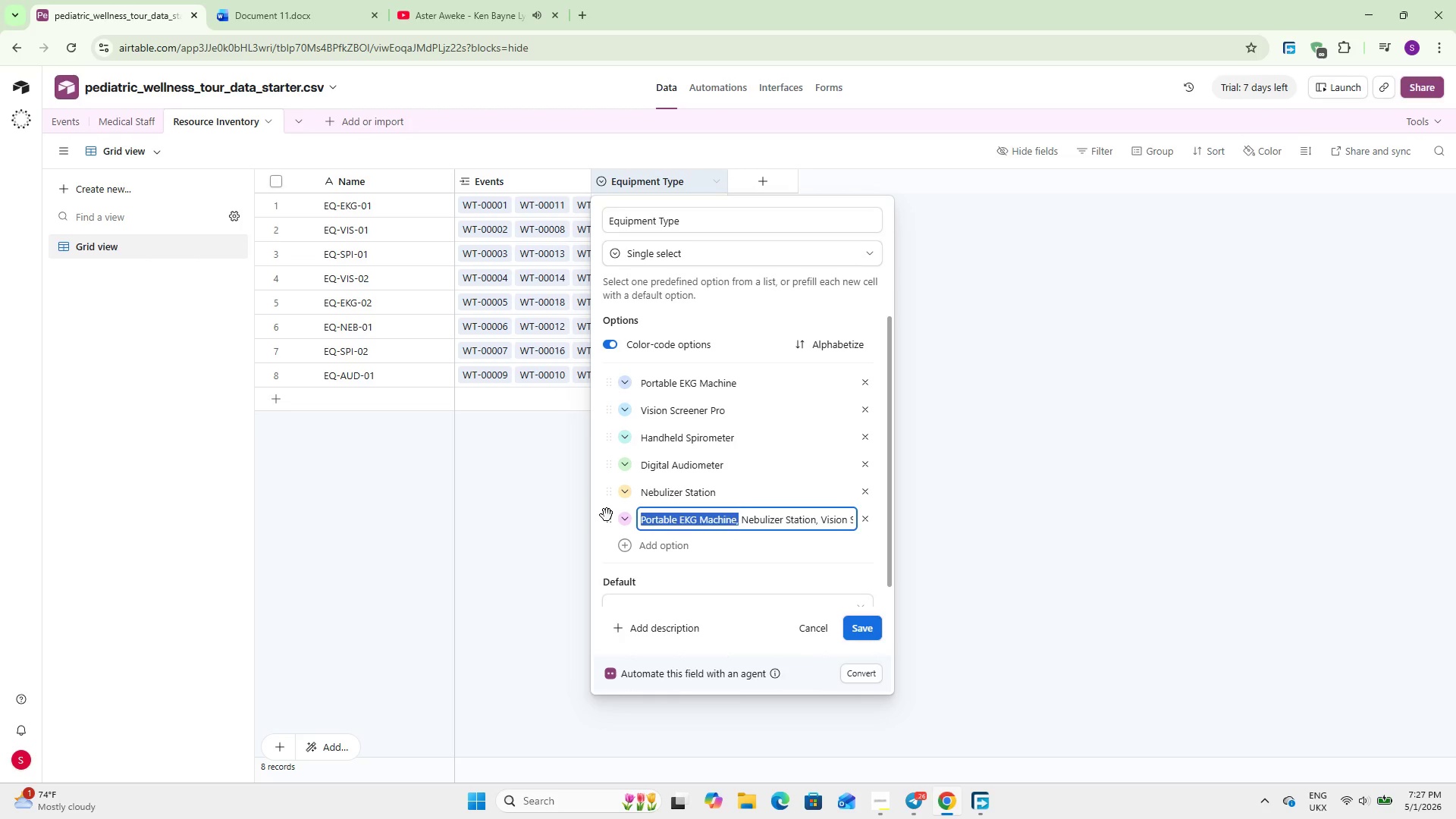 
key(Backspace)
 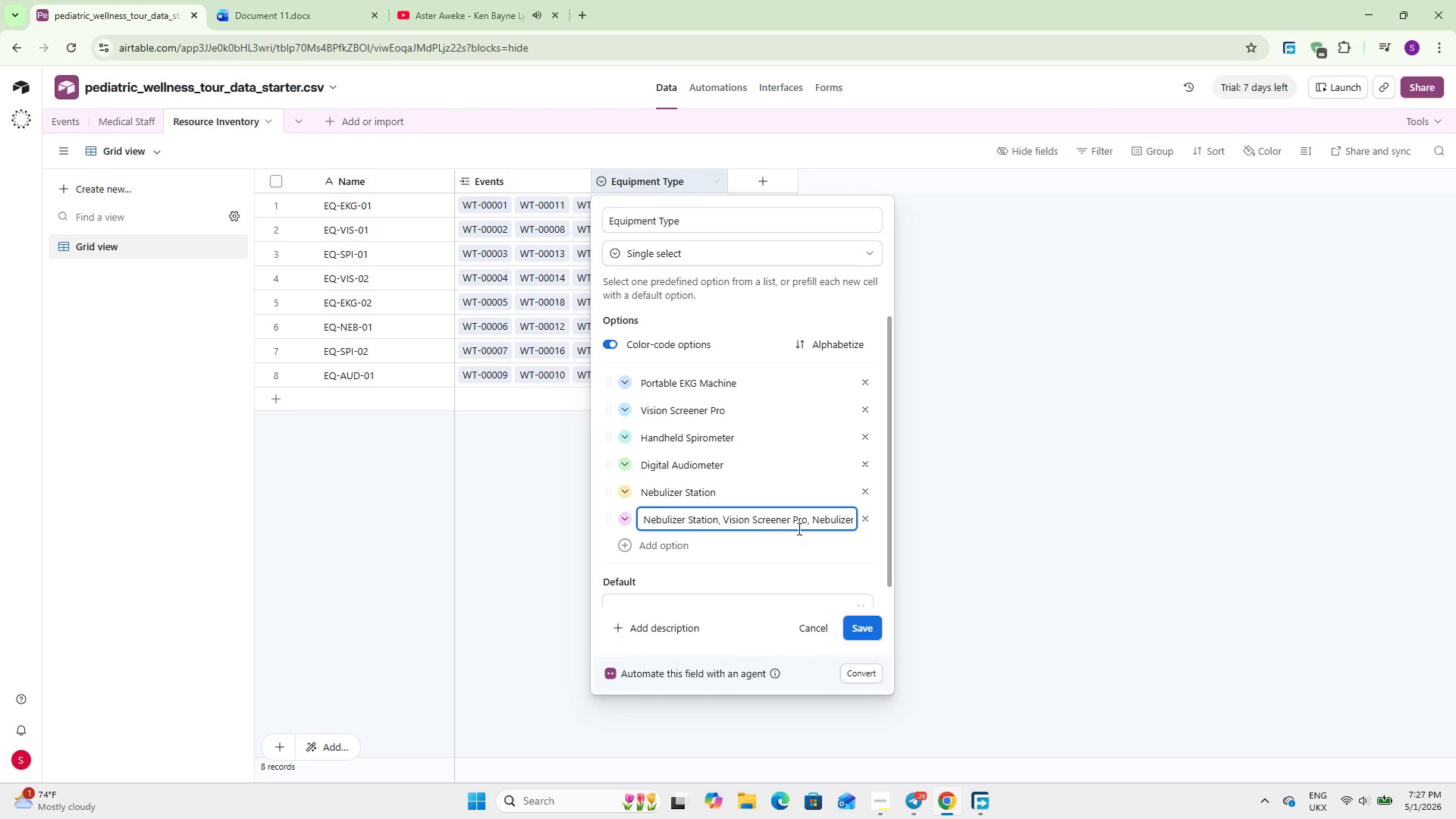 
left_click_drag(start_coordinate=[808, 522], to_coordinate=[620, 525])
 